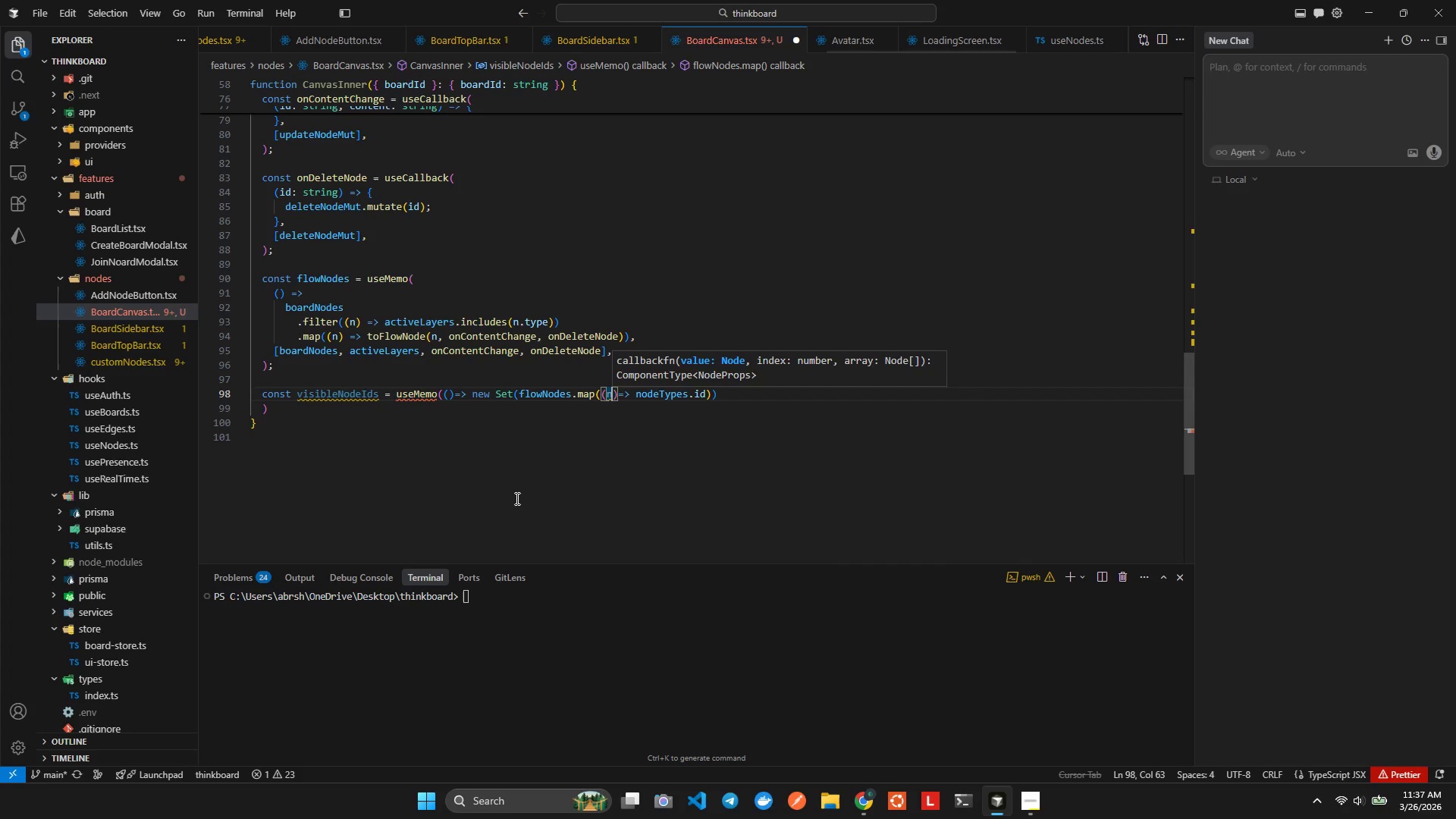 
hold_key(key=ArrowRight, duration=0.92)
 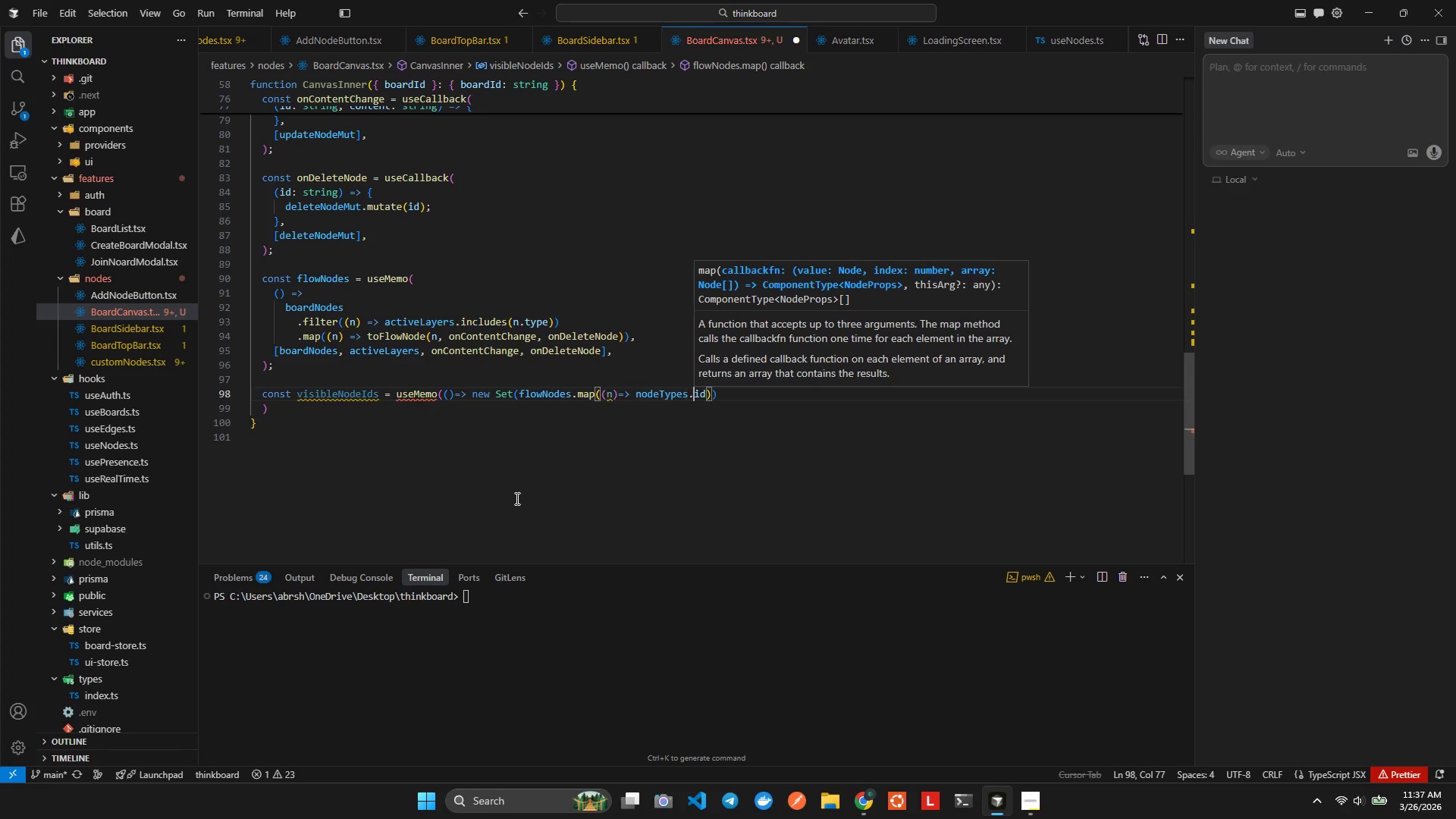 
key(ArrowRight)
 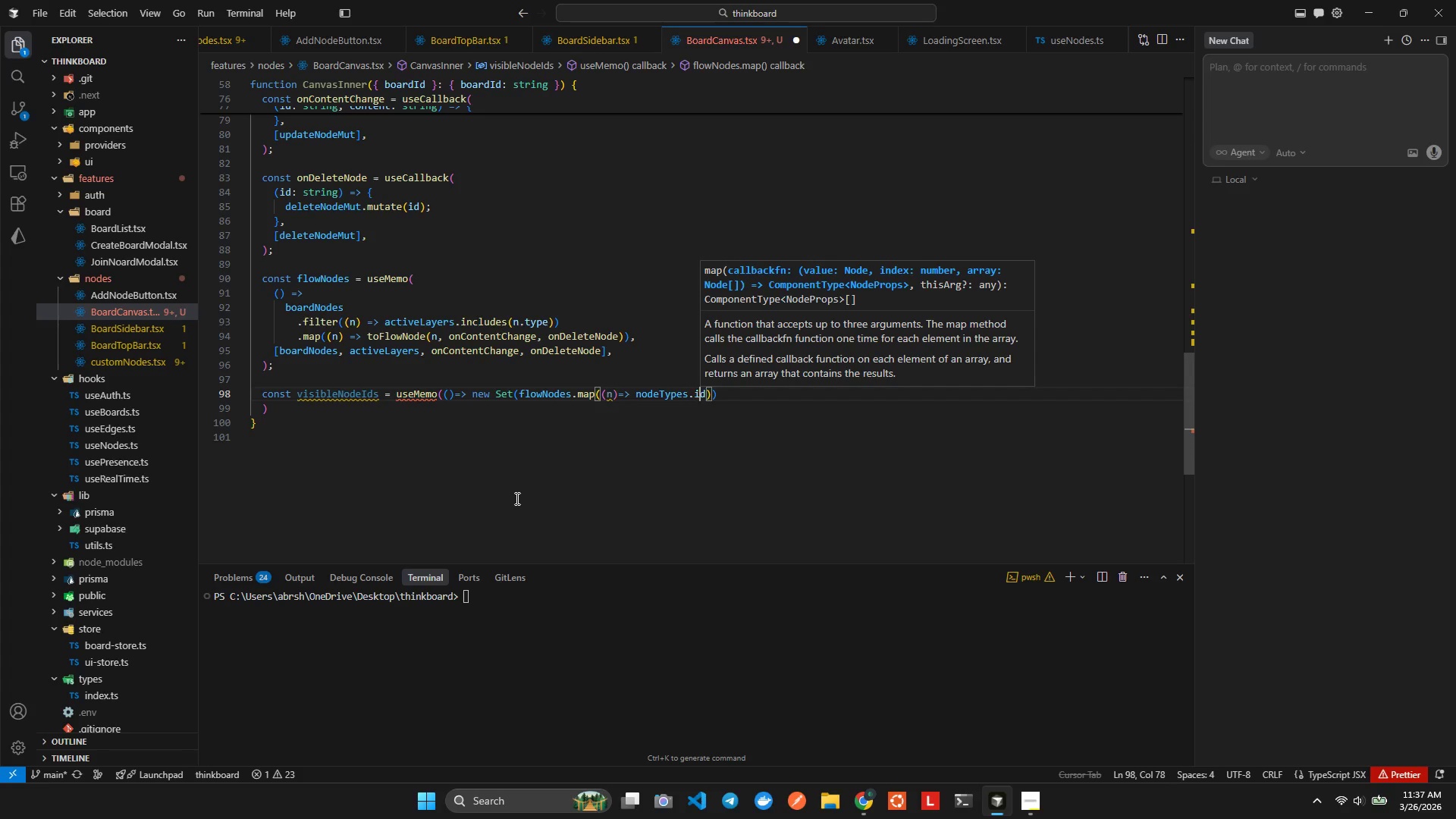 
key(ArrowRight)
 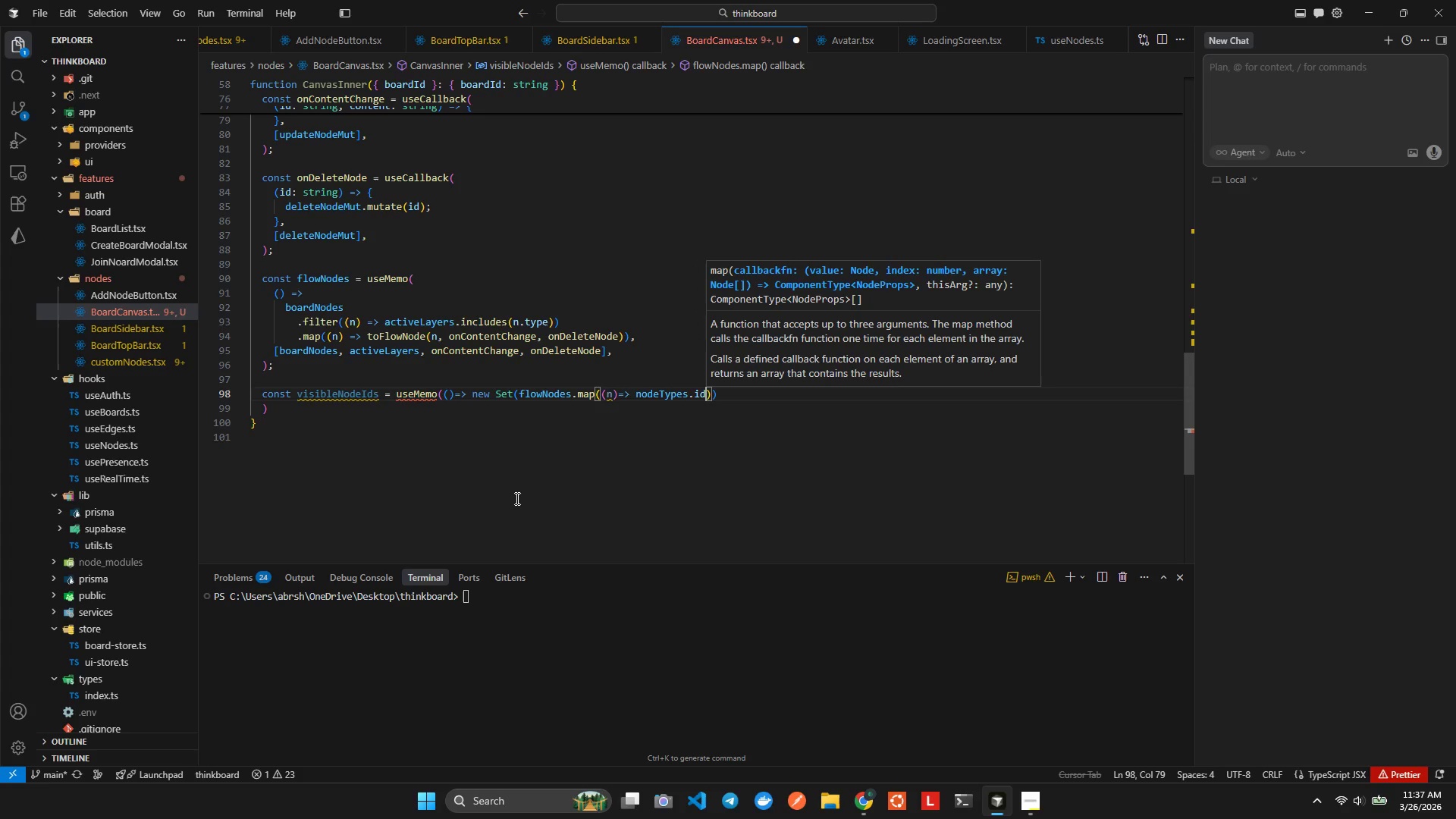 
key(ArrowRight)
 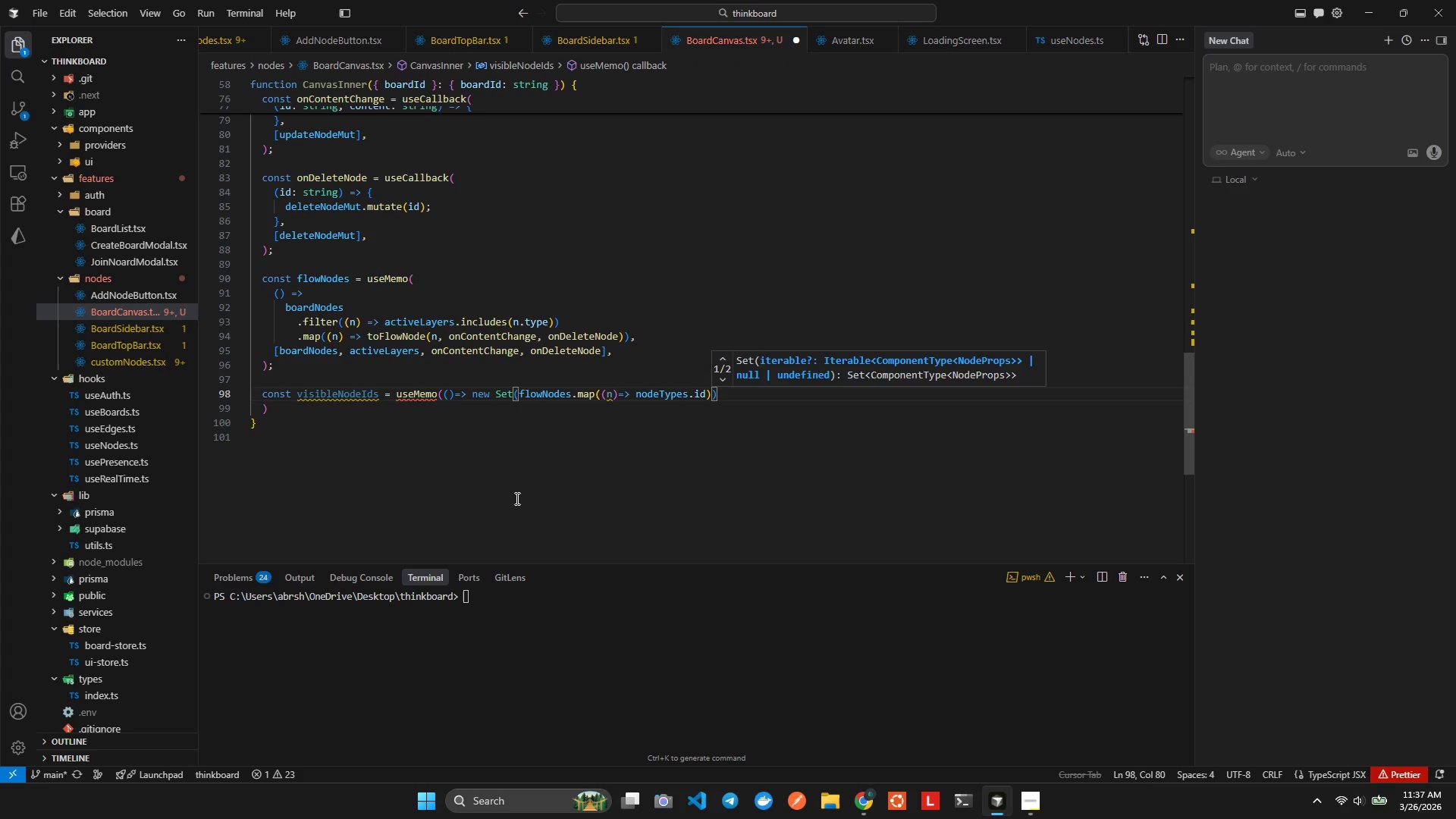 
wait(9.88)
 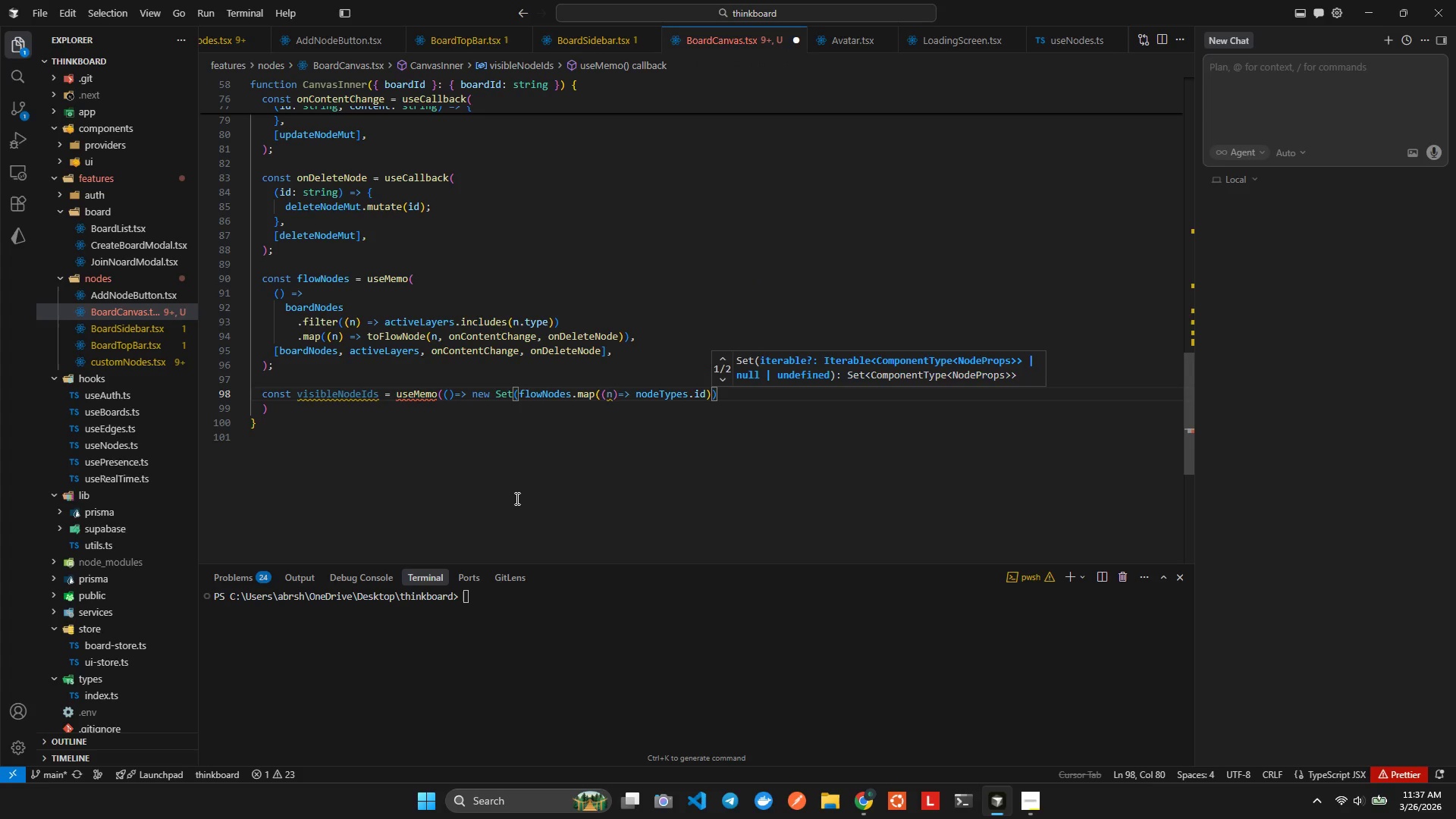 
key(ArrowRight)
 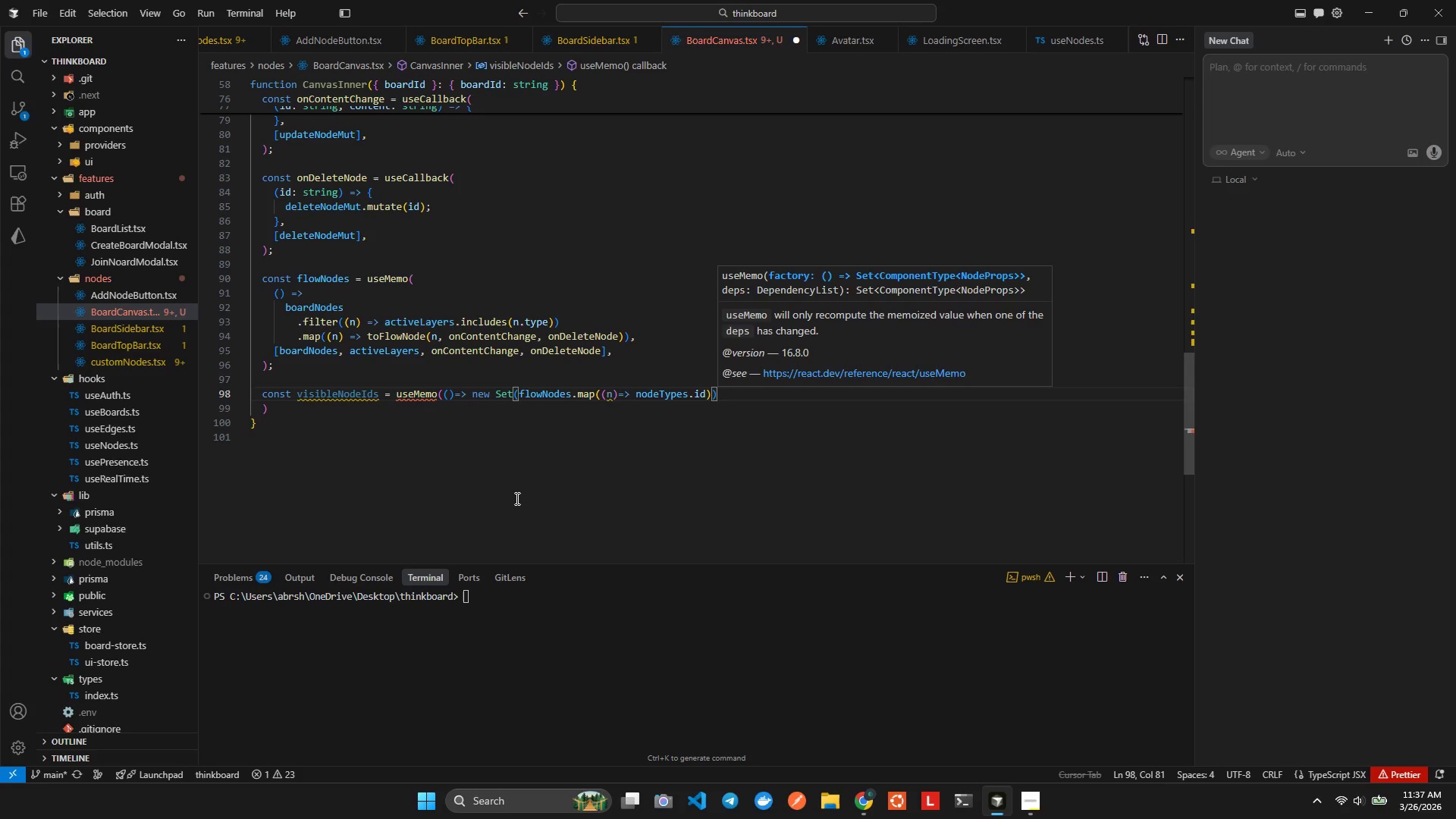 
key(ArrowRight)
 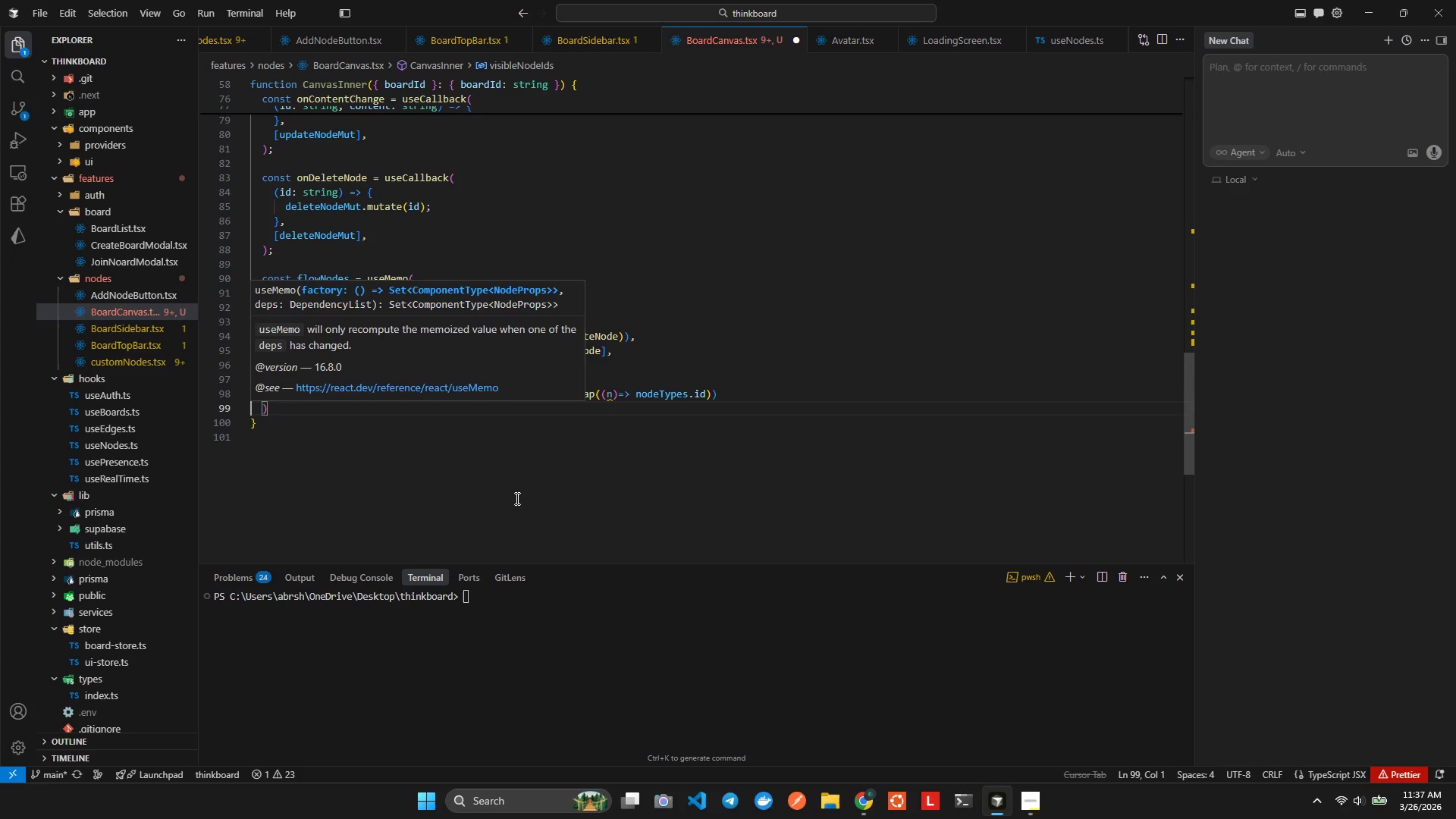 
key(ArrowLeft)
 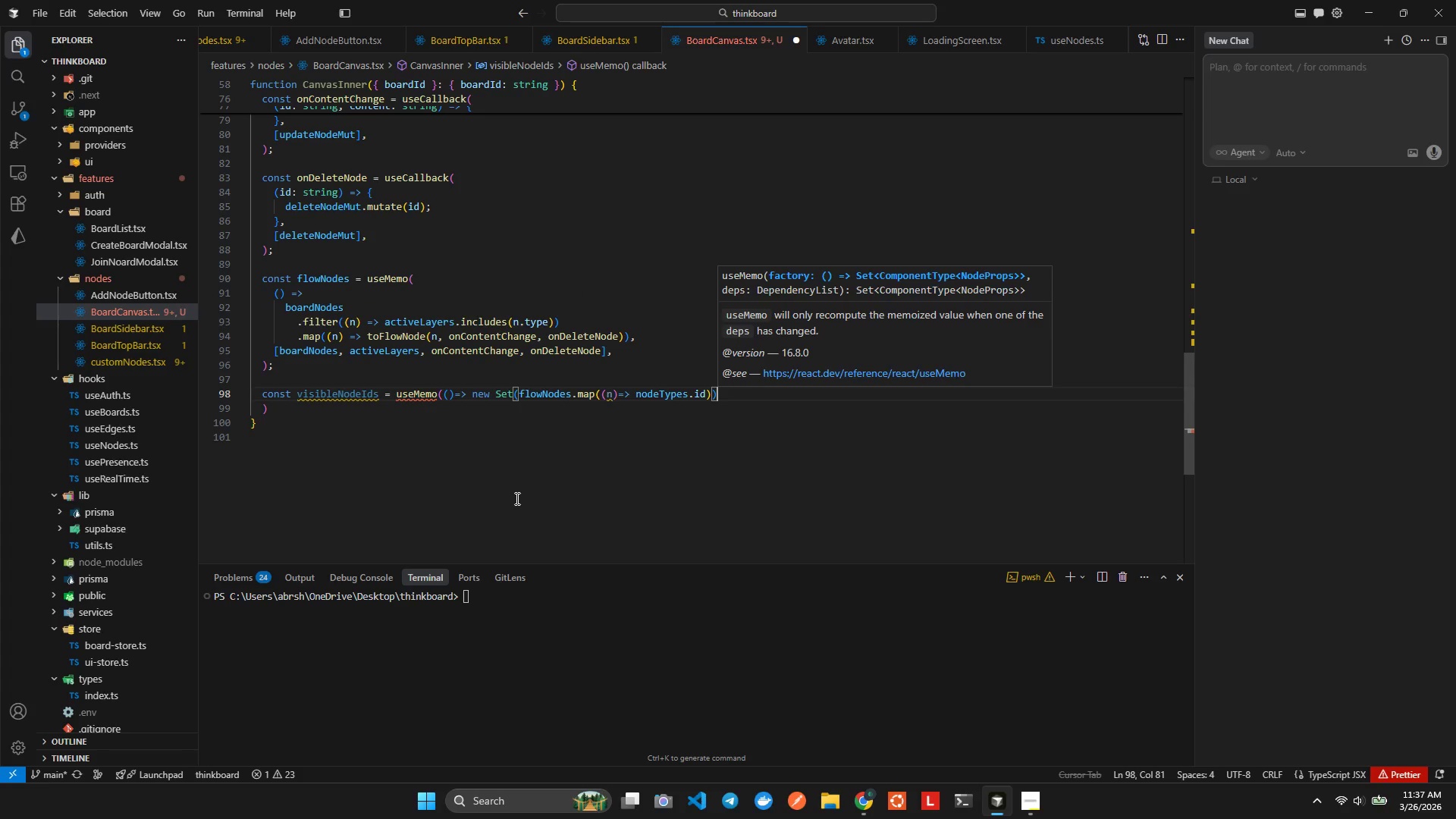 
key(Shift+0)
 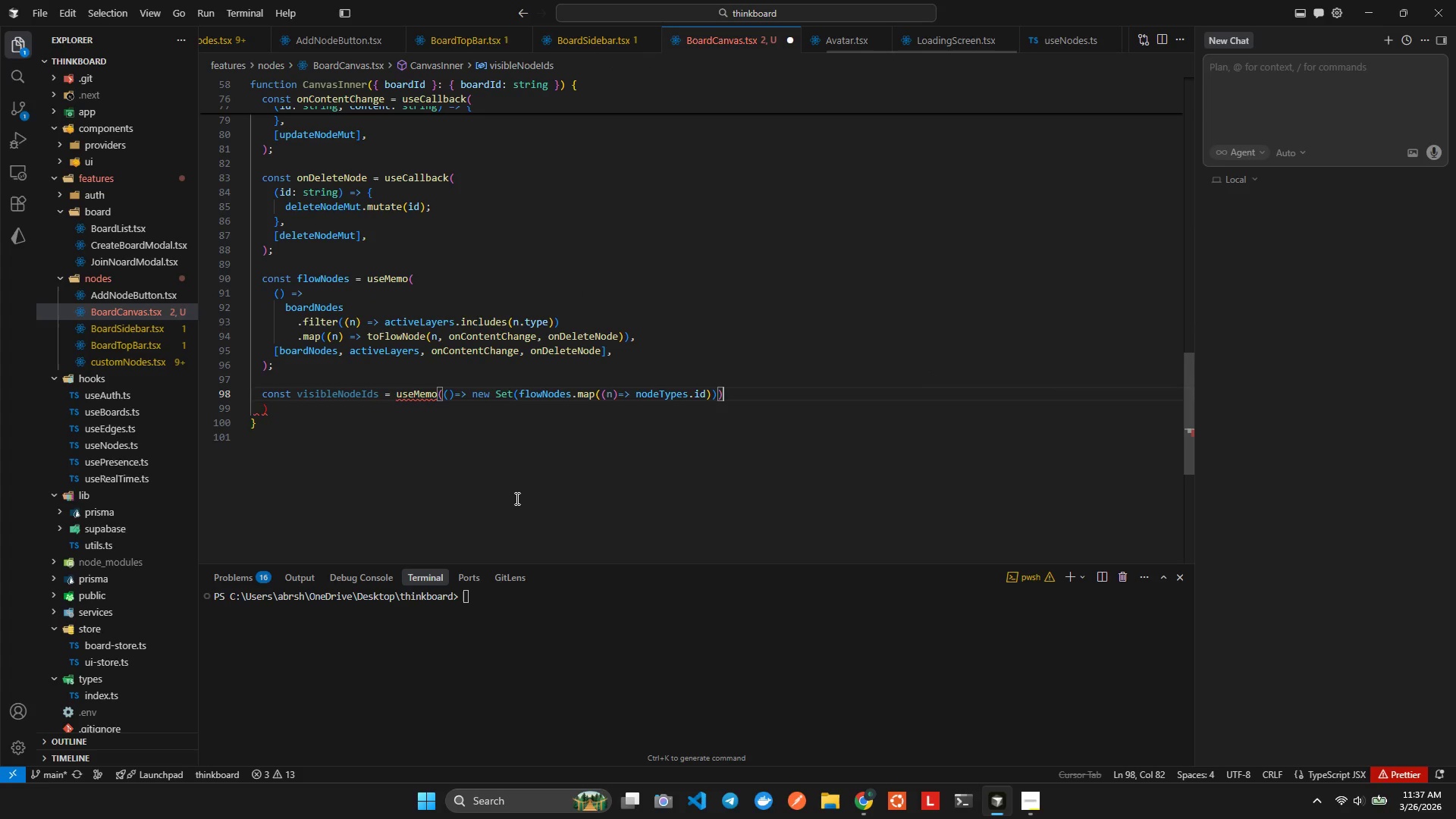 
key(ArrowLeft)
 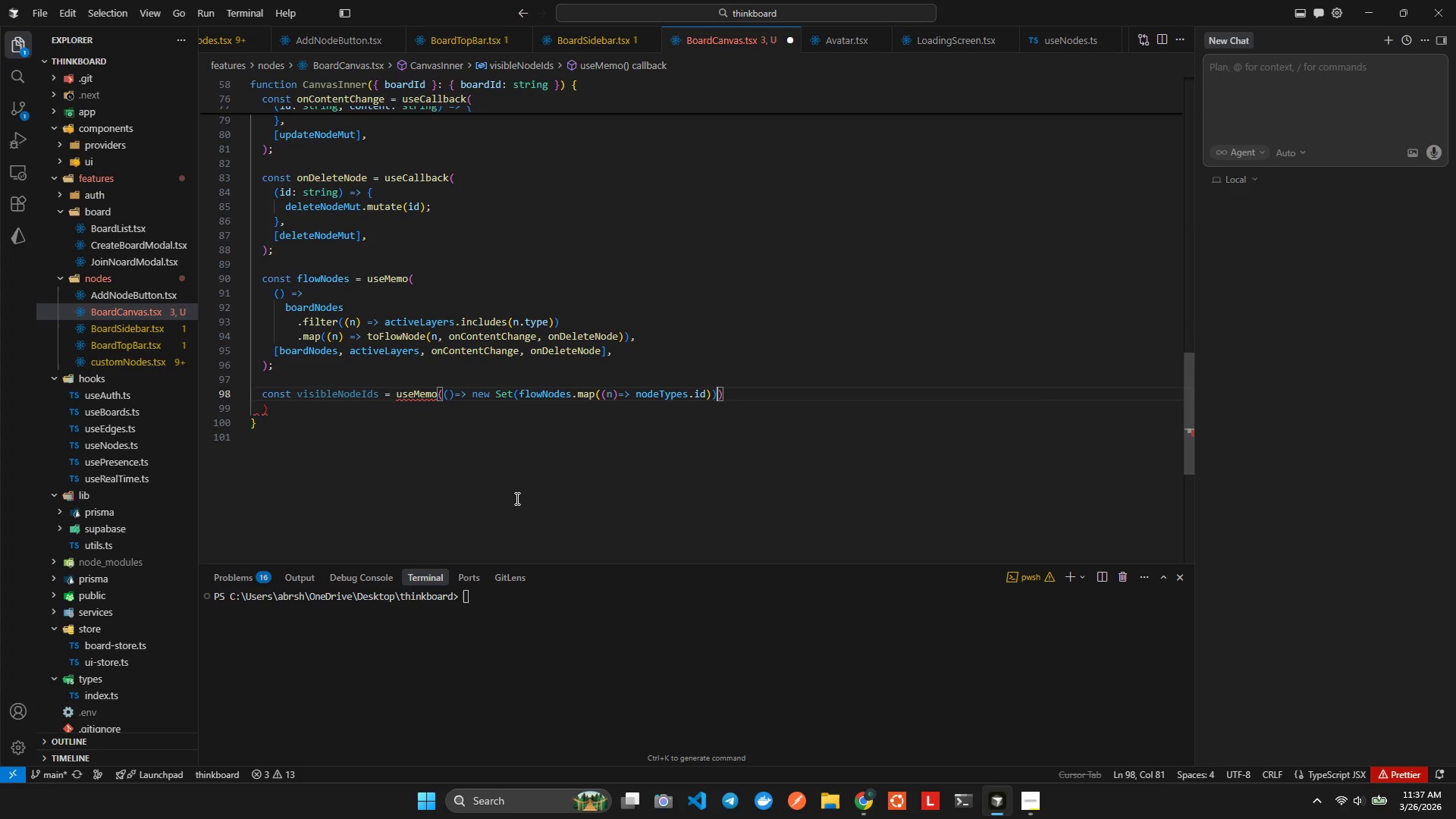 
type(,[flown)
 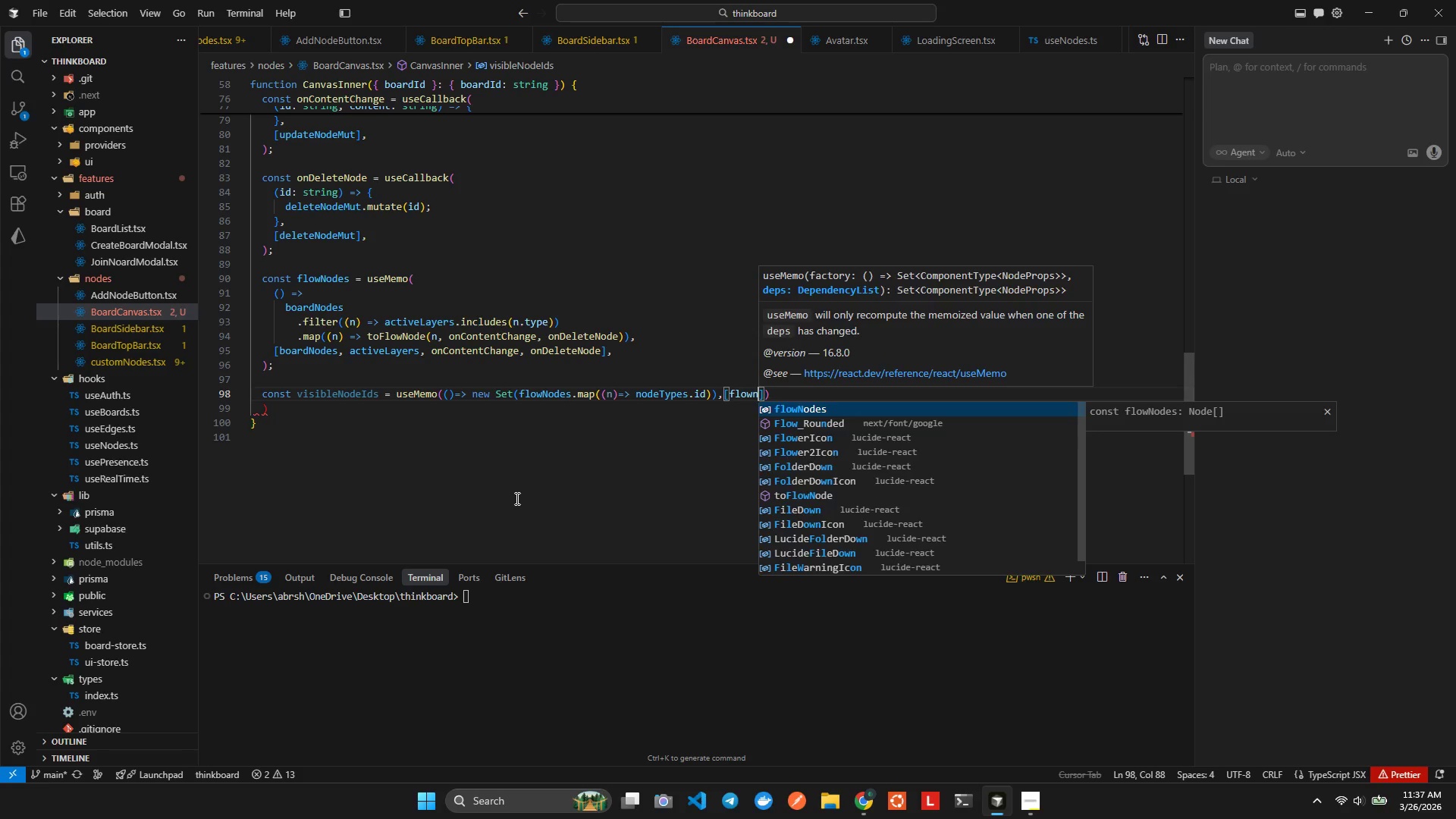 
key(Enter)
 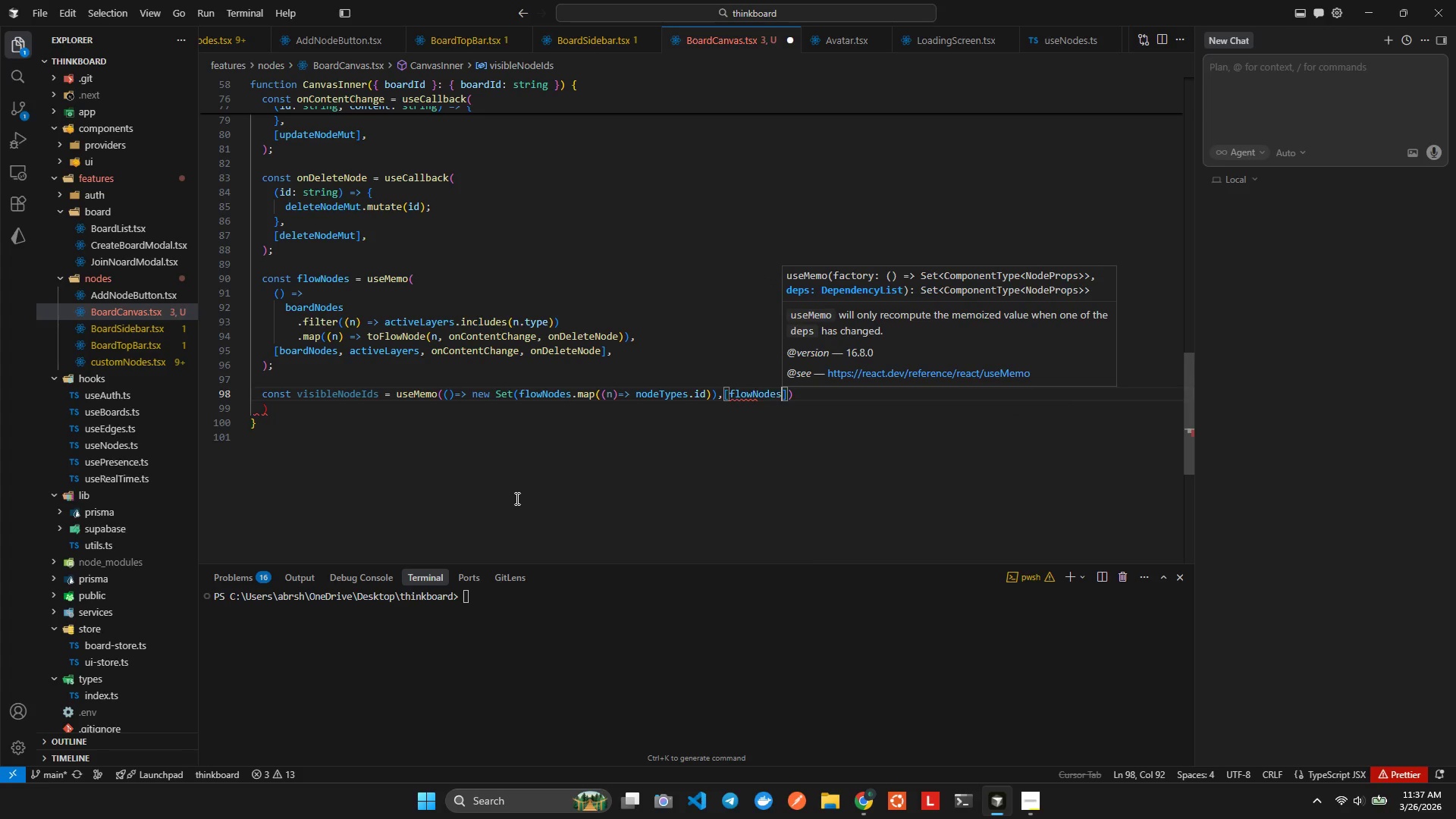 
key(Alt+Shift+F)
 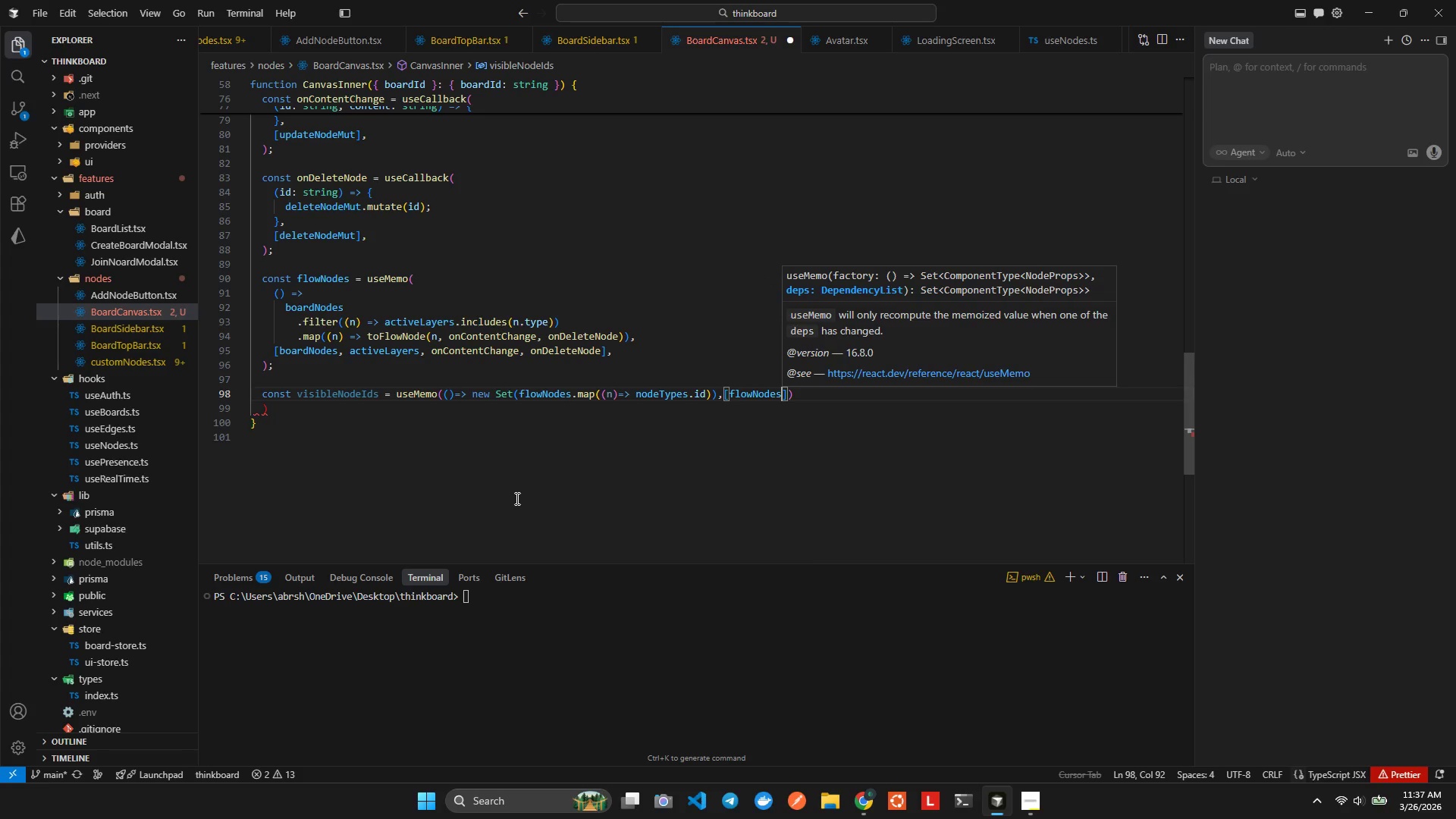 
key(Alt+AltLeft)
 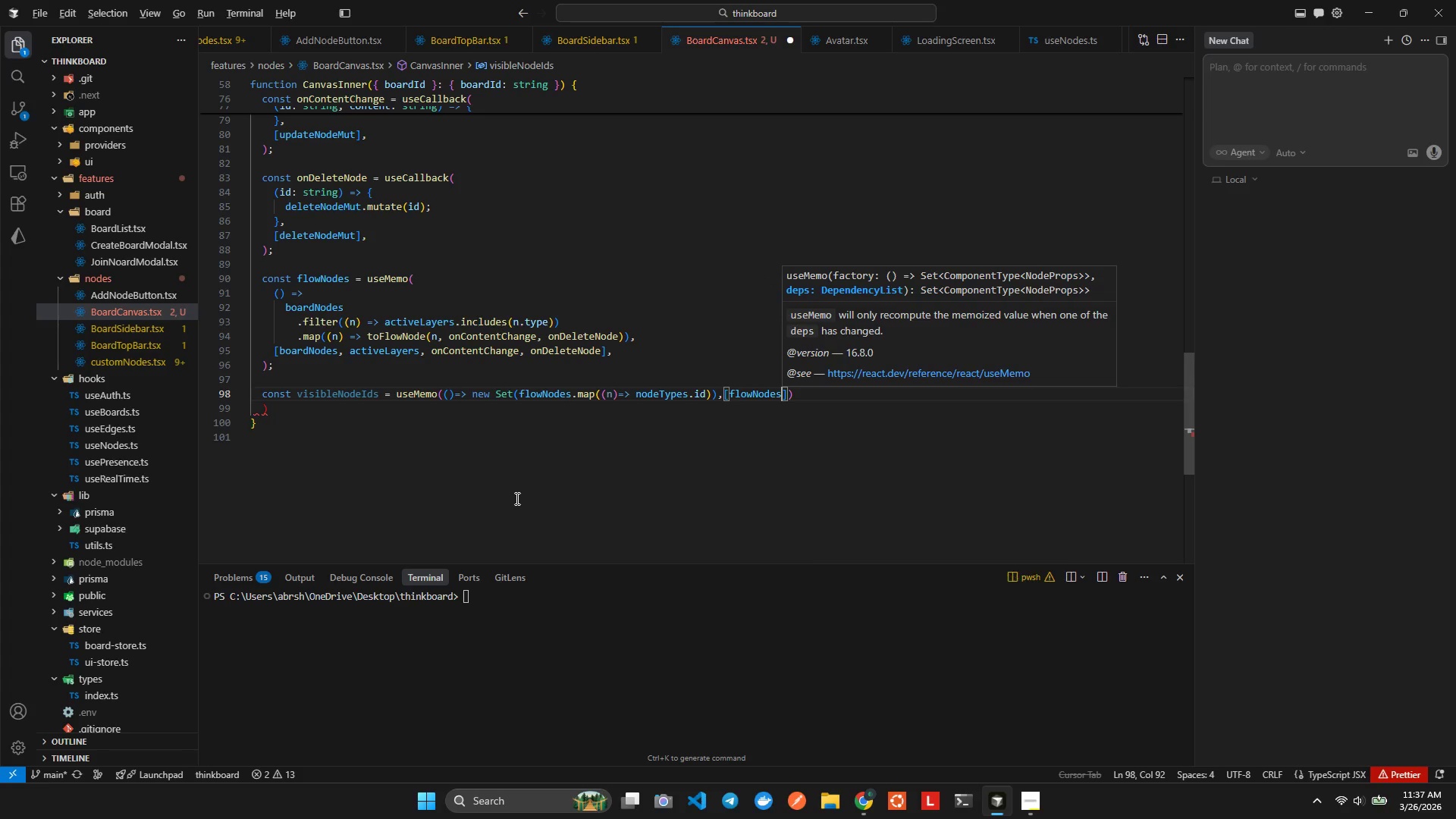 
key(Alt+Shift+ShiftLeft)
 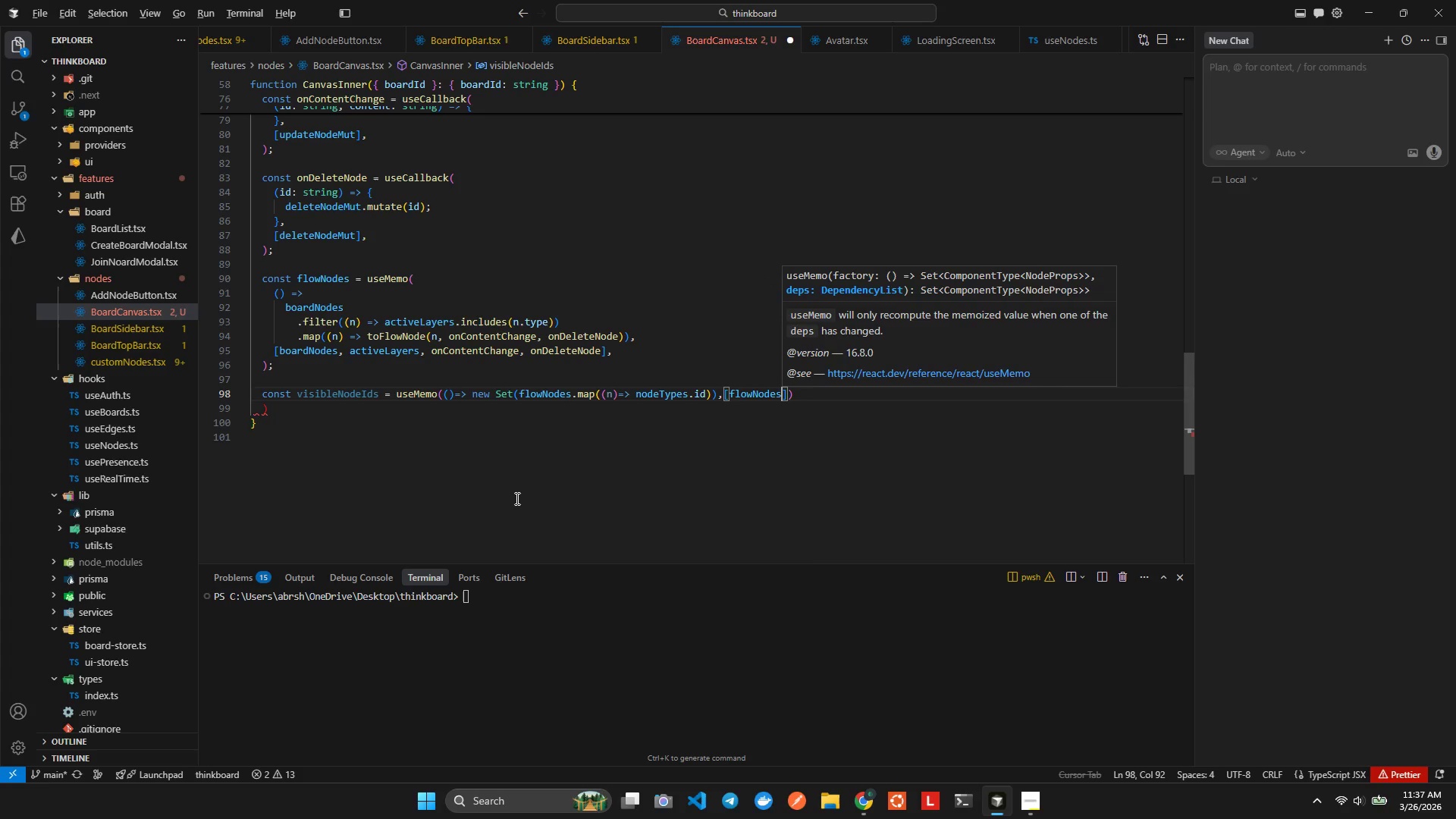 
key(Alt+Shift+F)
 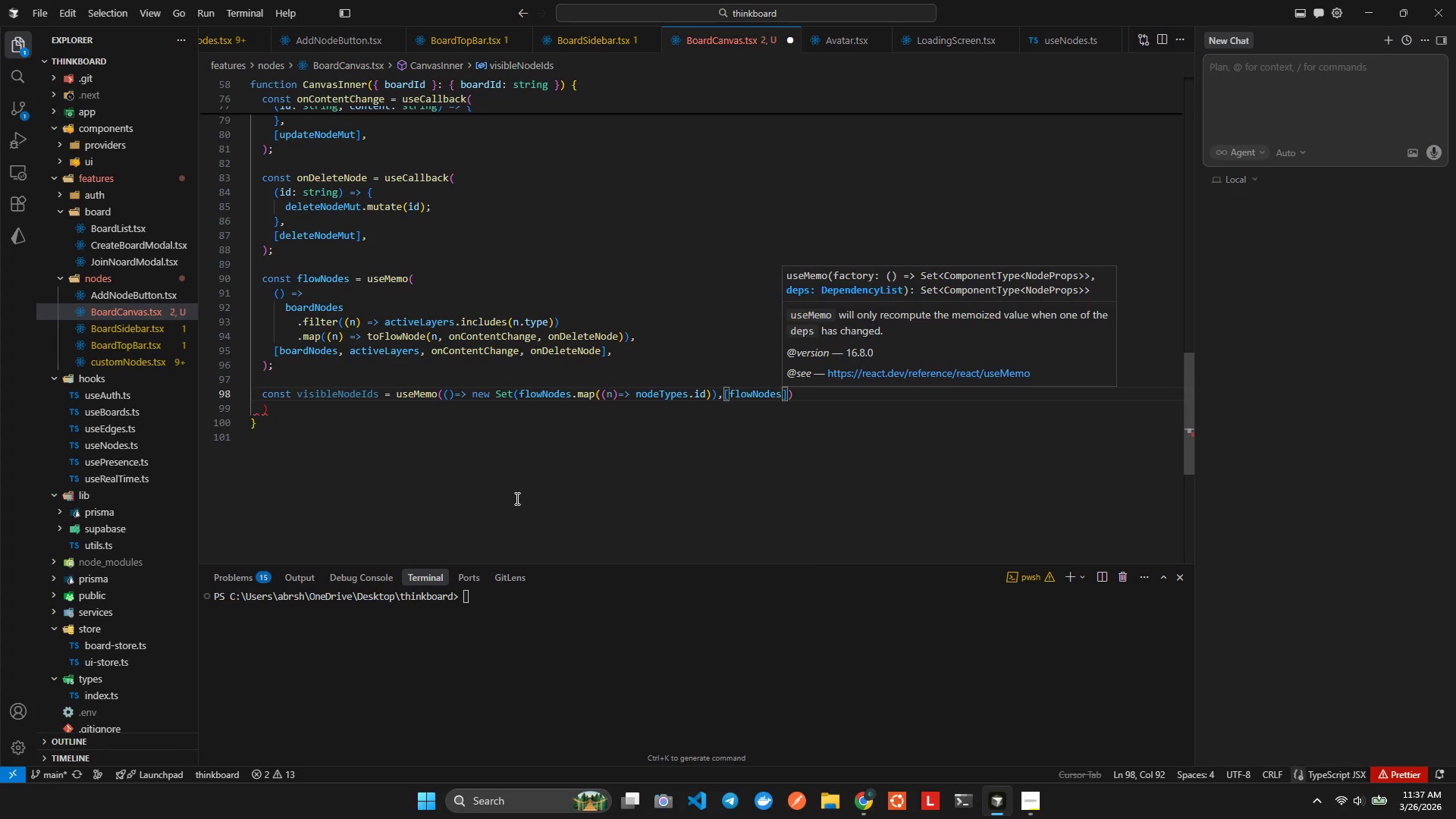 
key(ArrowRight)
 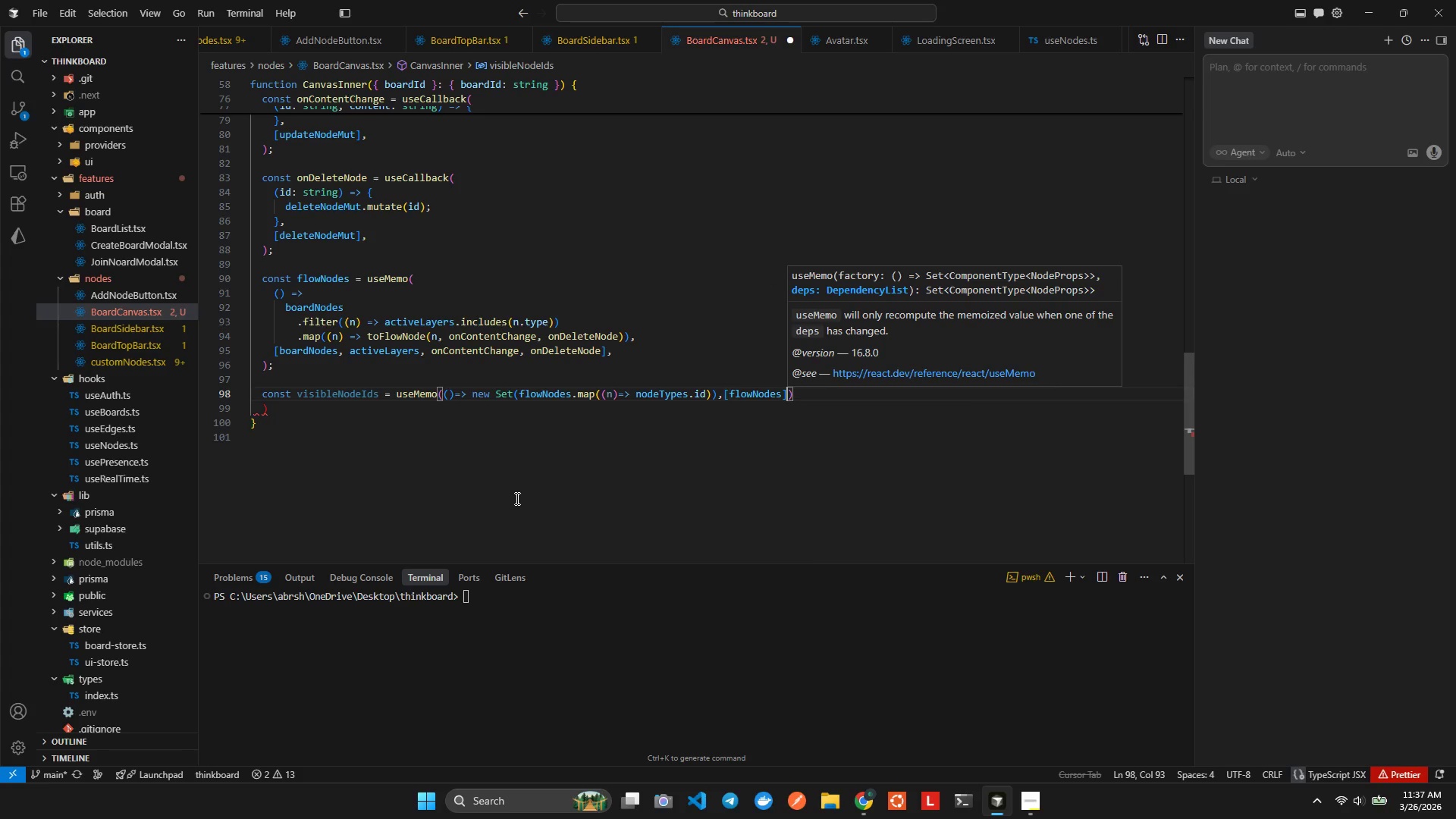 
key(ArrowRight)
 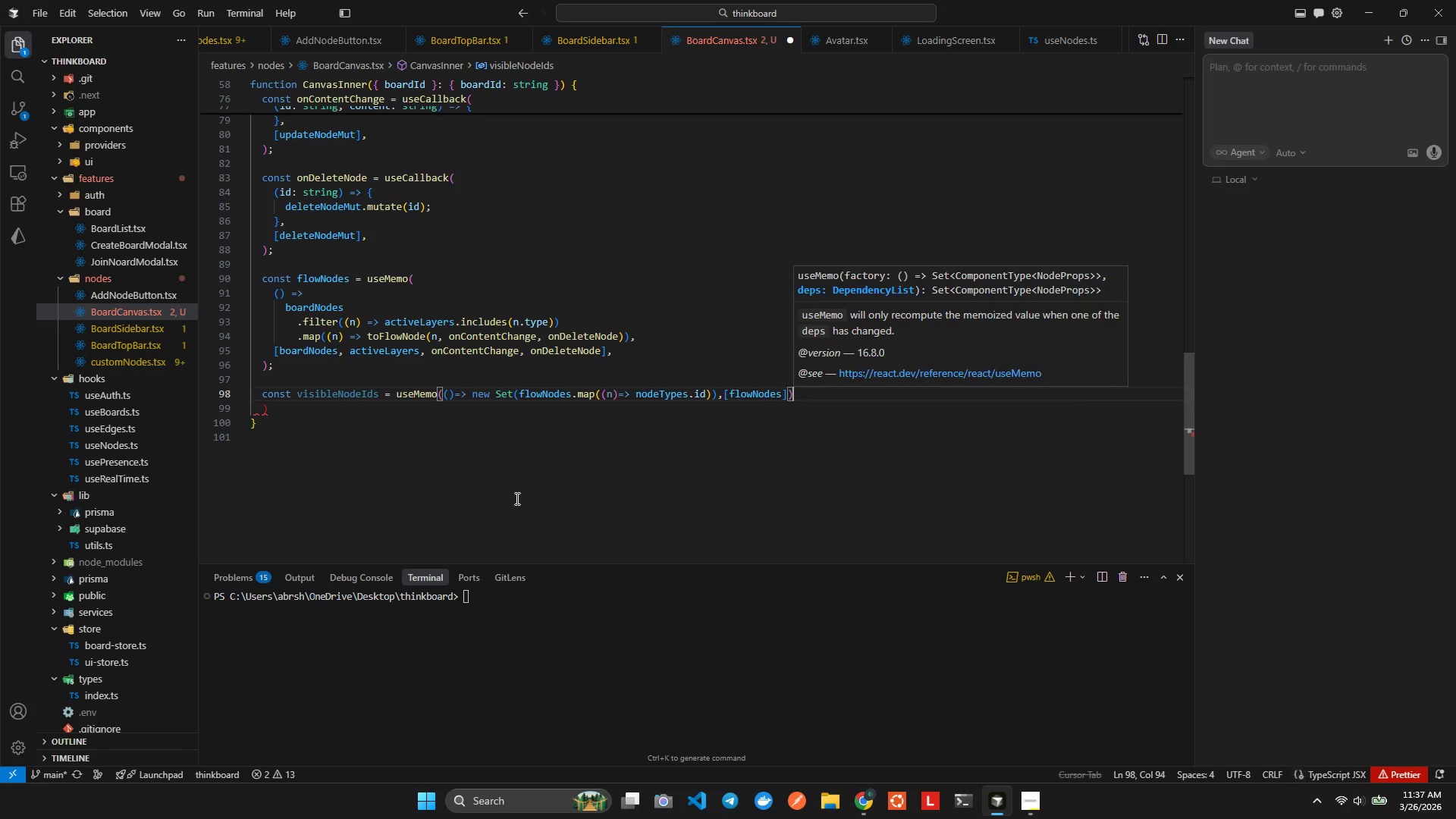 
key(ArrowRight)
 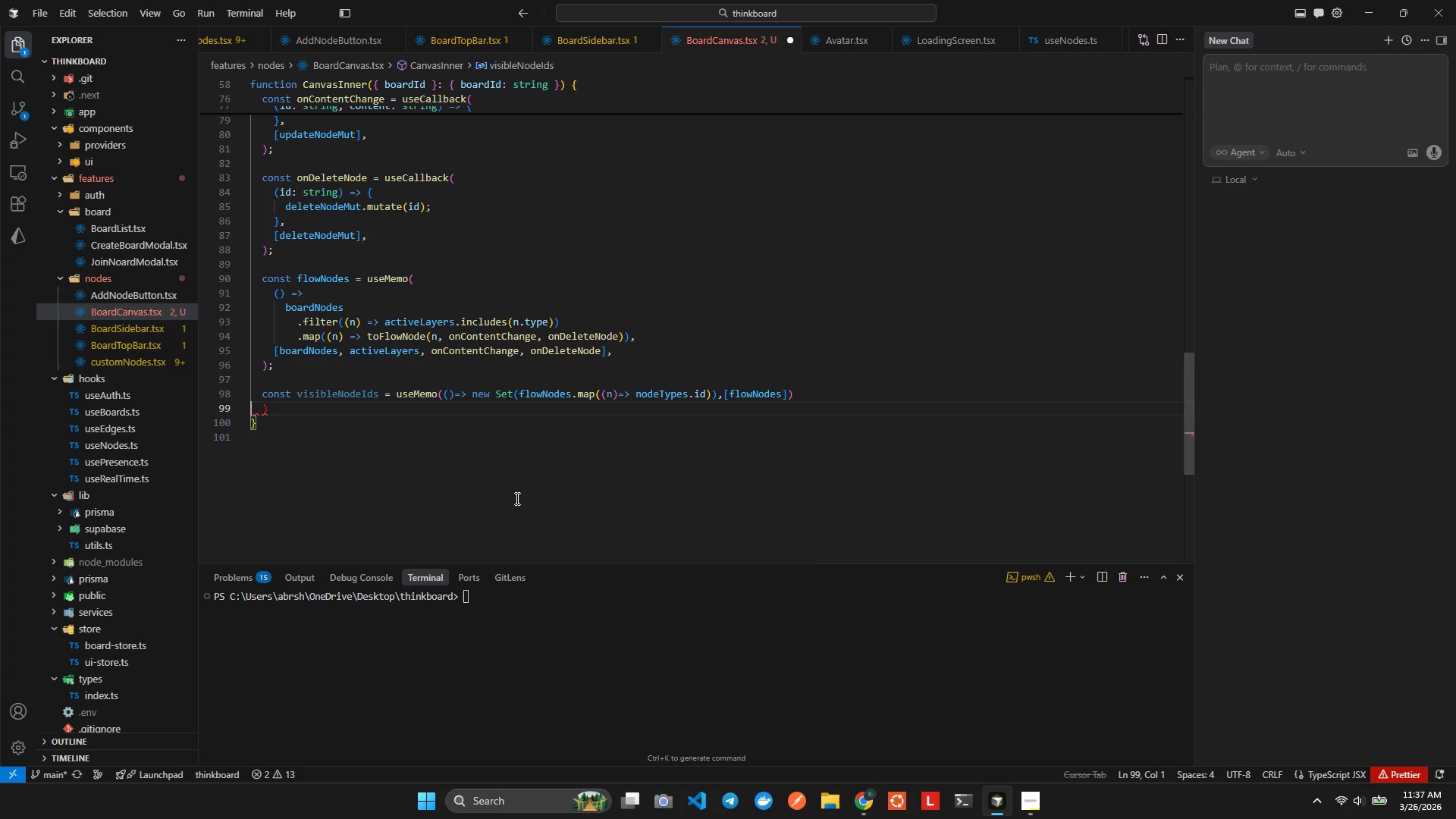 
key(ArrowRight)
 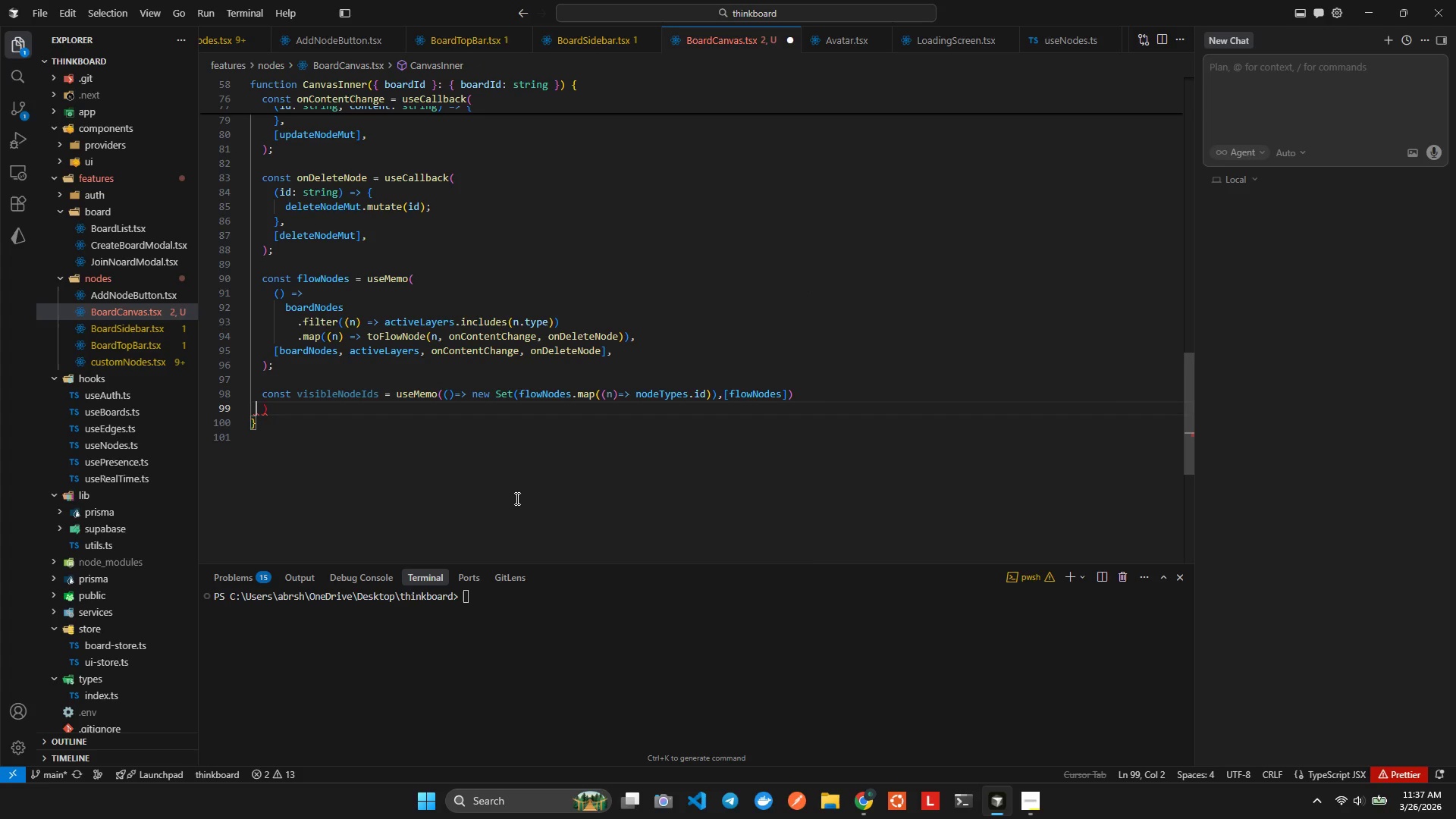 
hold_key(key=ArrowRight, duration=0.33)
 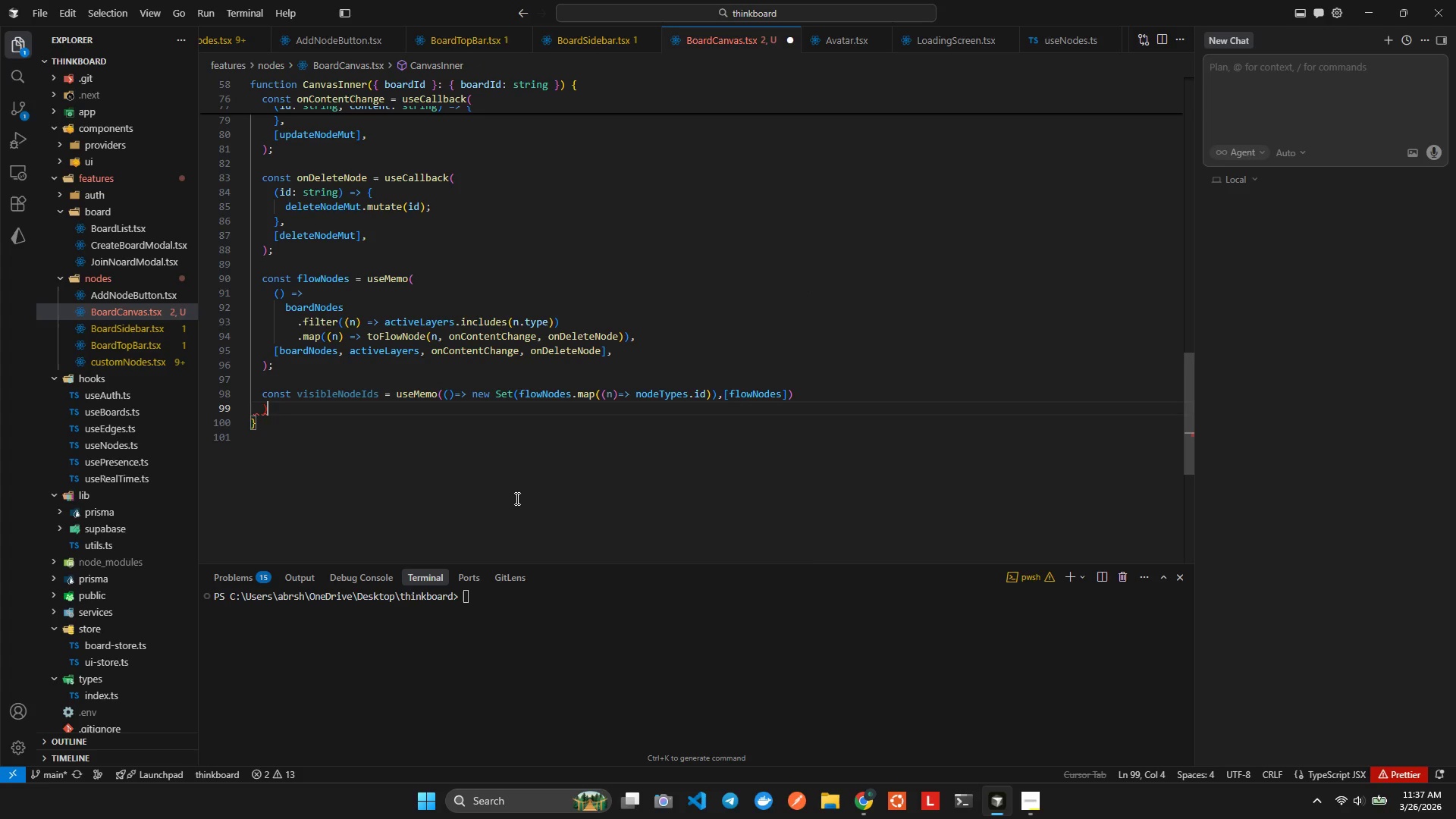 
key(ArrowRight)
 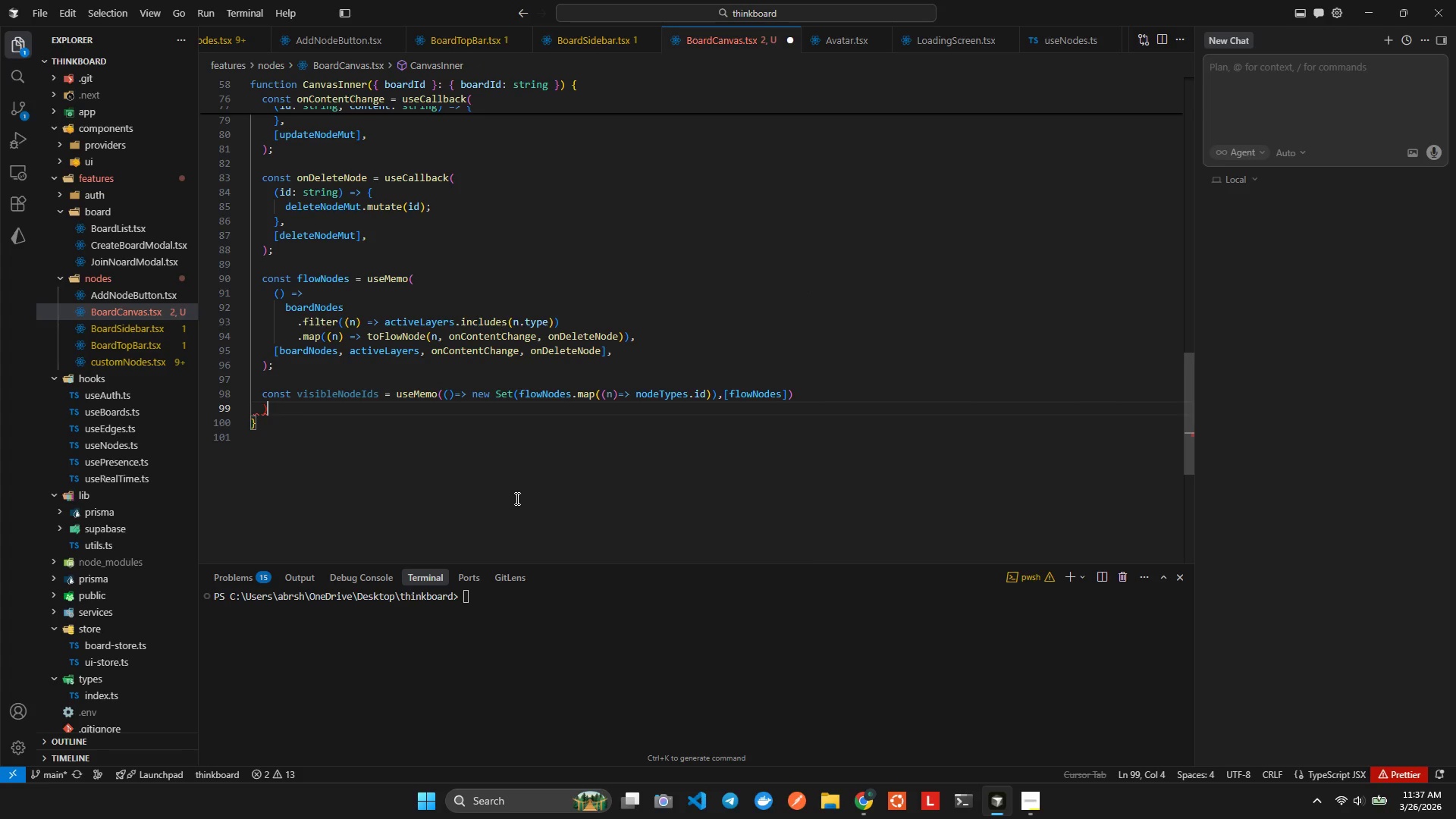 
key(Backspace)
 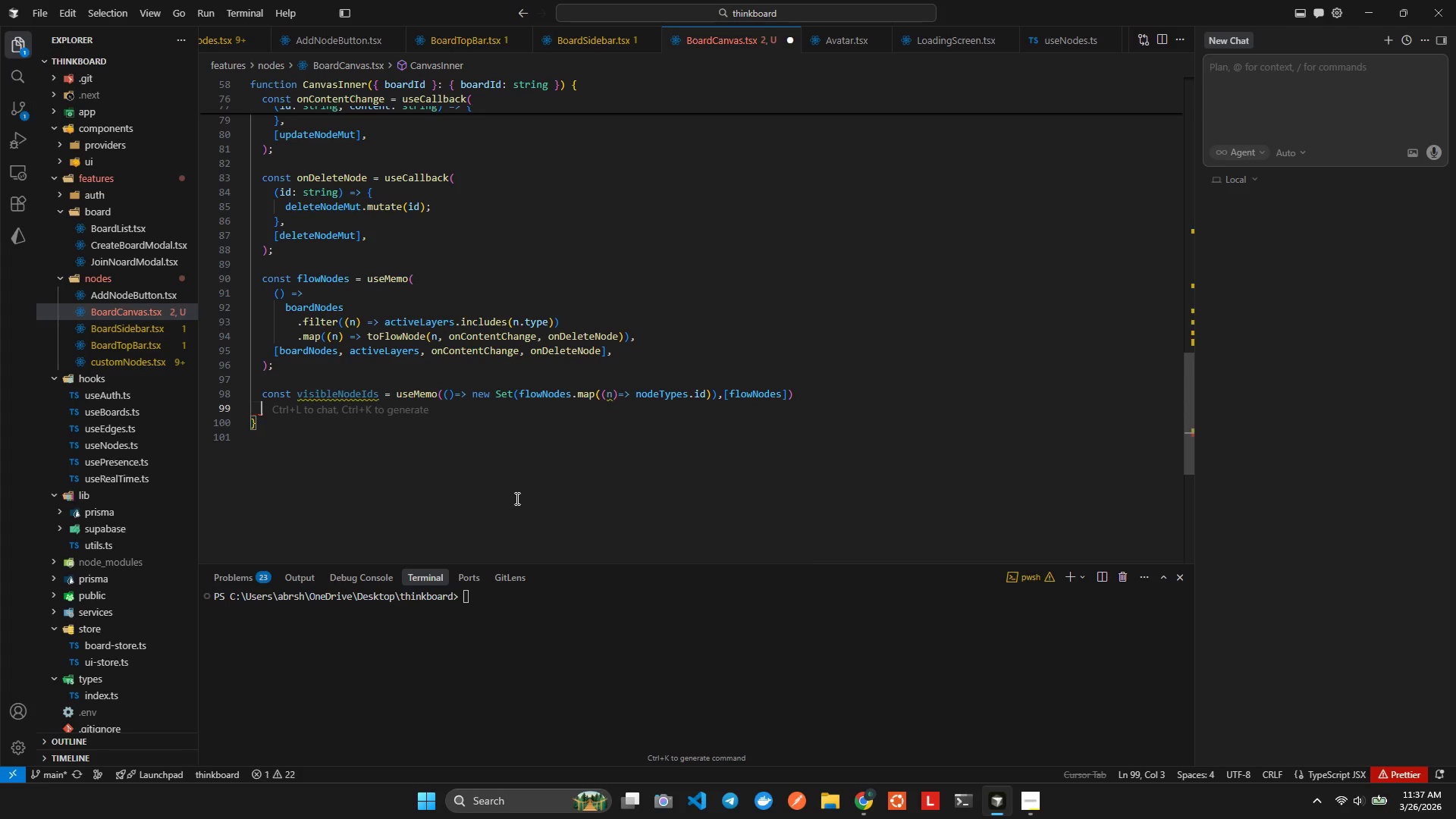 
key(Shift+ShiftLeft)
 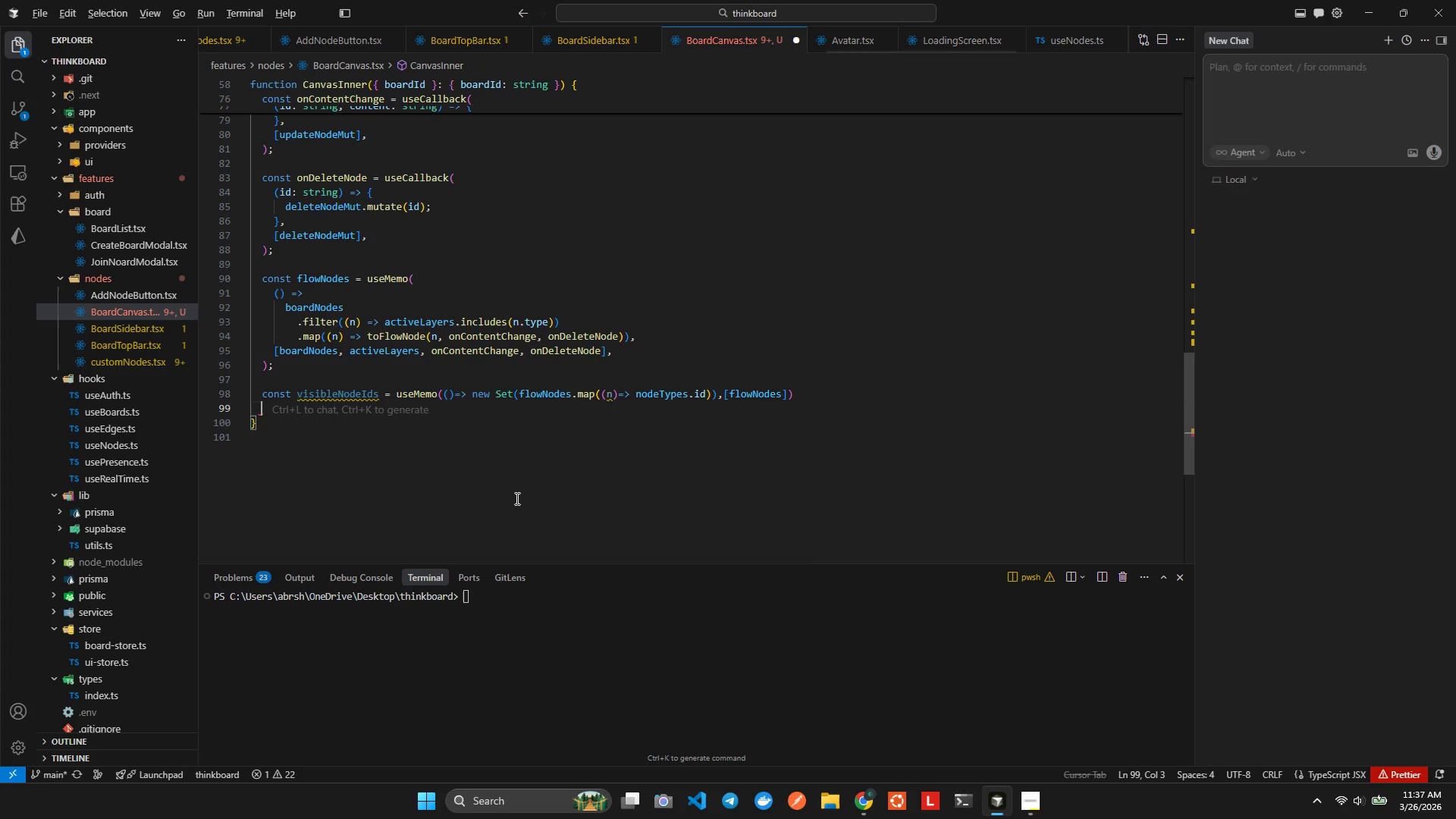 
key(Alt+Shift+AltLeft)
 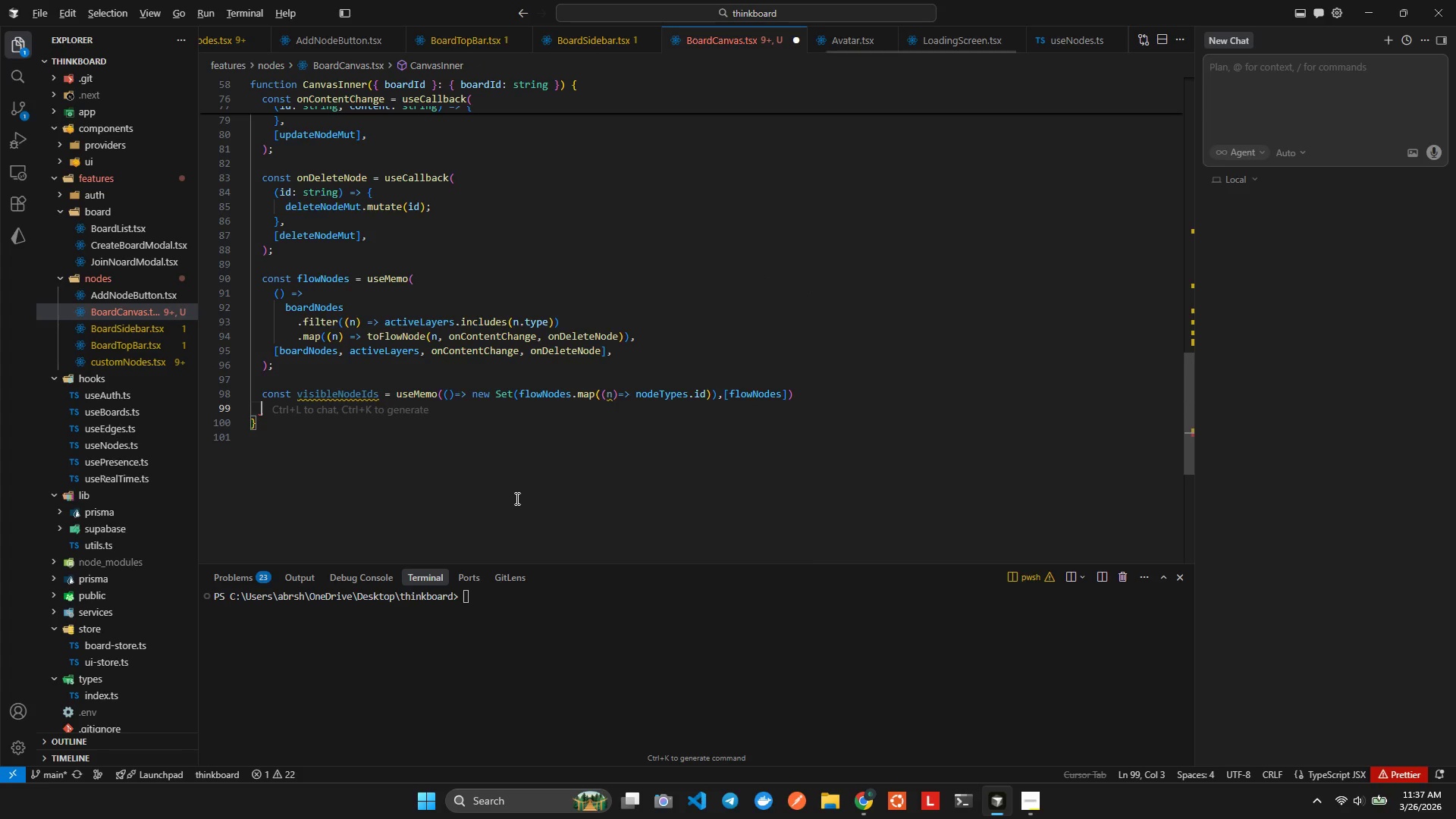 
key(Alt+Shift+F)
 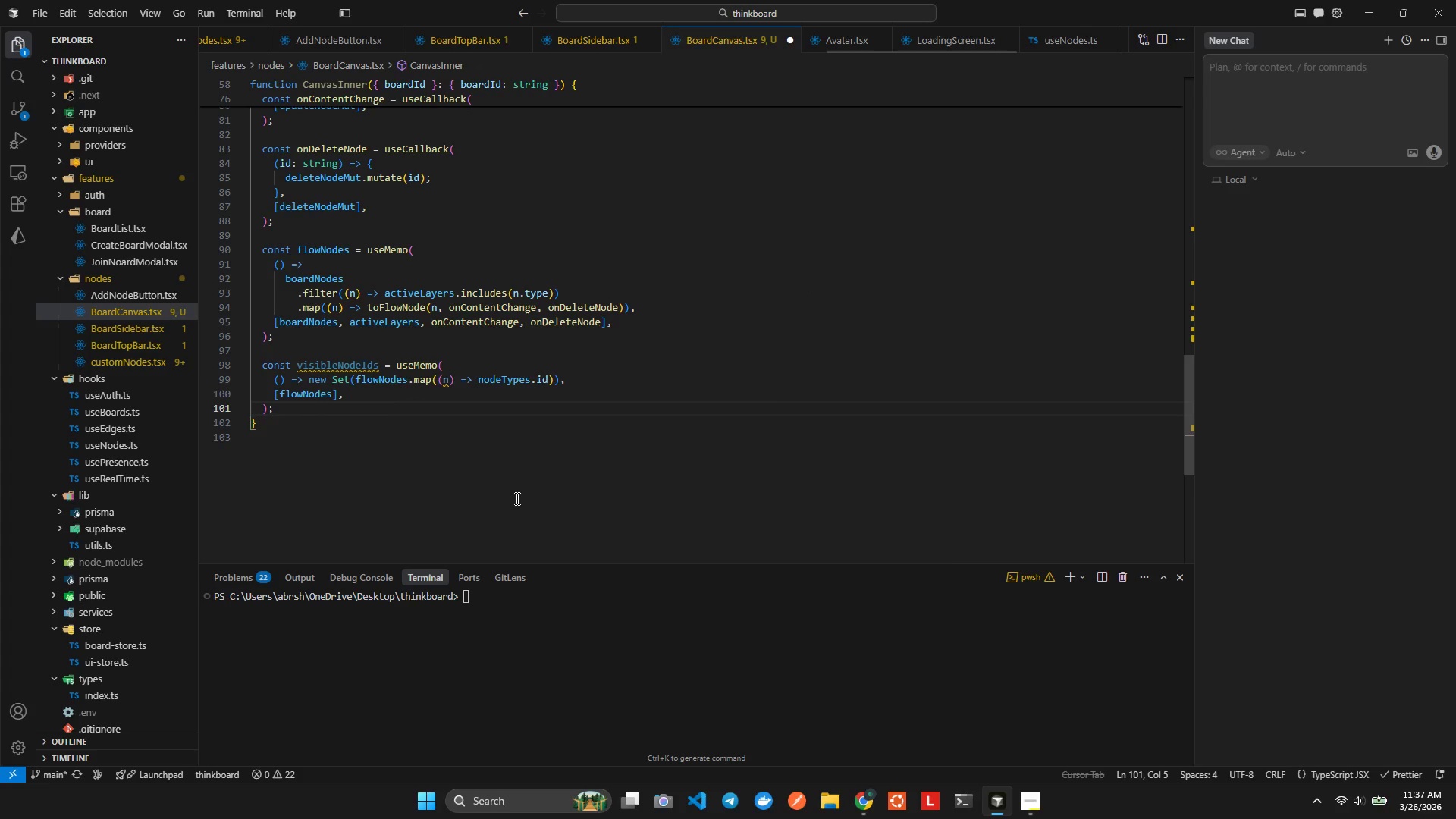 
key(Enter)
 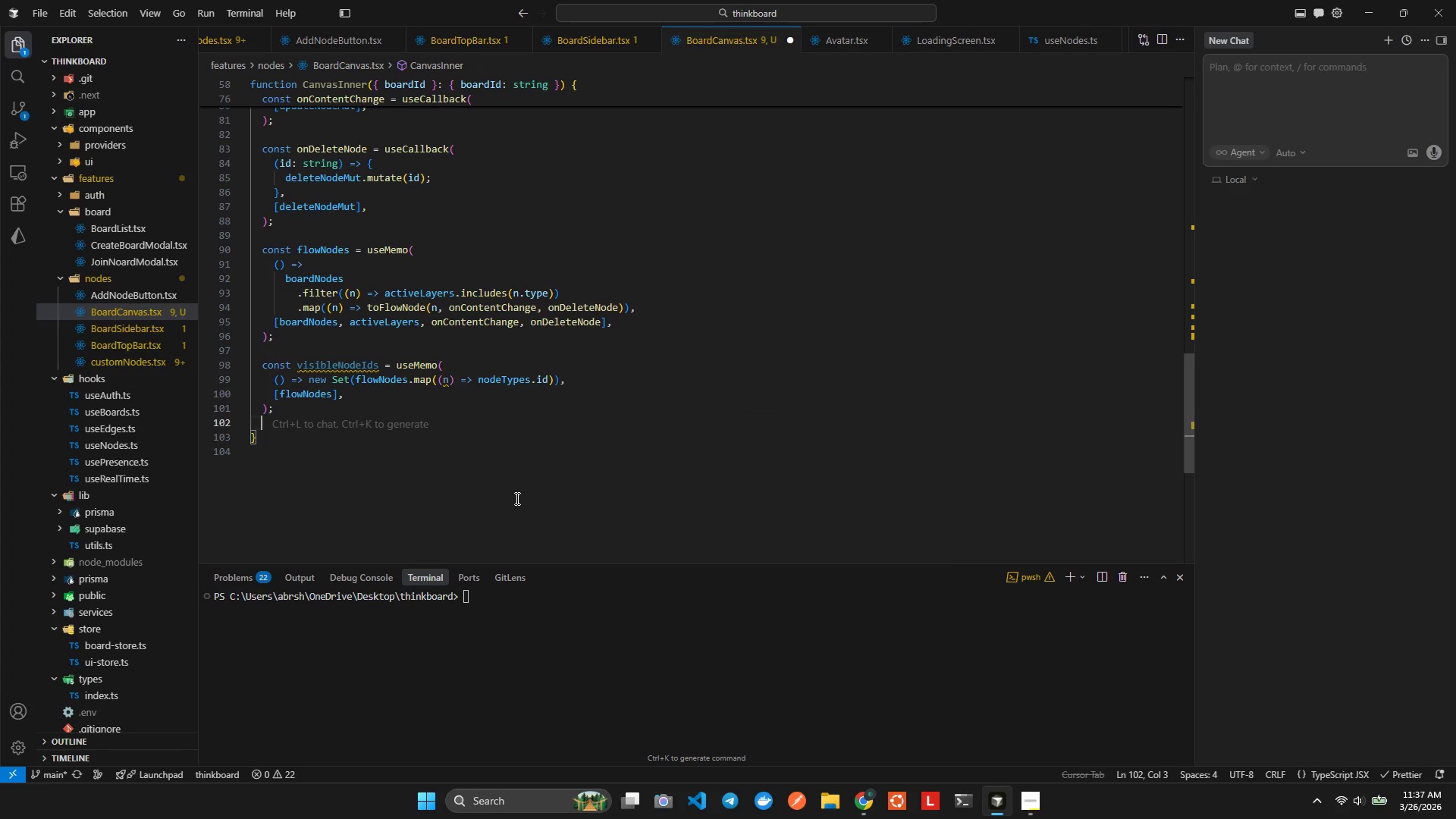 
key(Enter)
 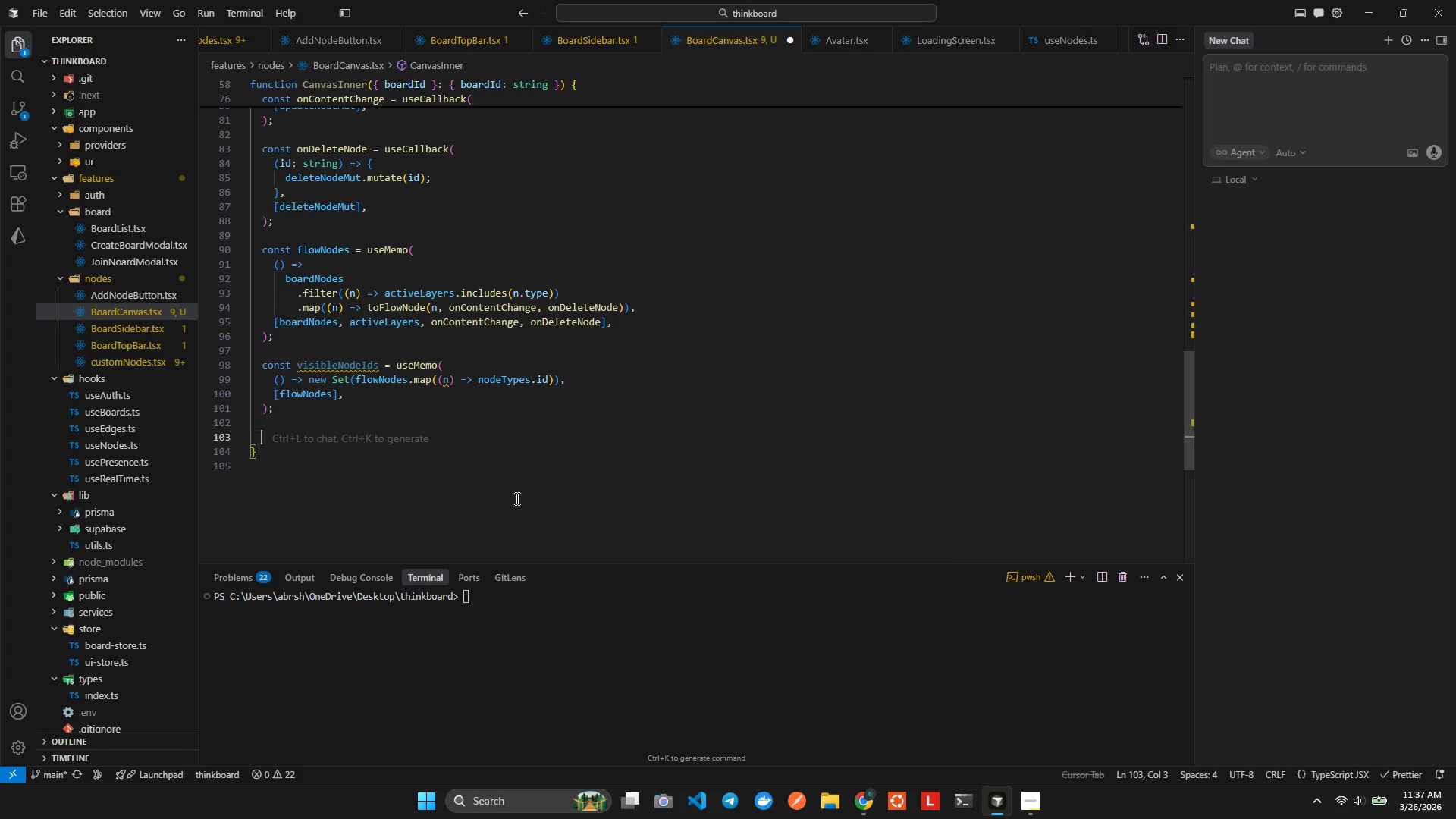 
type(consy )
key(Backspace)
key(Backspace)
type(r )
key(Backspace)
key(Backspace)
type(t flowEdgs = useMemo)
 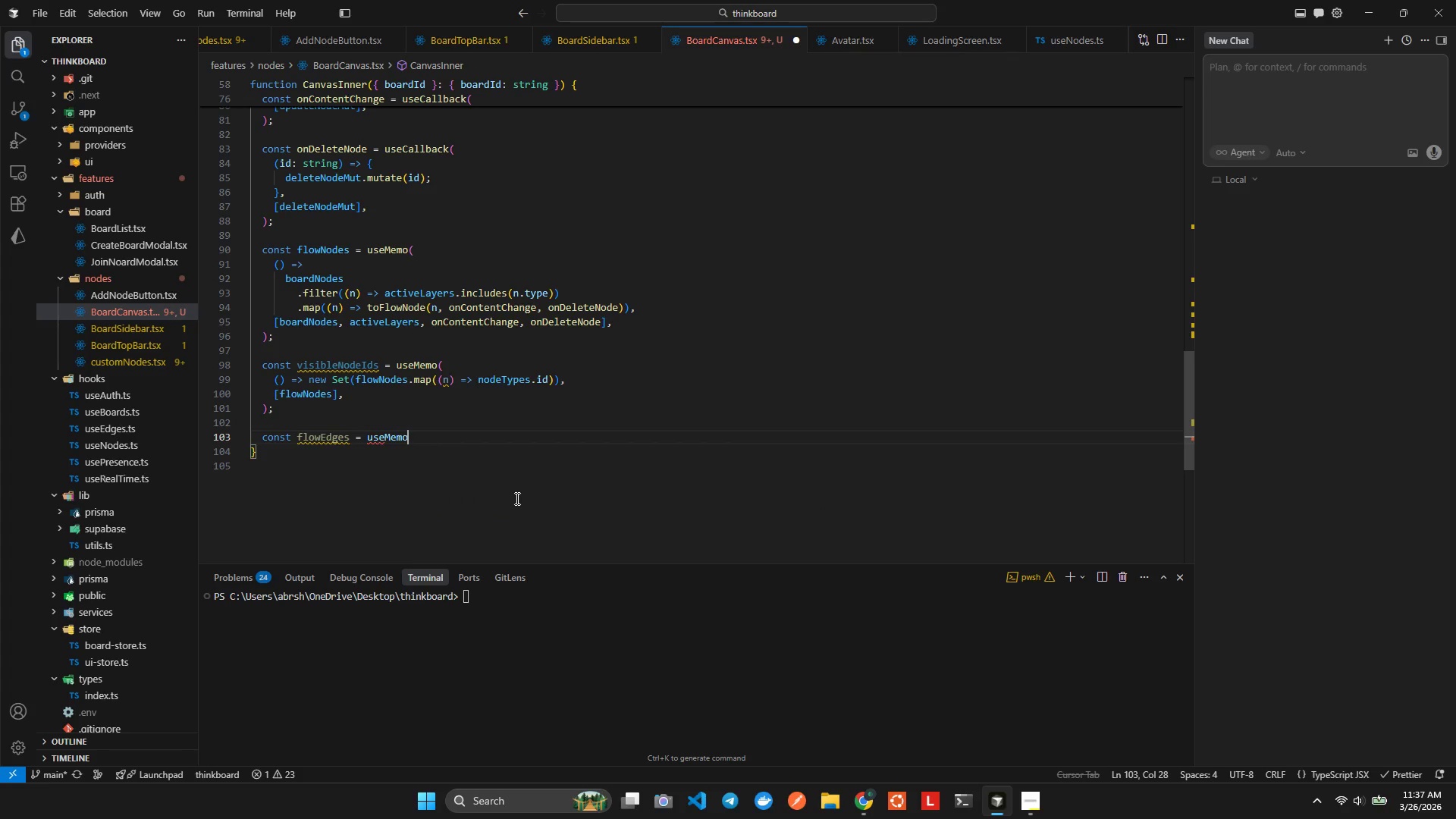 
 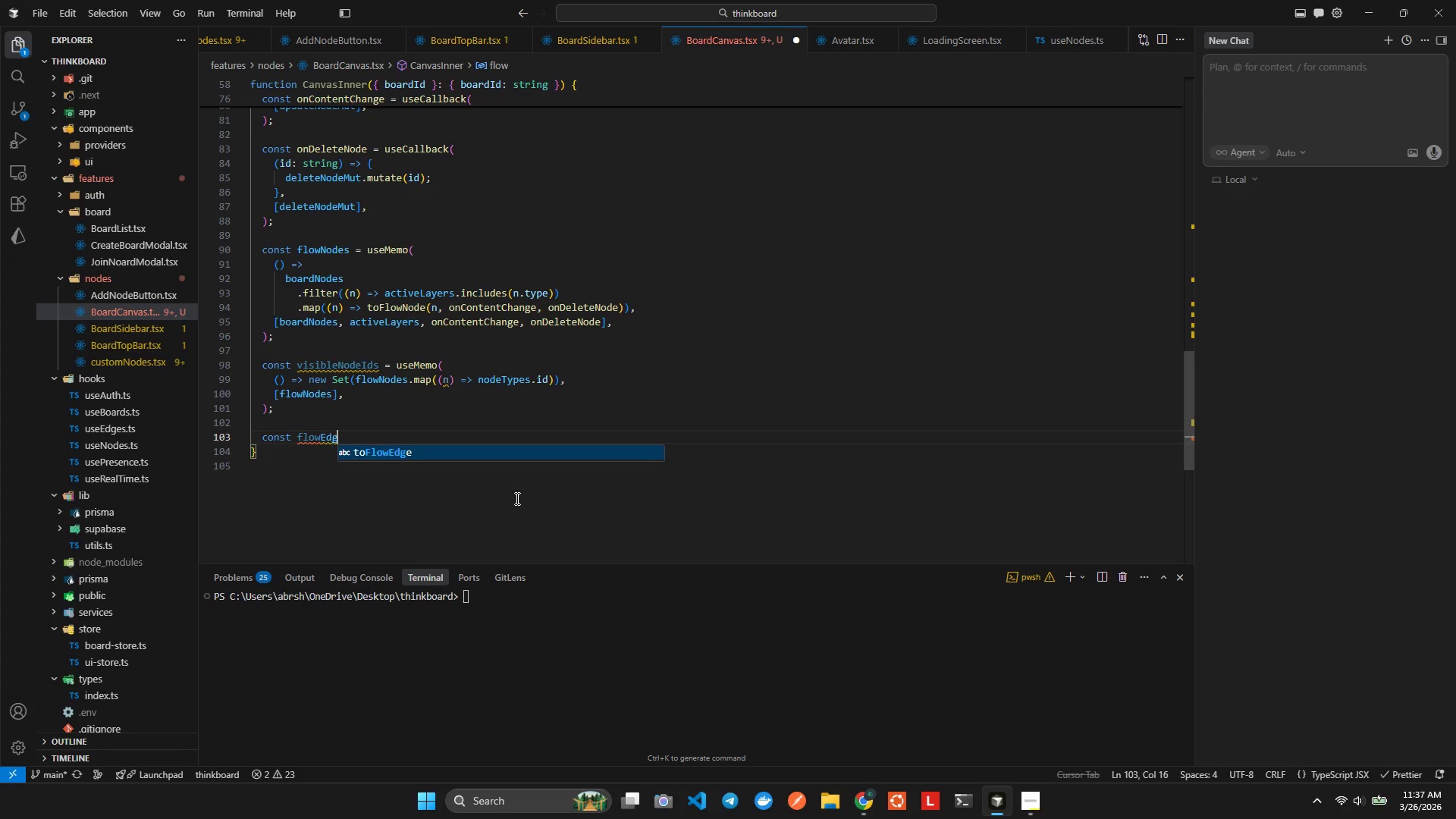 
key(Enter)
 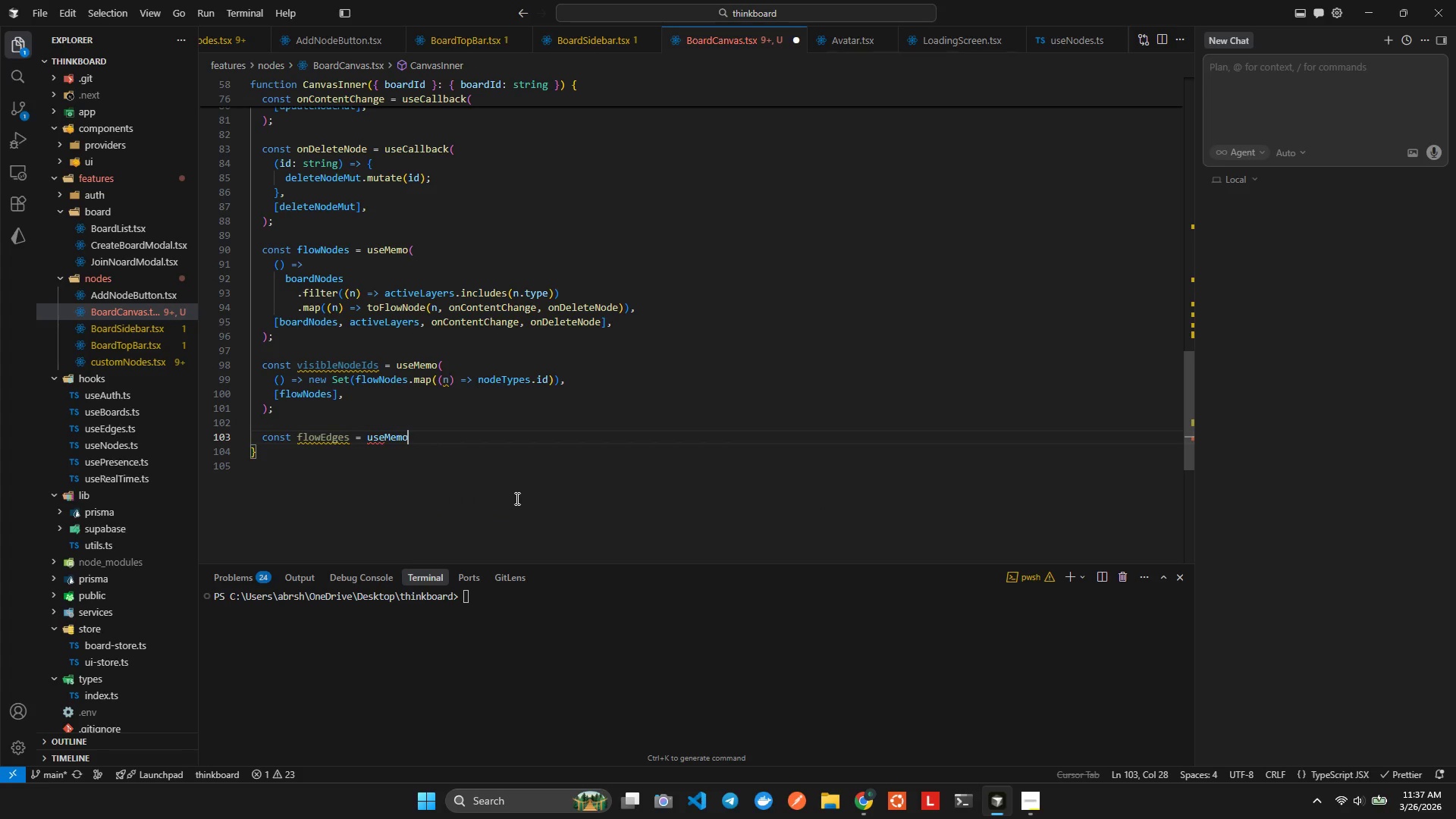 
key(Shift+9)
 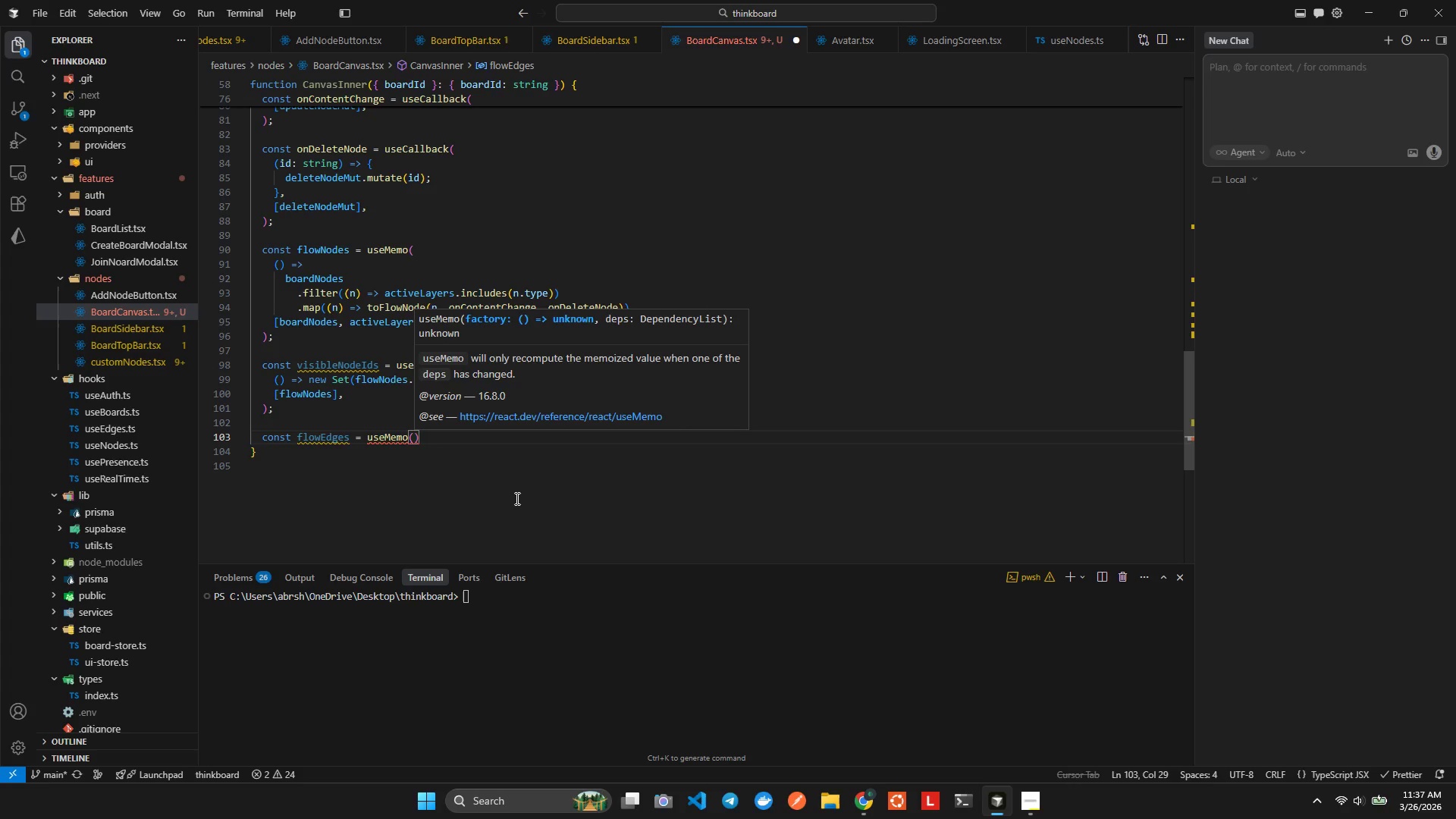 
key(Enter)
 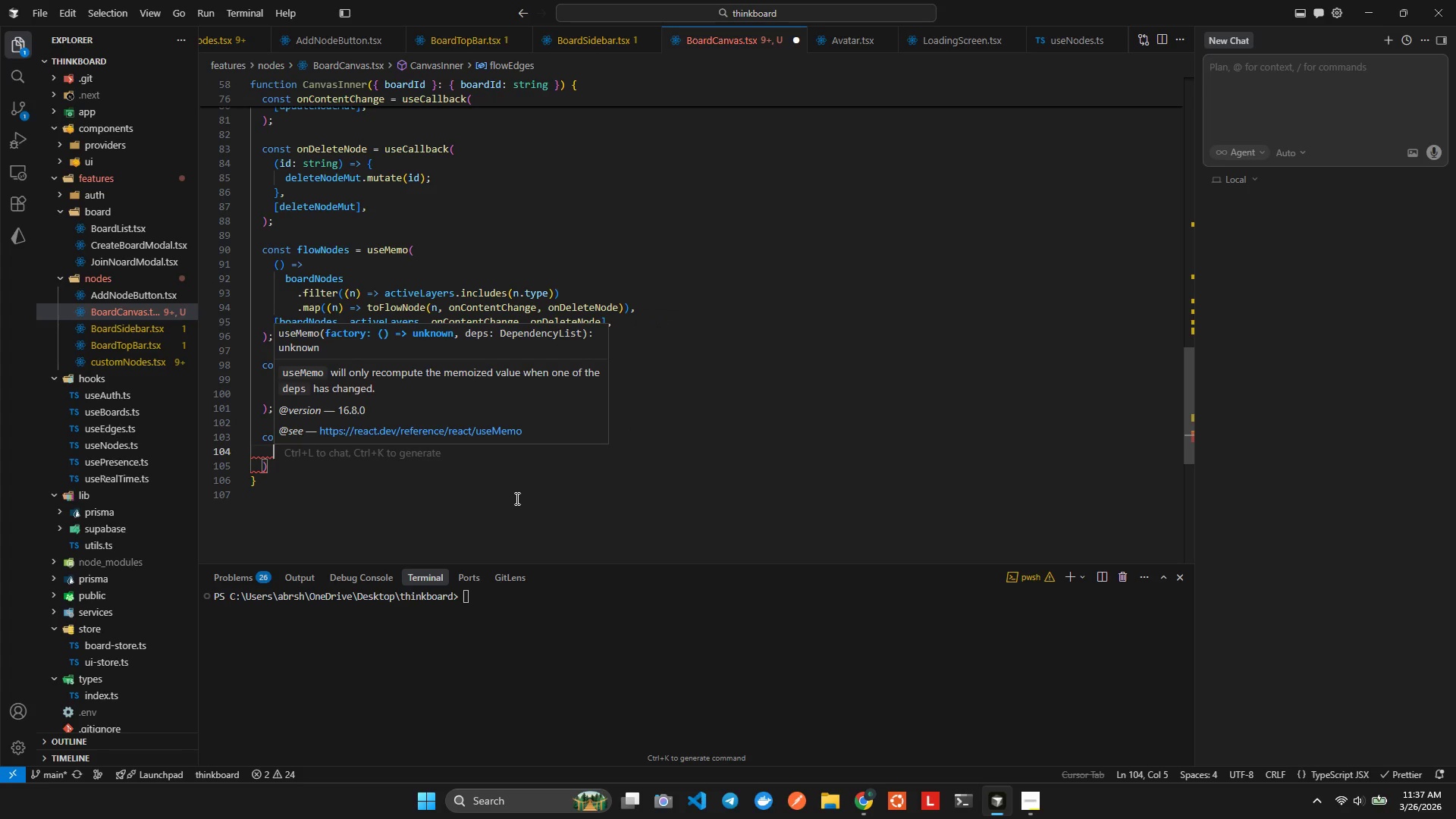 
type(()=> bardEdge)
 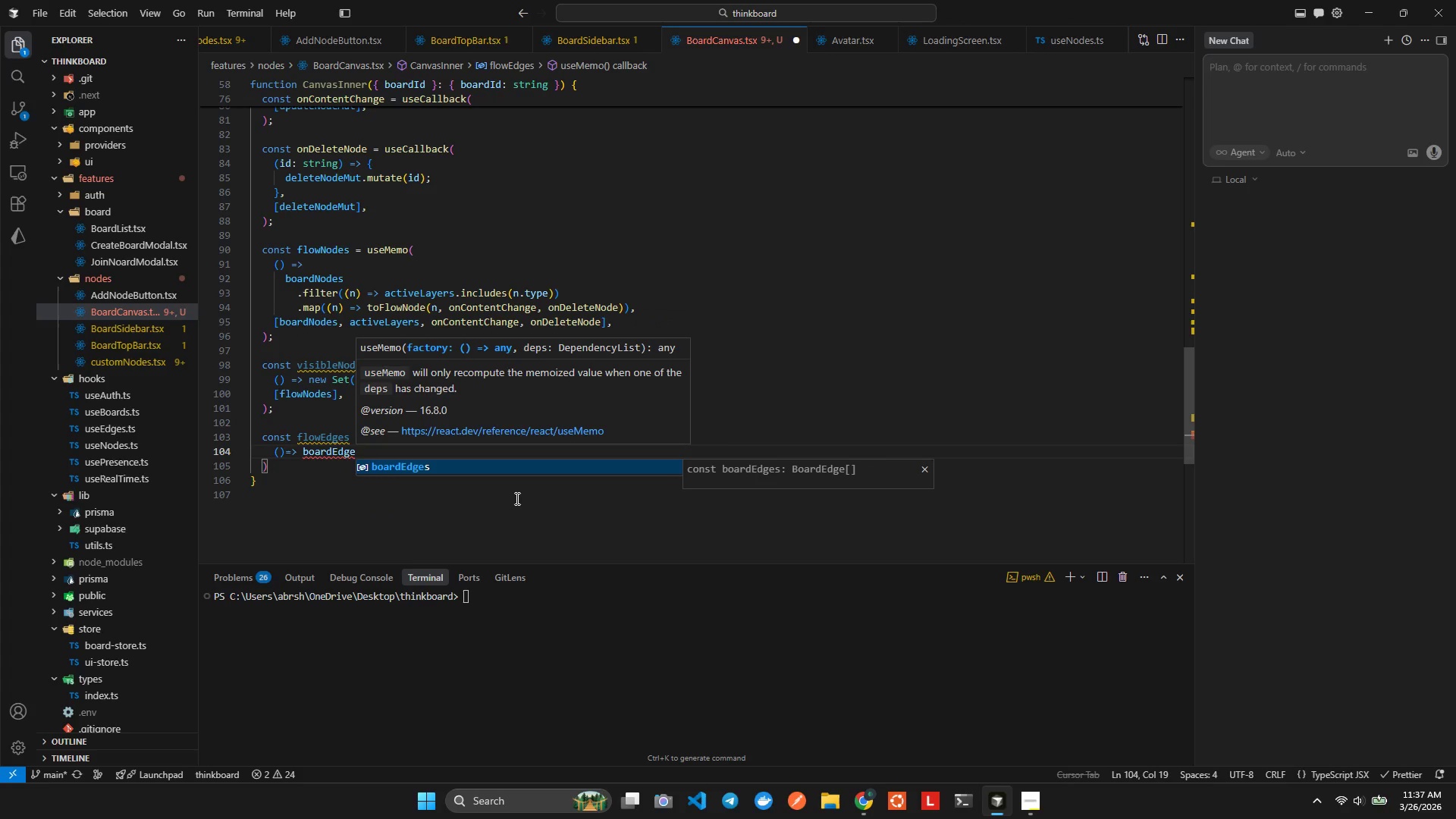 
 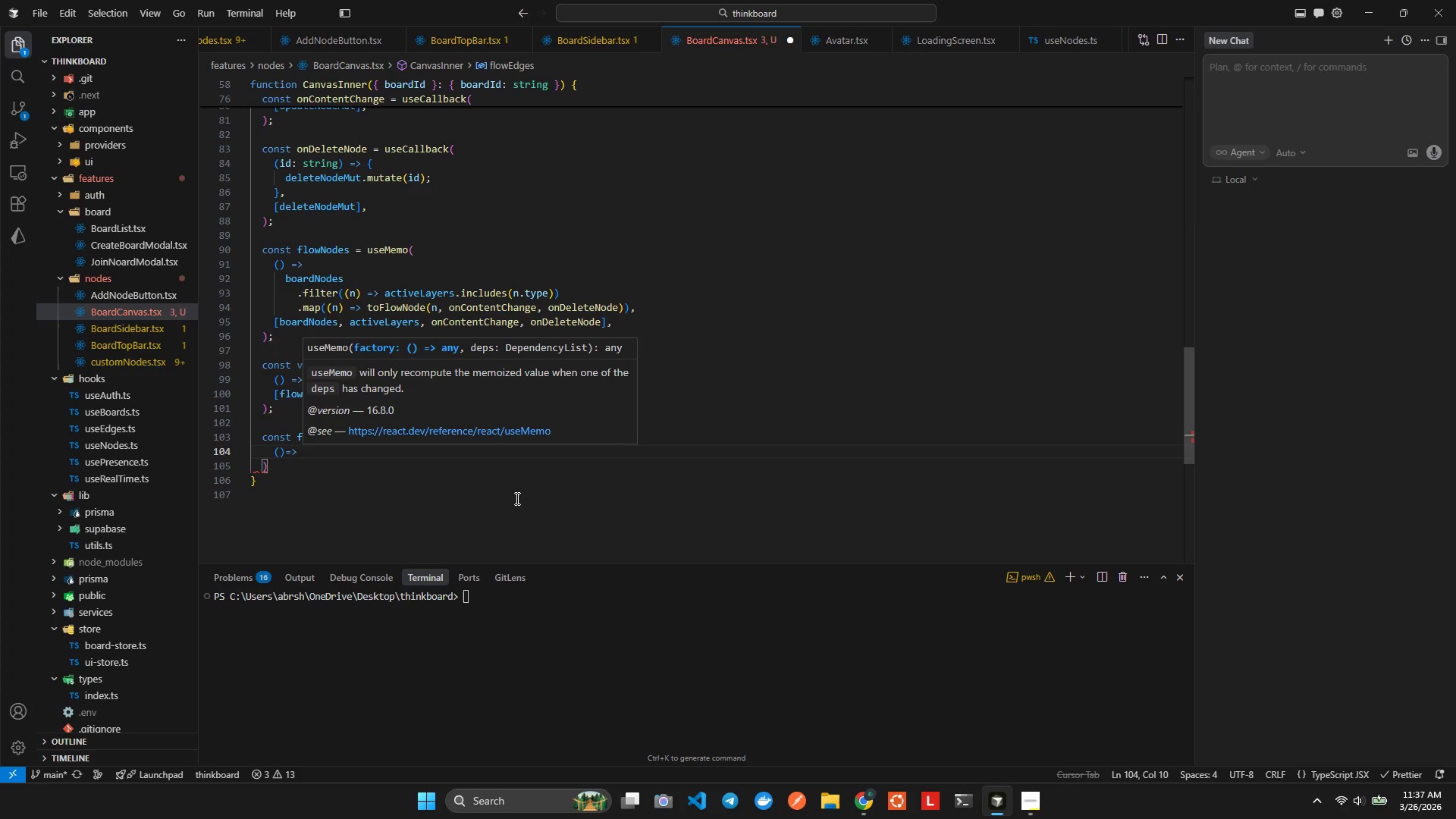 
hold_key(key=O, duration=0.31)
 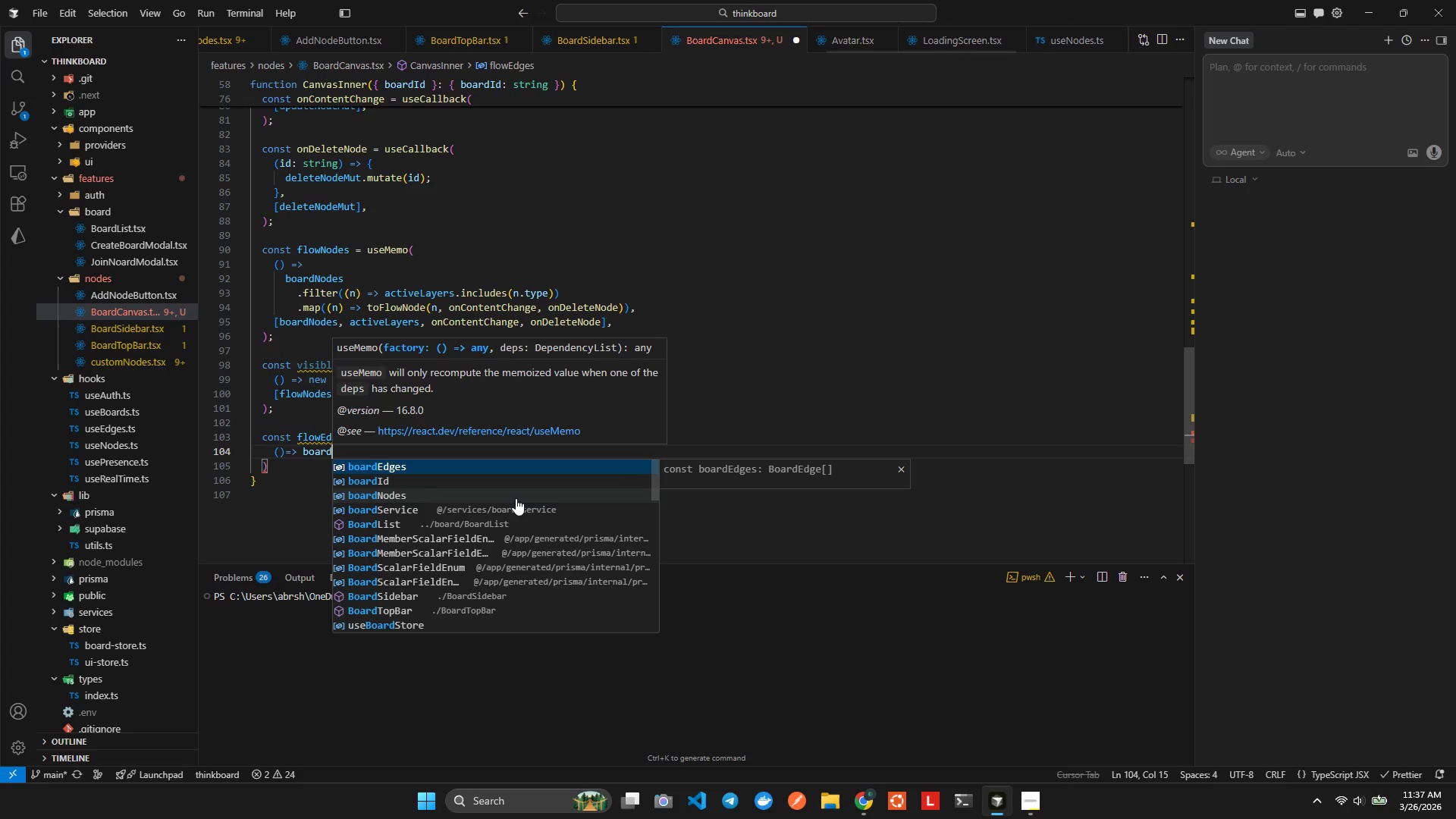 
key(Enter)
 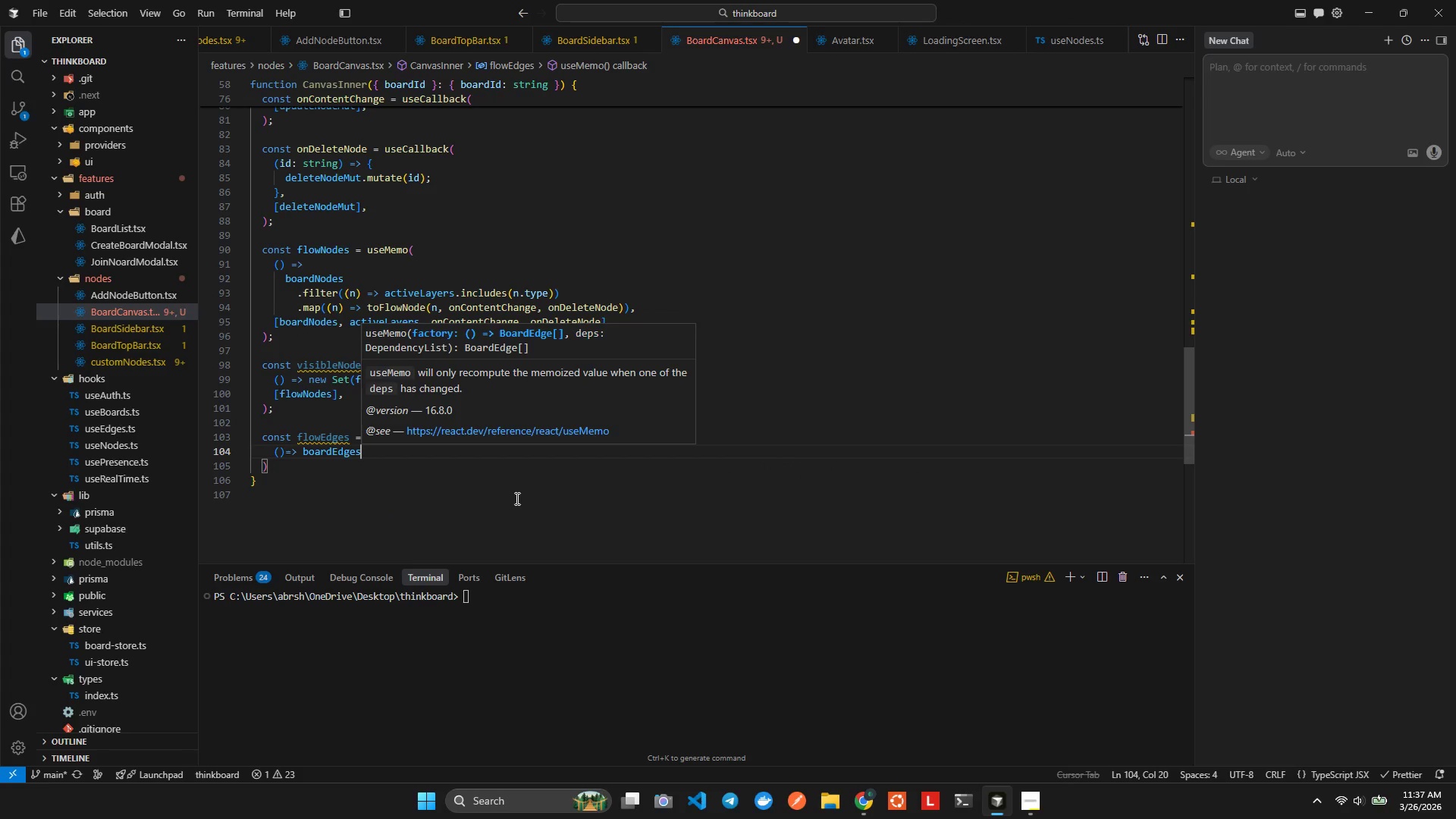 
type(.filter)
 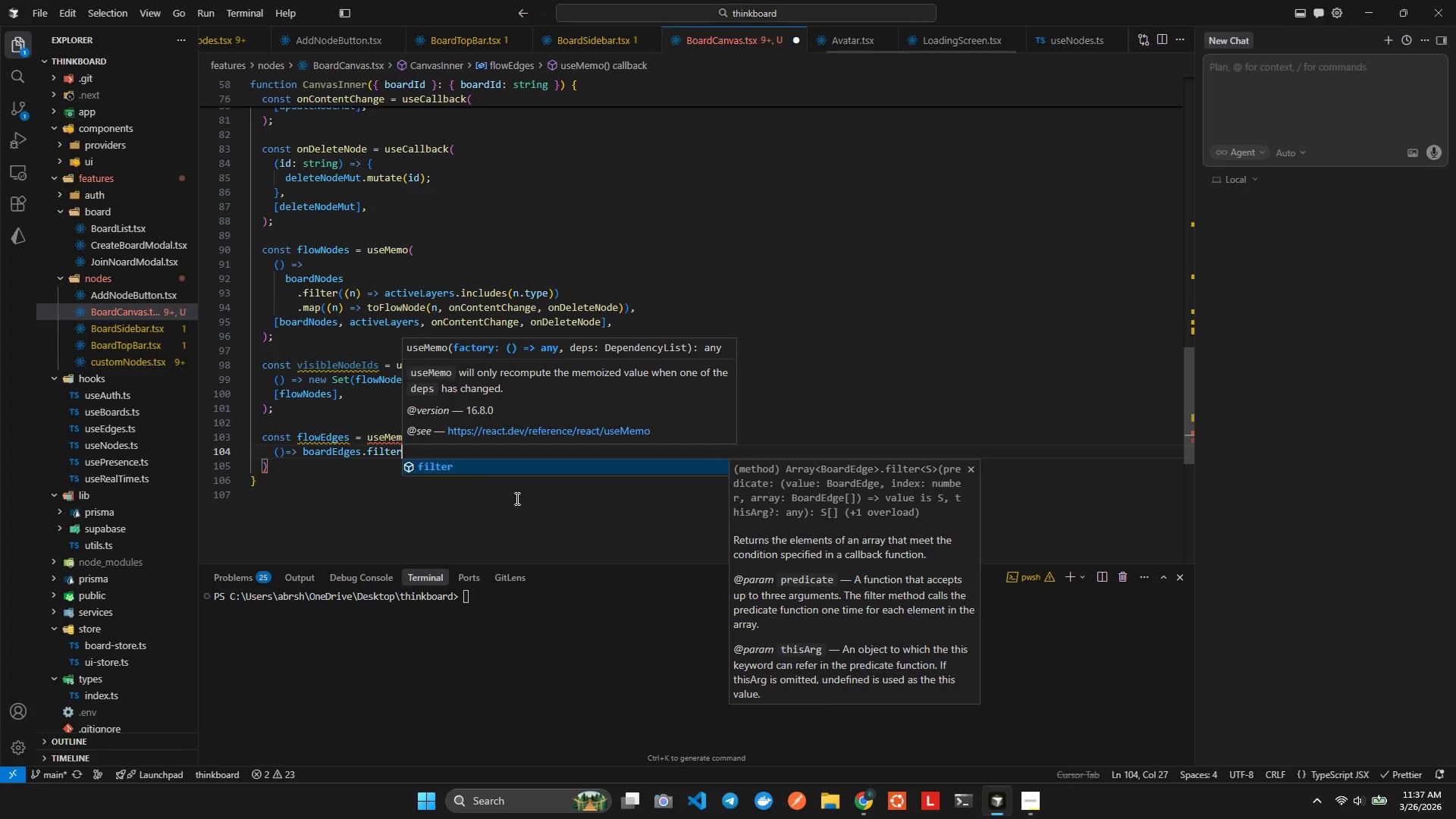 
key(Enter)
 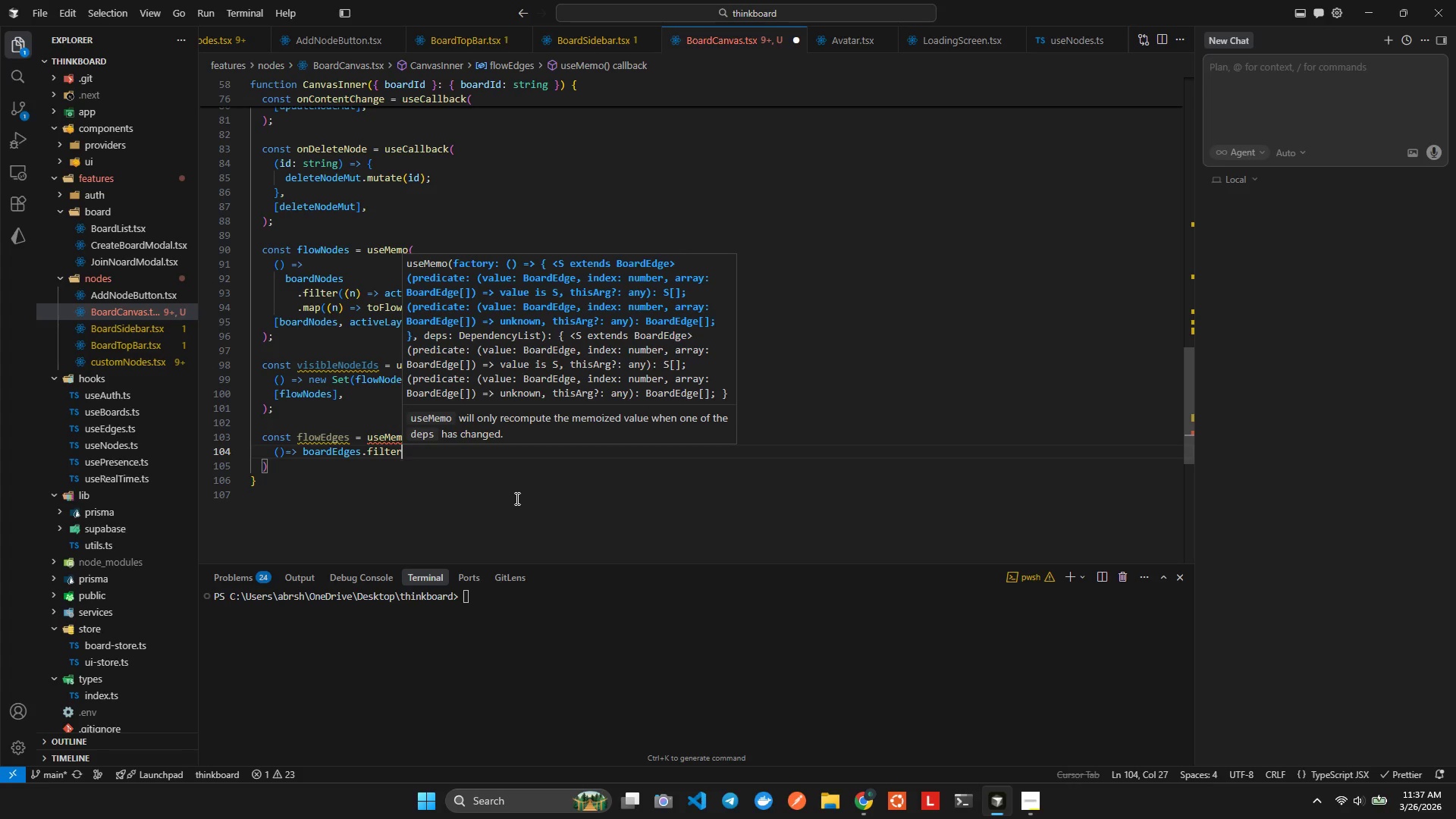 
type(((e)
 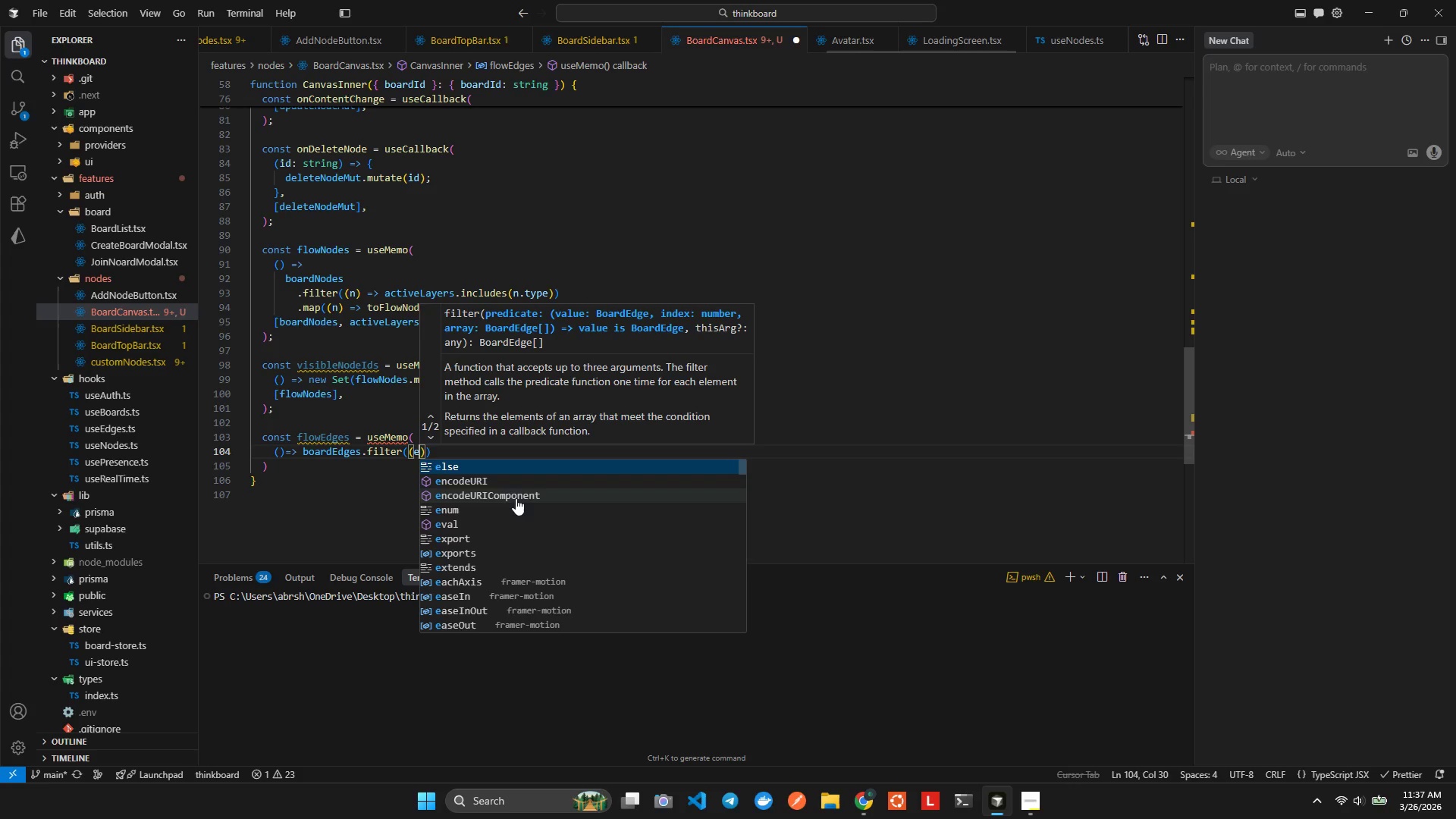 
key(ArrowRight)
 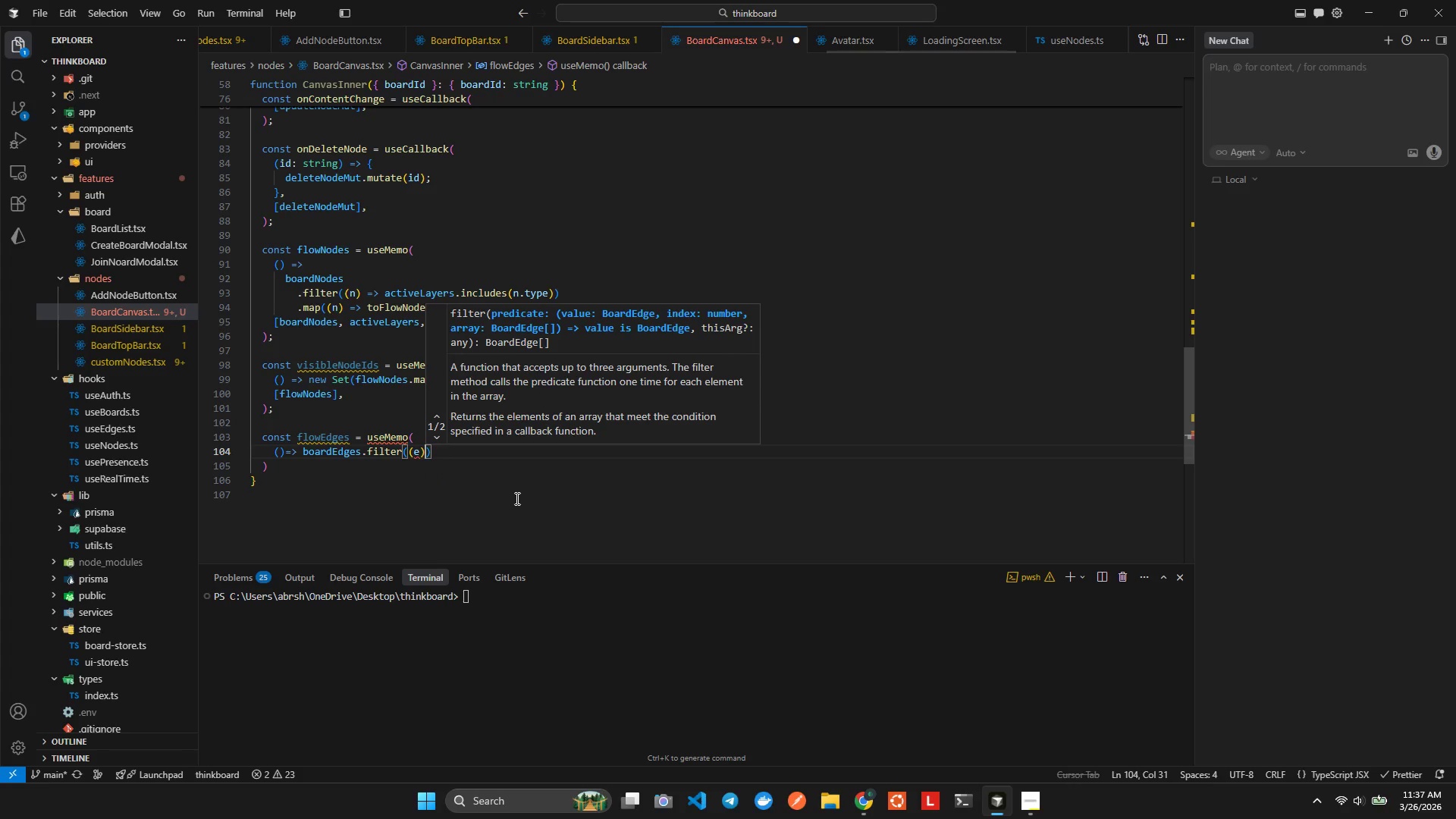 
type(=> vosoble)
key(Backspace)
key(Backspace)
key(Backspace)
key(Backspace)
key(Backspace)
key(Backspace)
type(ible)
 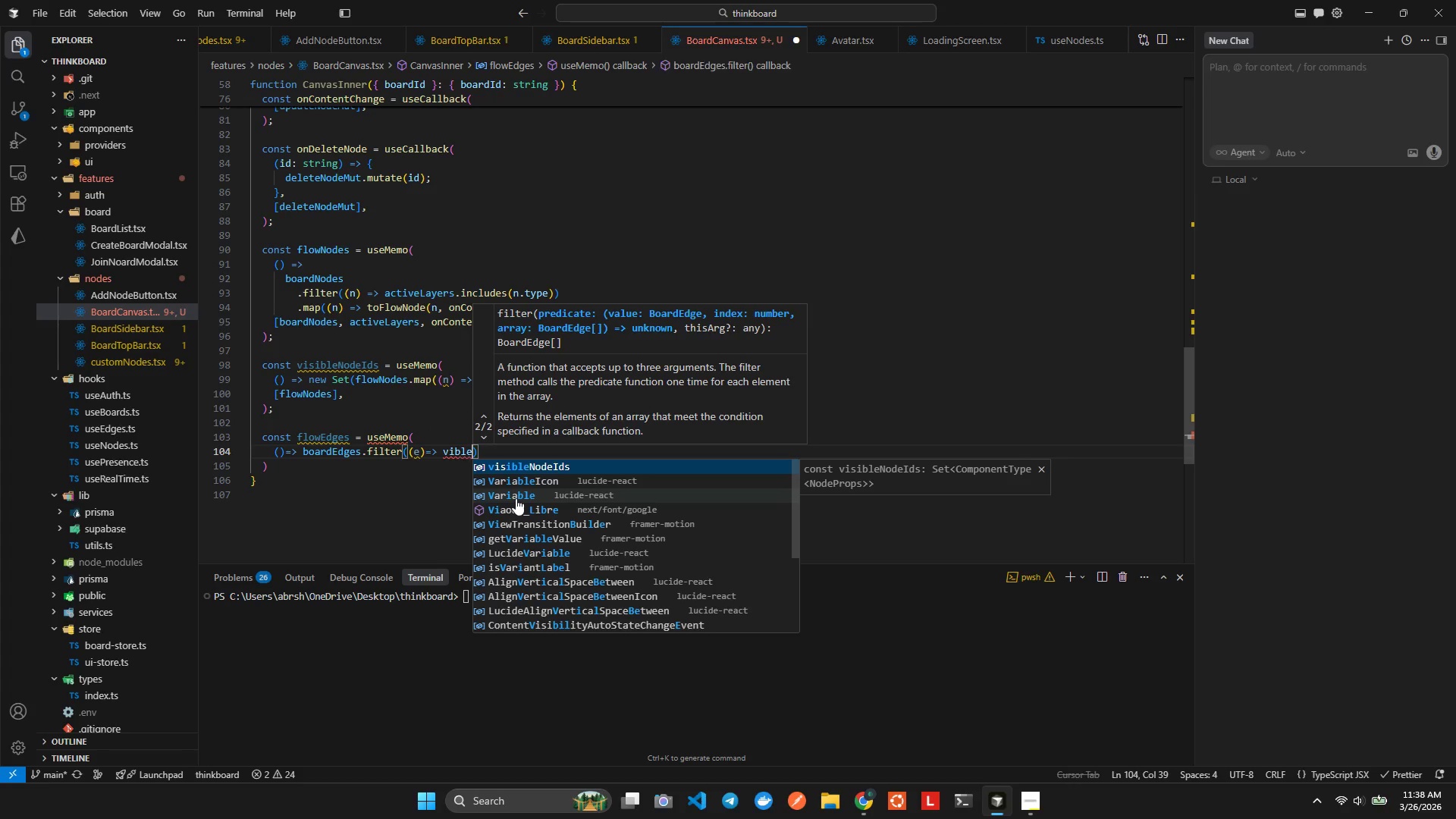 
key(Enter)
 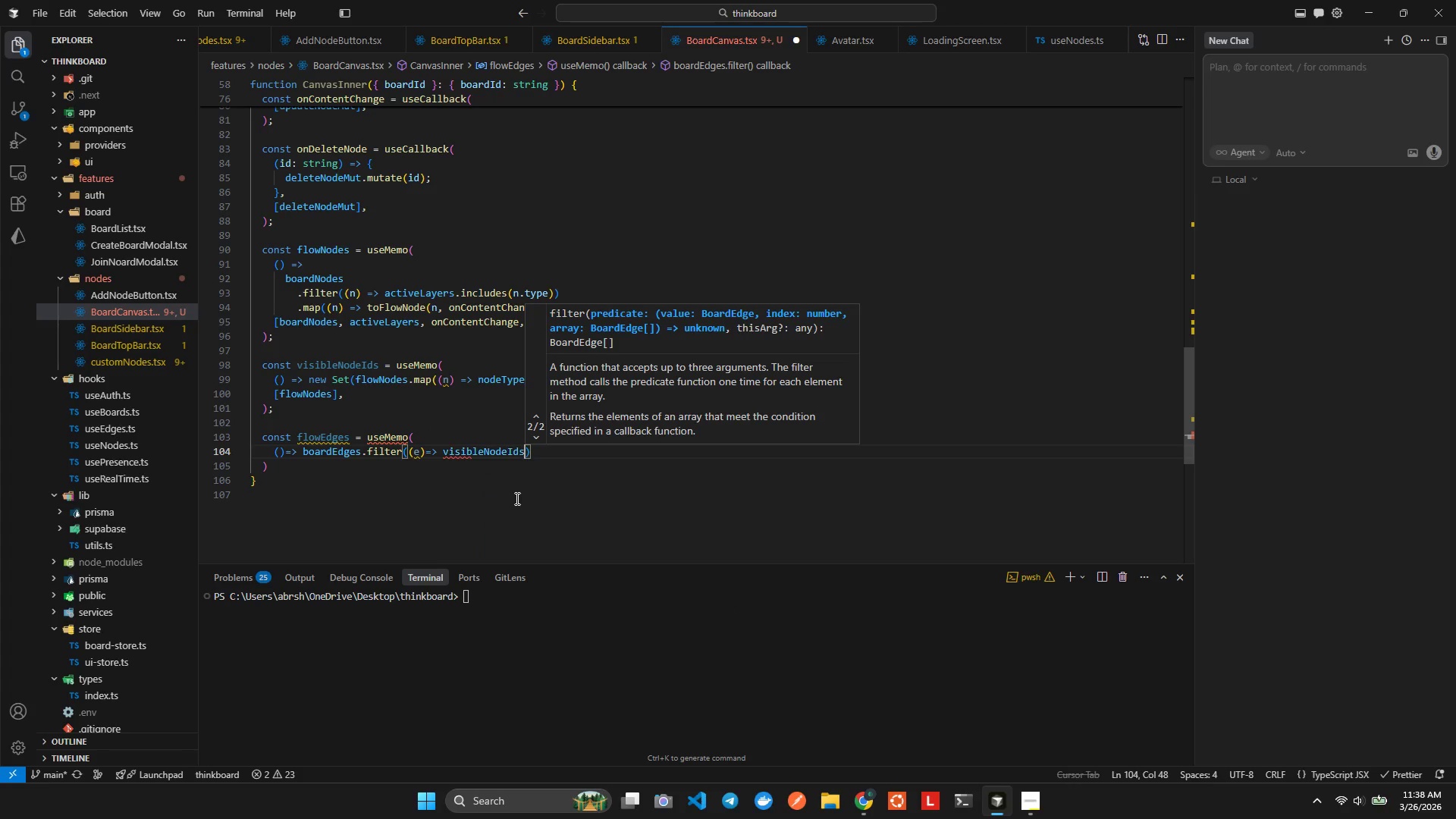 
type(.hs)
 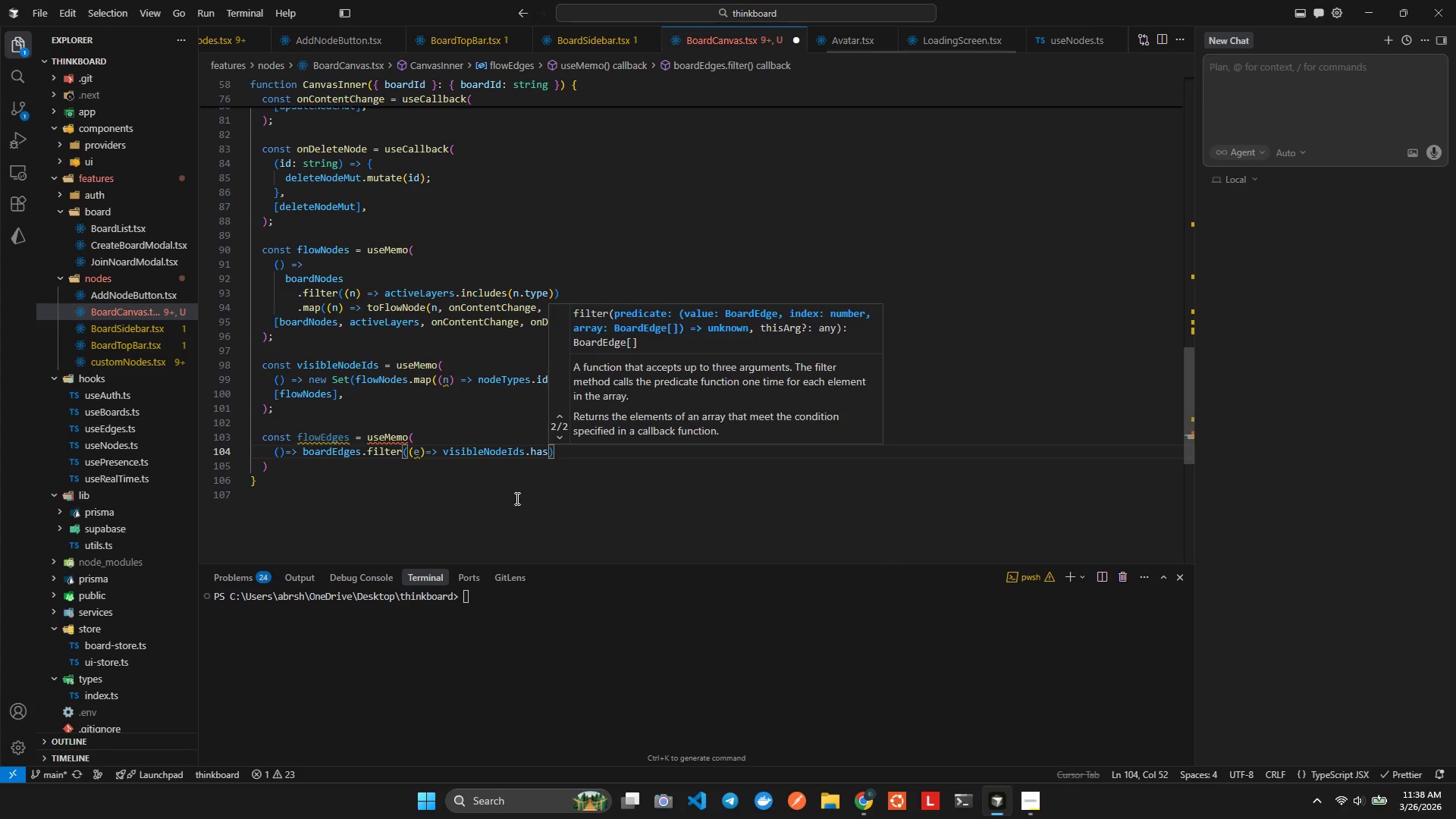 
hold_key(key=A, duration=0.33)
 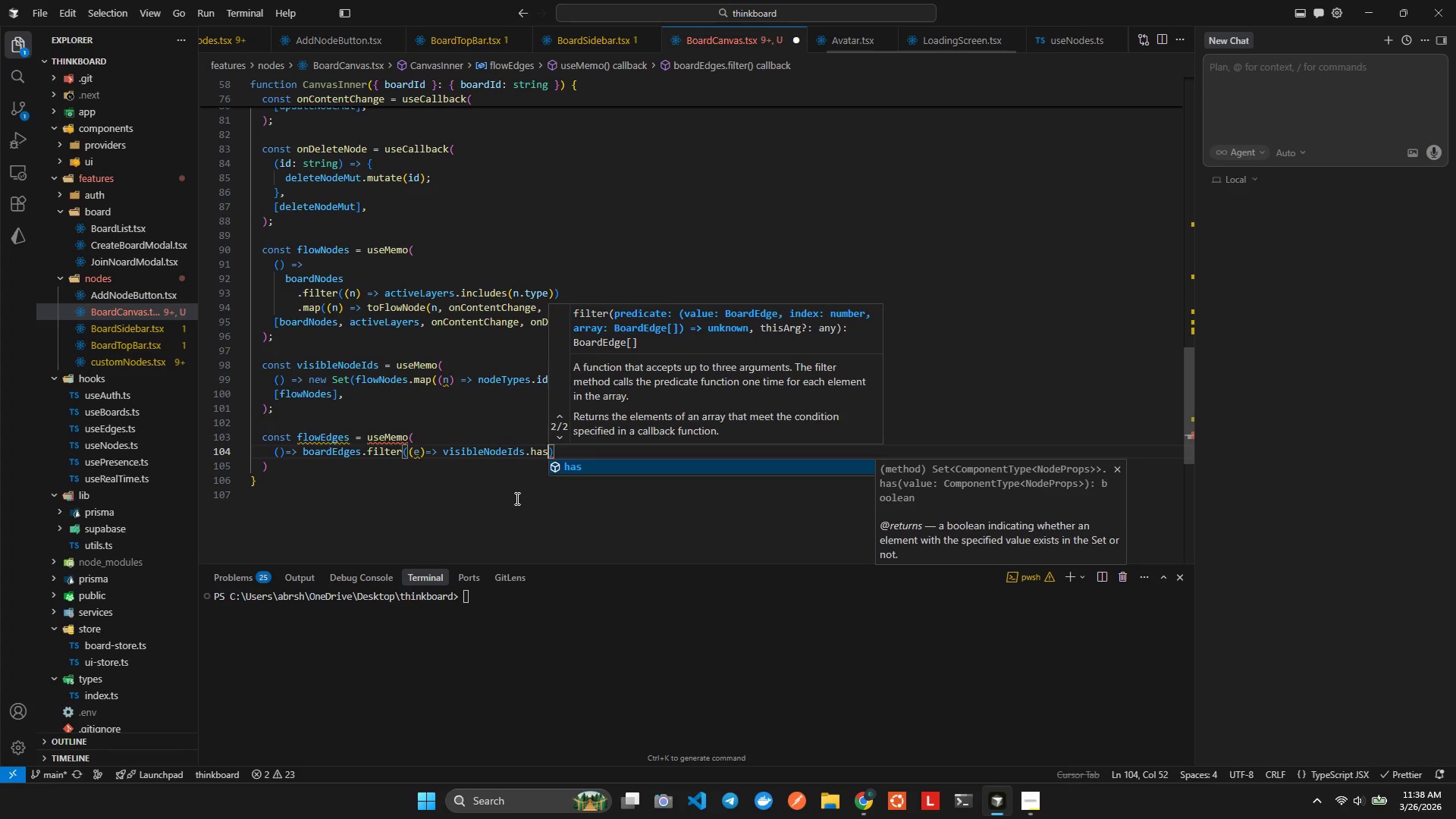 
key(Enter)
 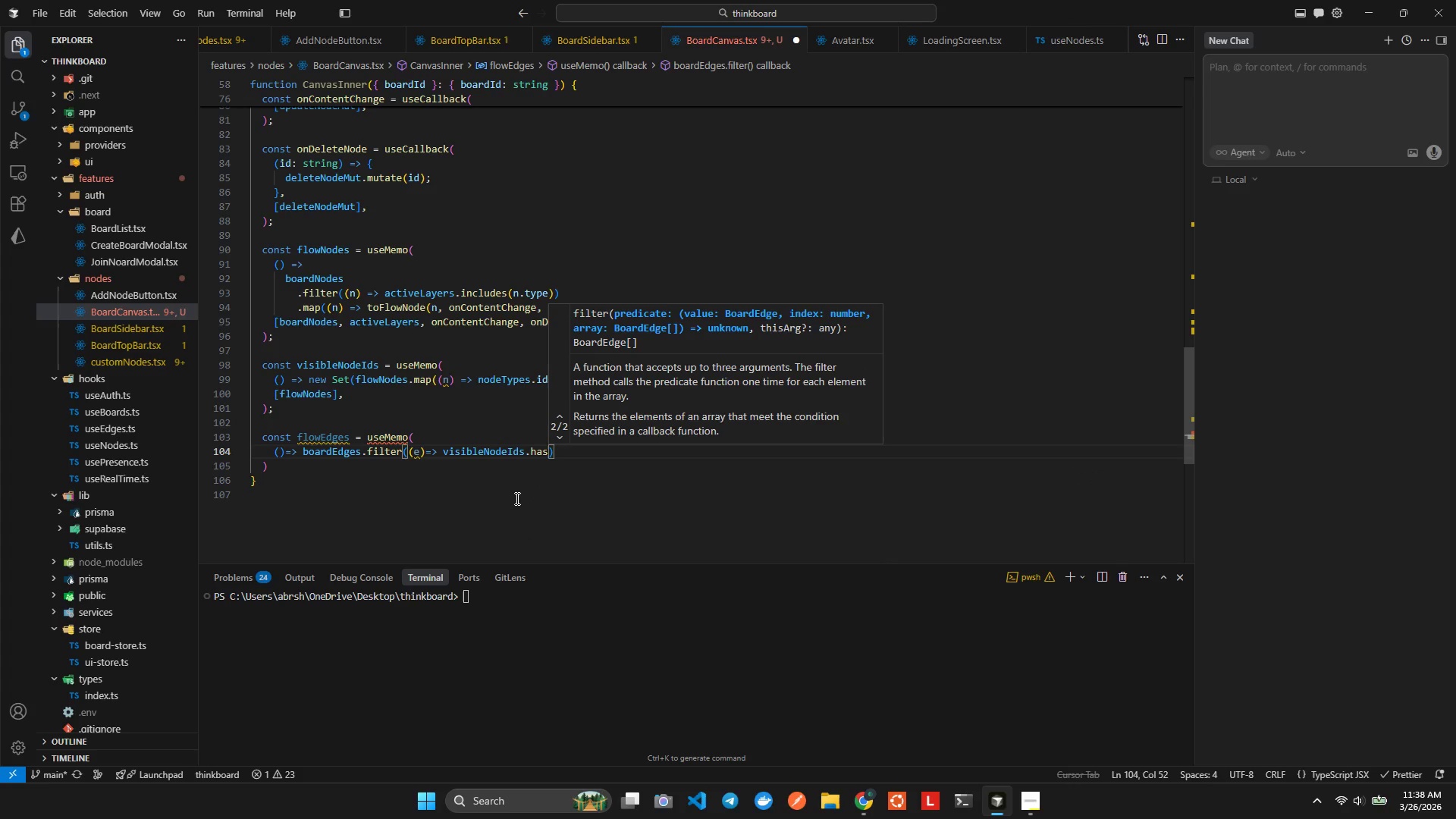 
type((e.s)
 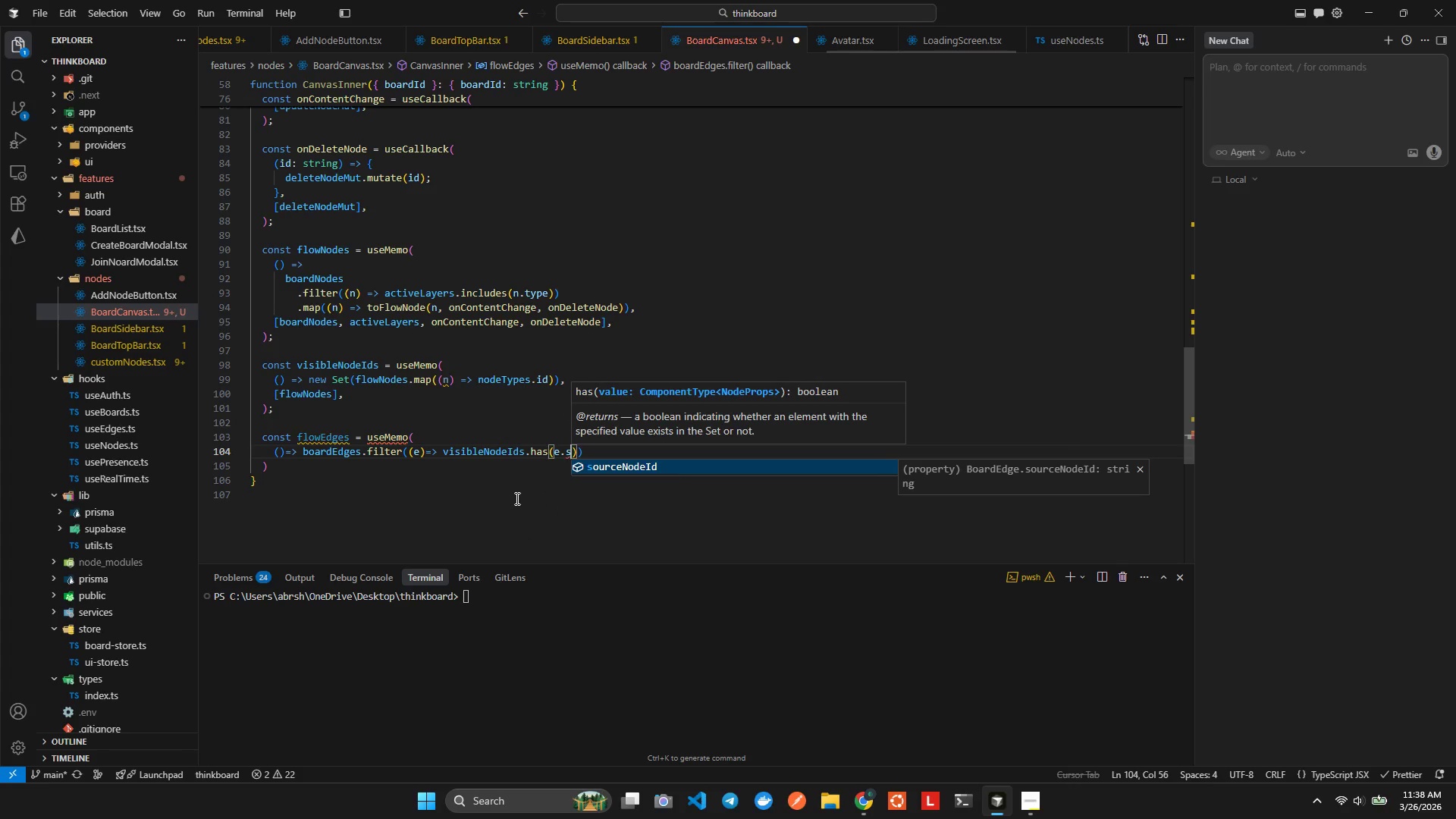 
key(Enter)
 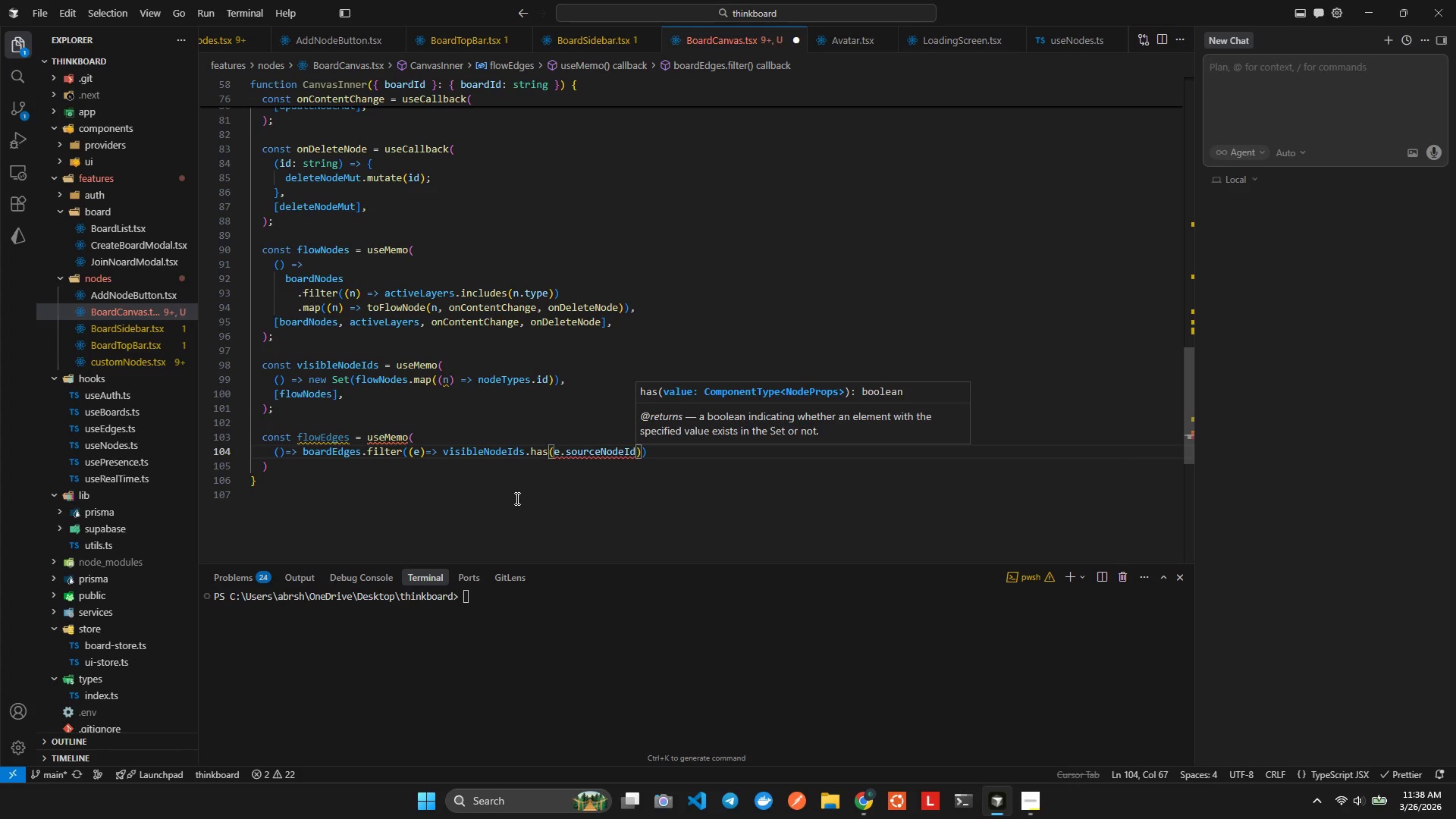 
key(ArrowRight)
 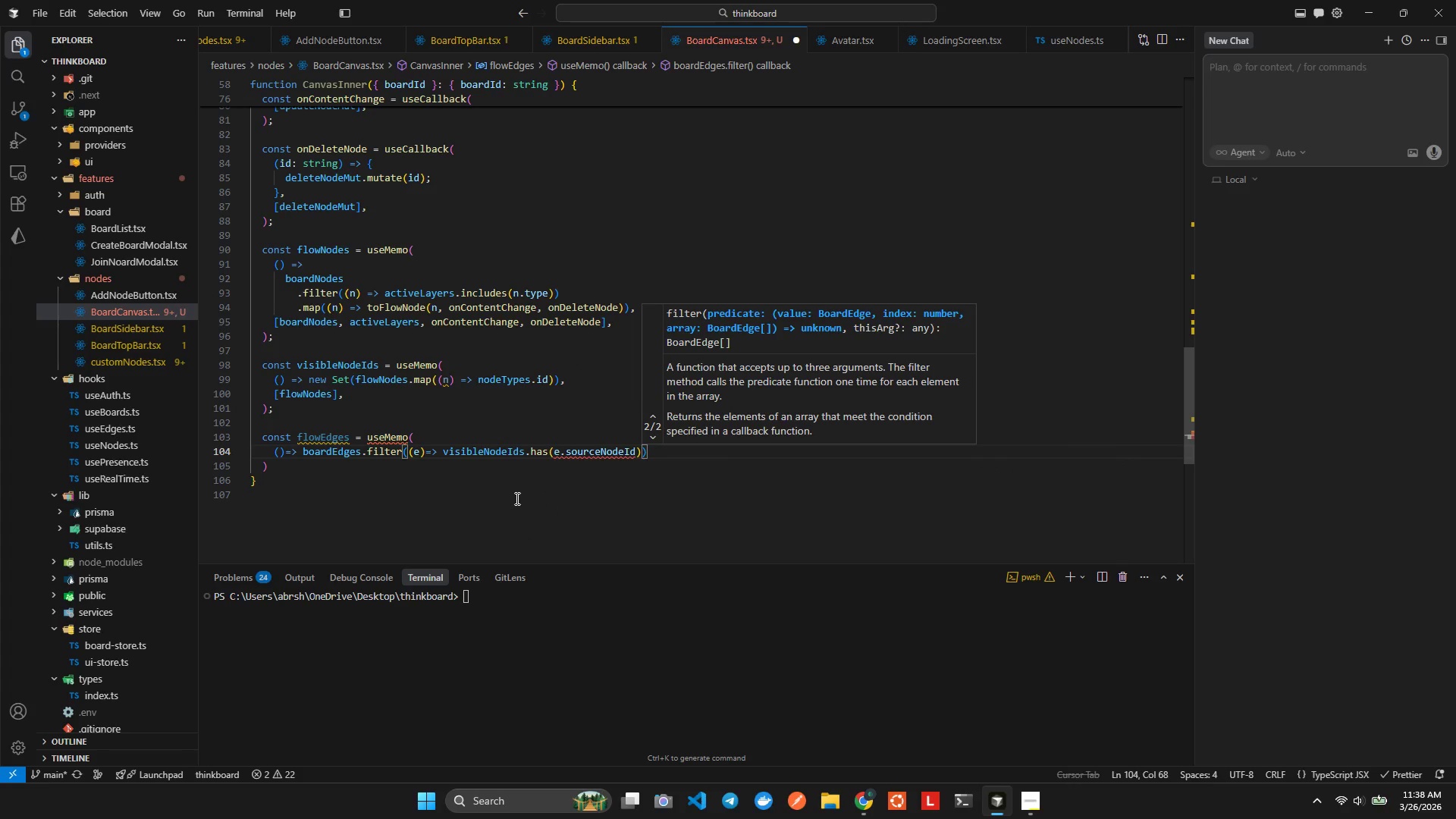 
type(&&)
 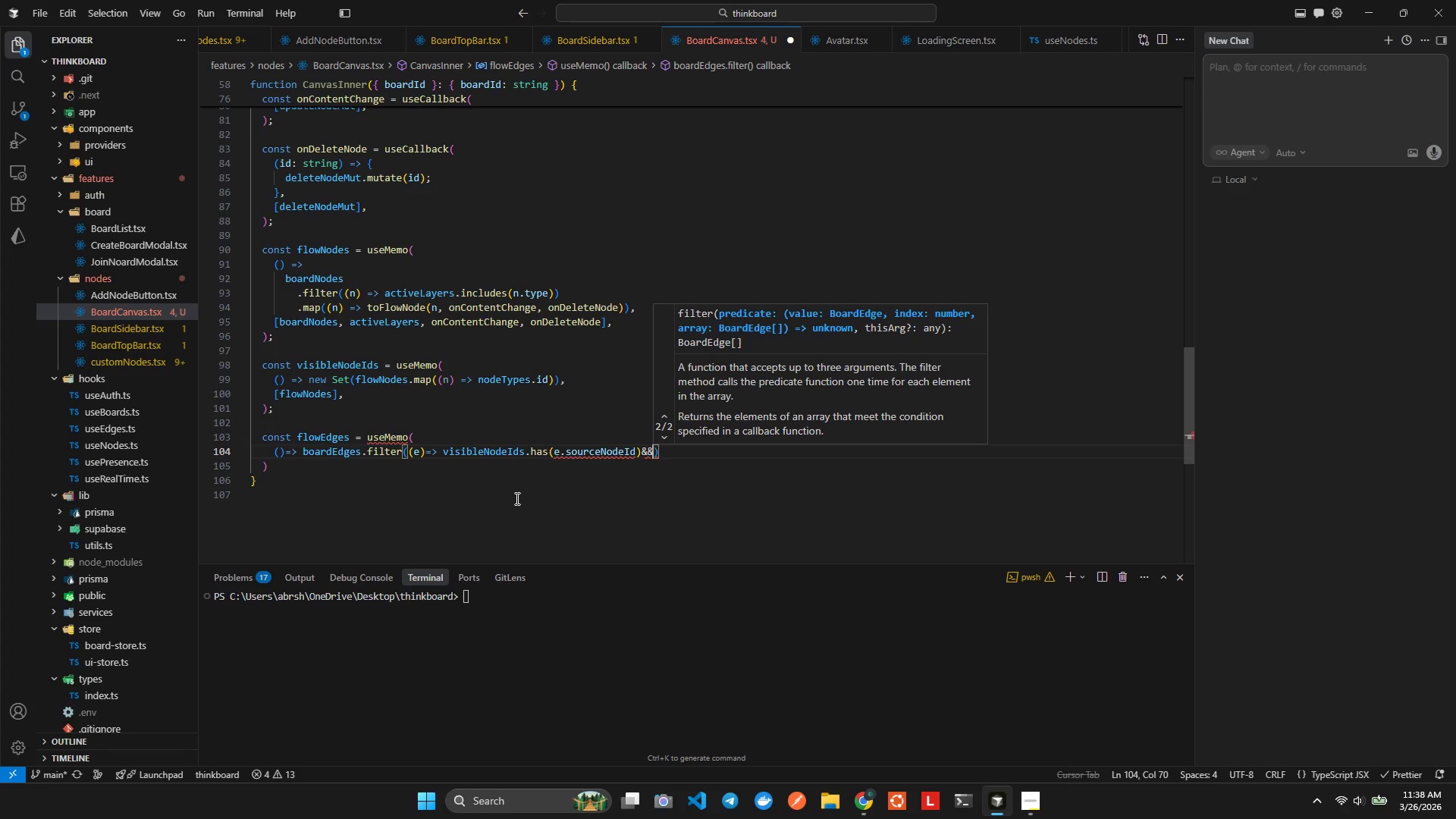 
wait(11.09)
 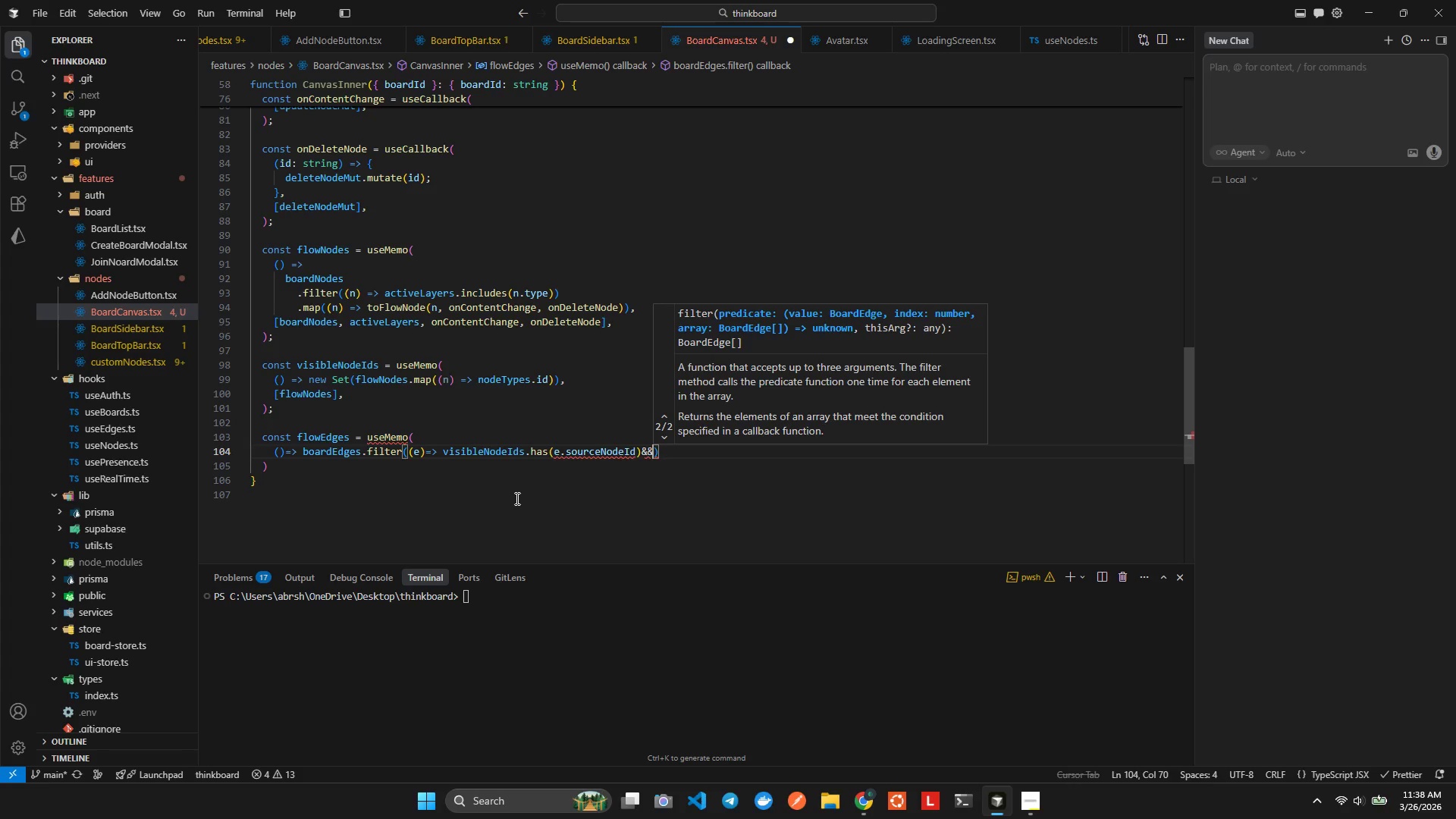 
left_click([490, 445])
 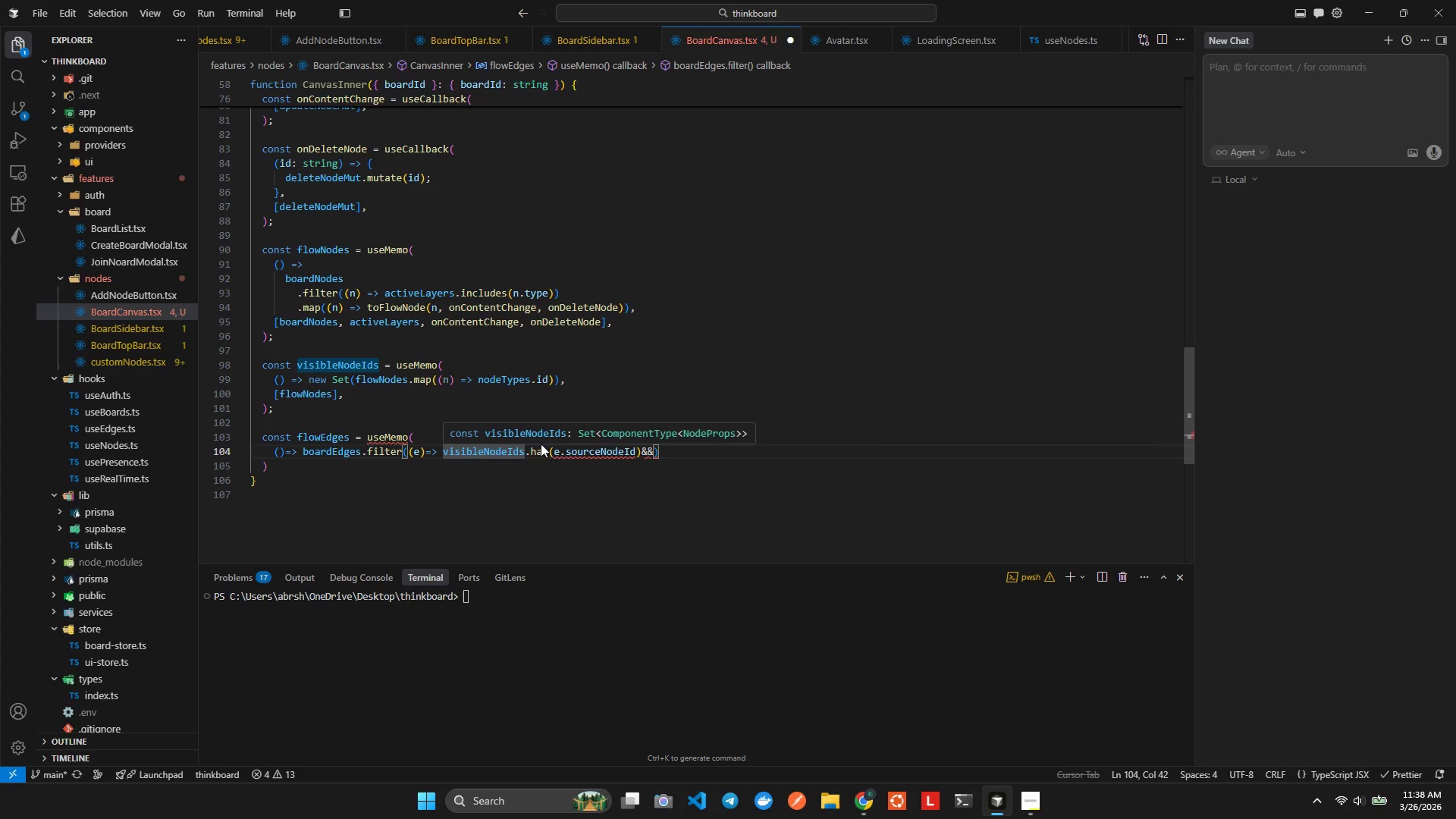 
left_click([545, 446])
 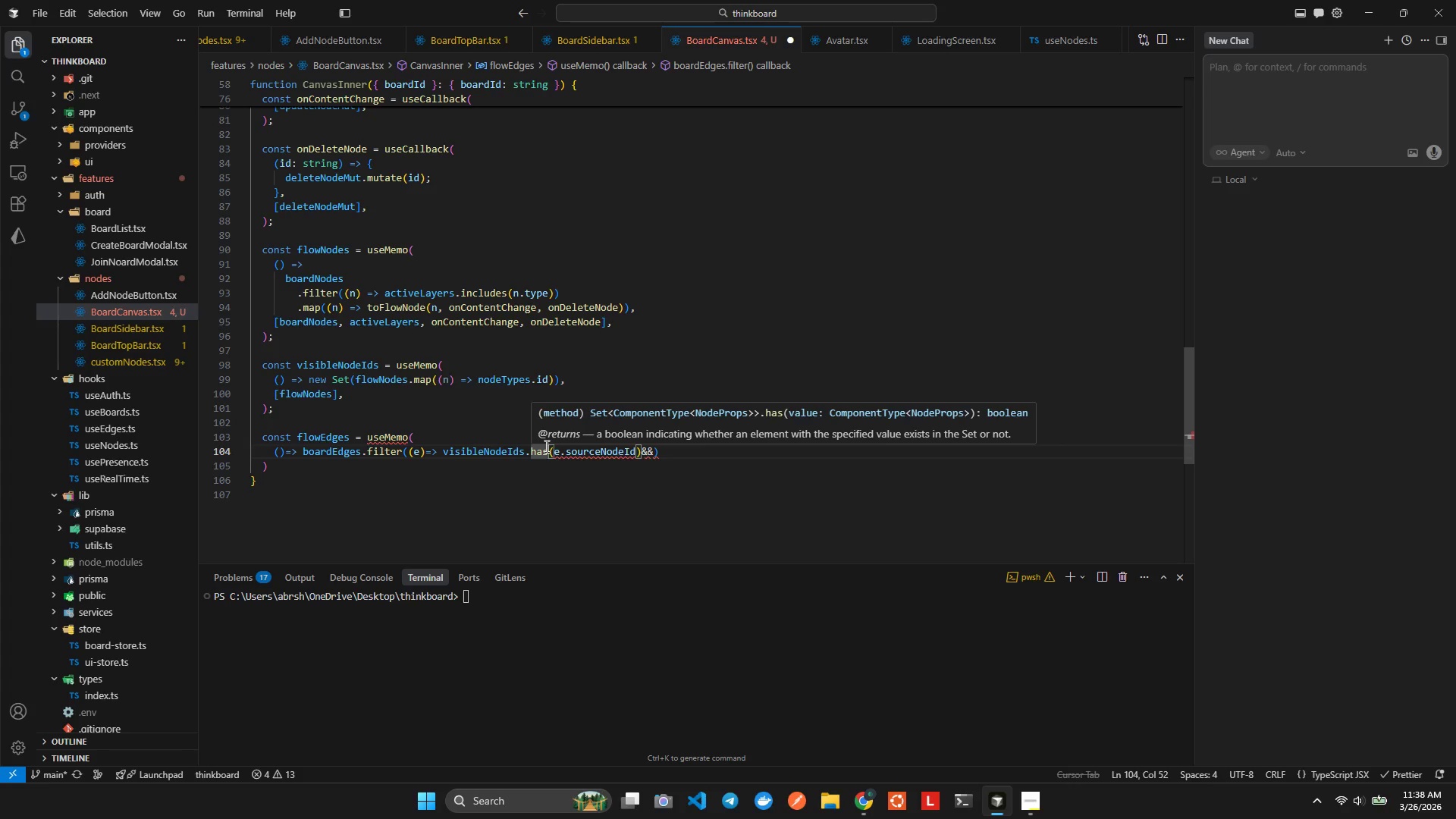 
left_click([617, 456])
 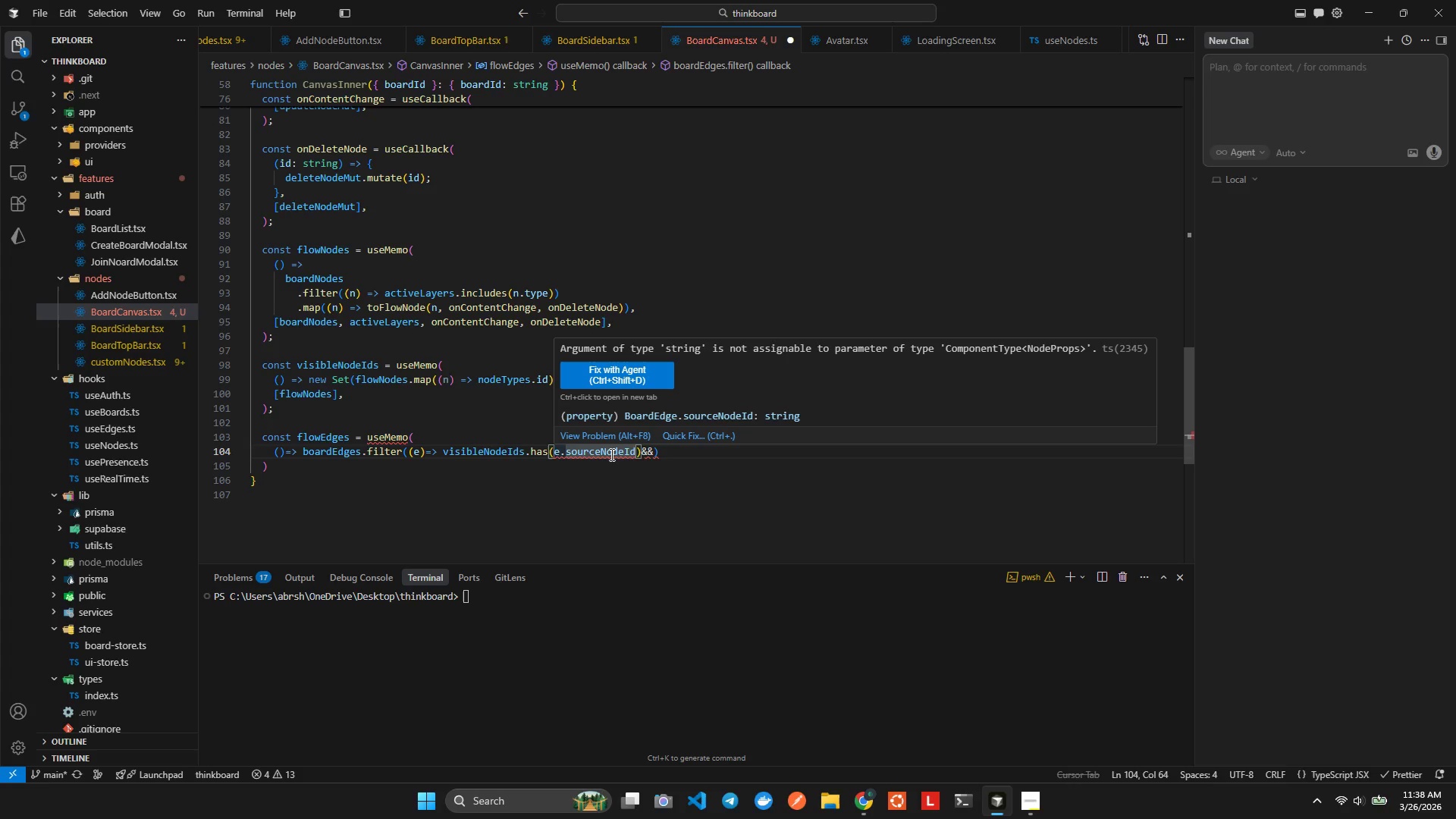 
wait(7.55)
 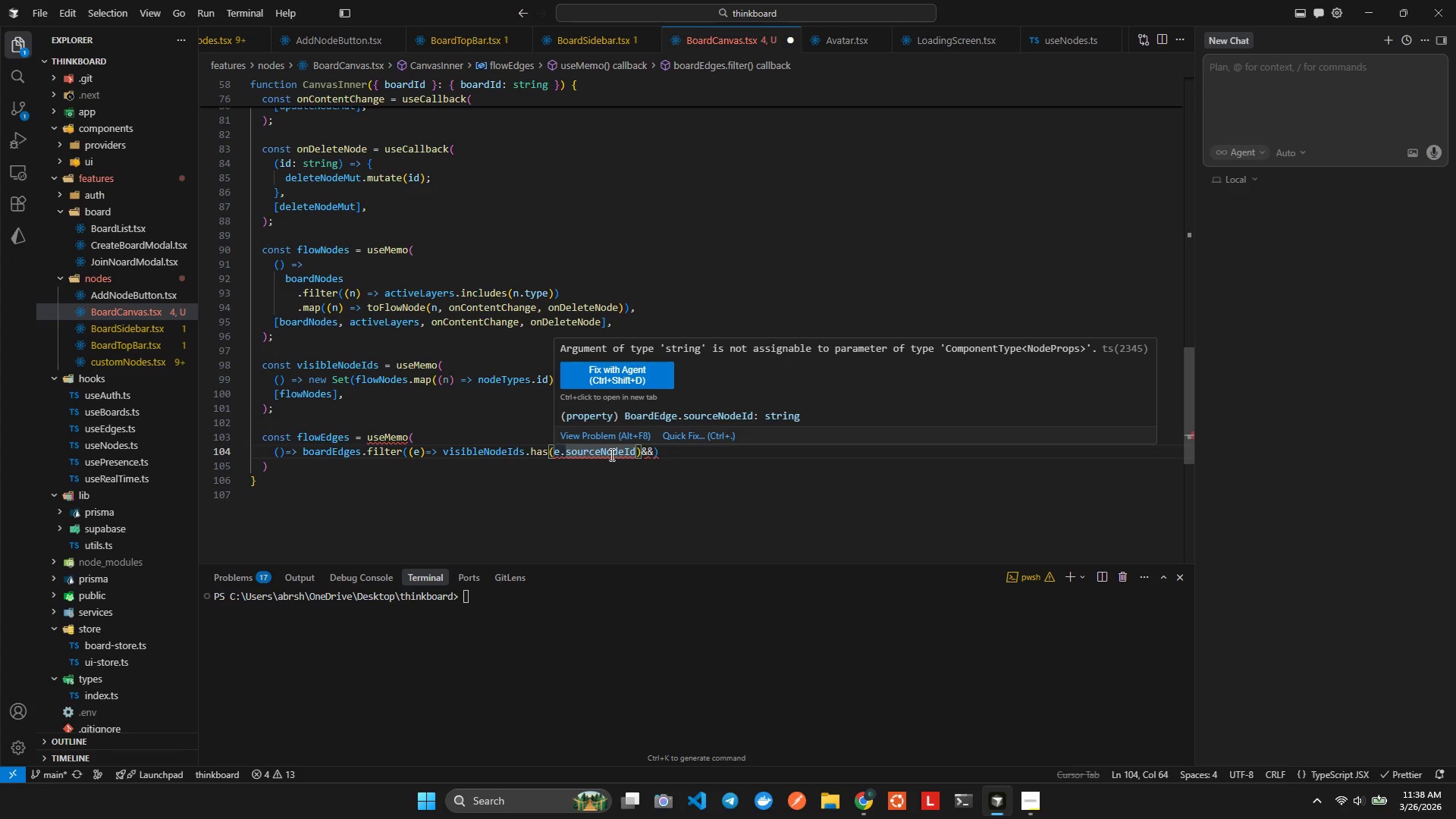 
left_click([610, 454])
 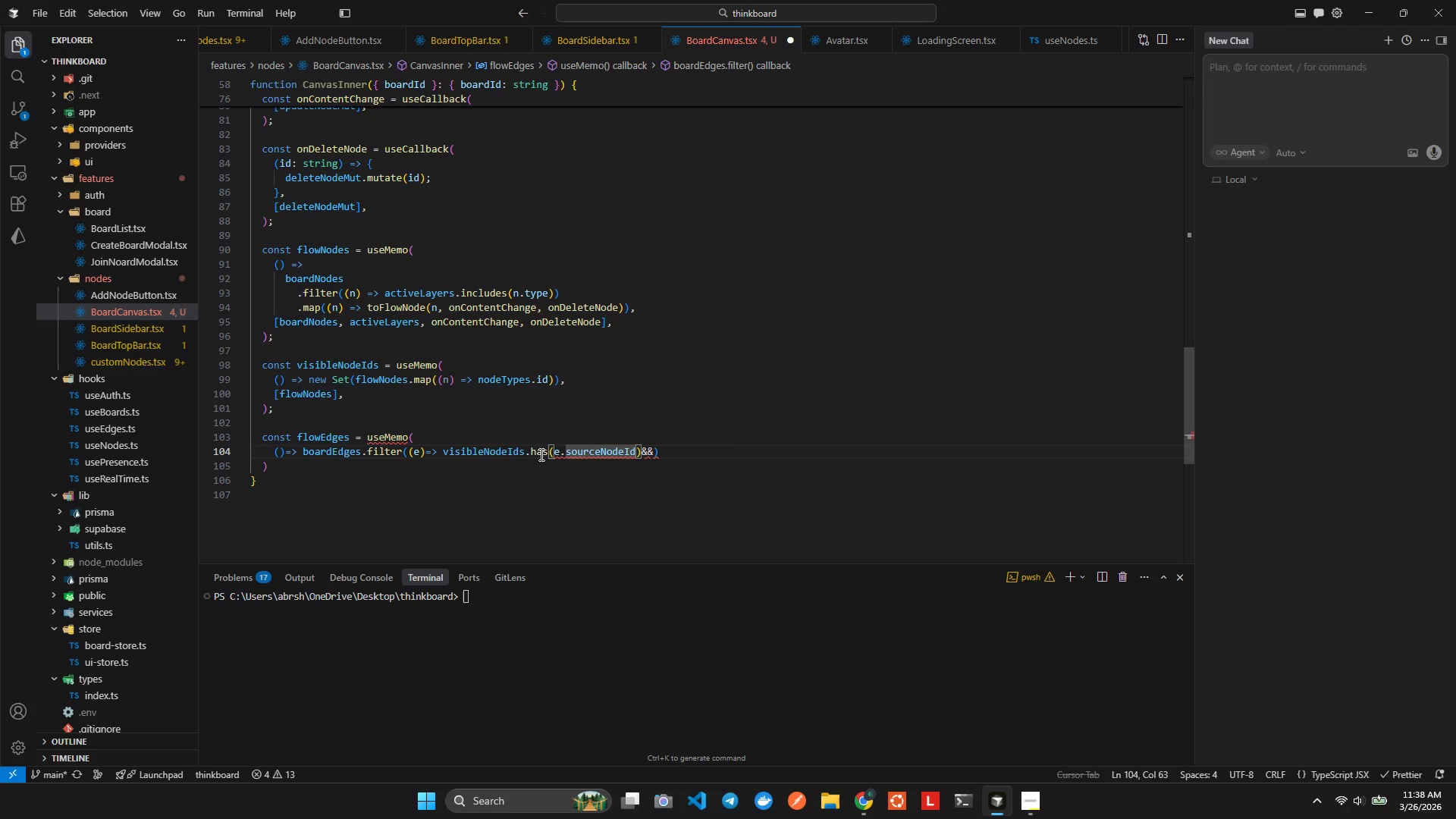 
left_click([529, 451])
 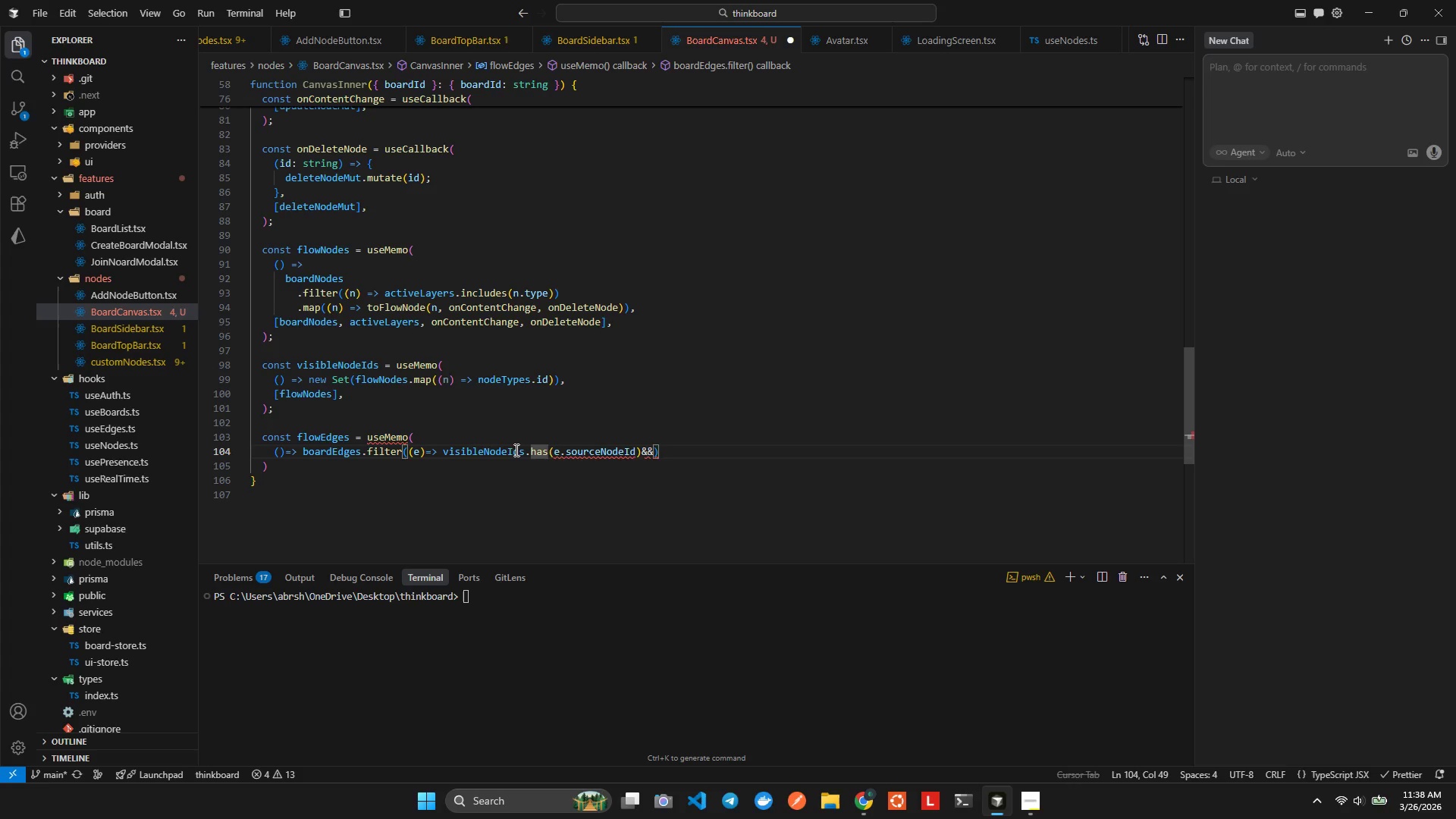 
left_click([511, 448])
 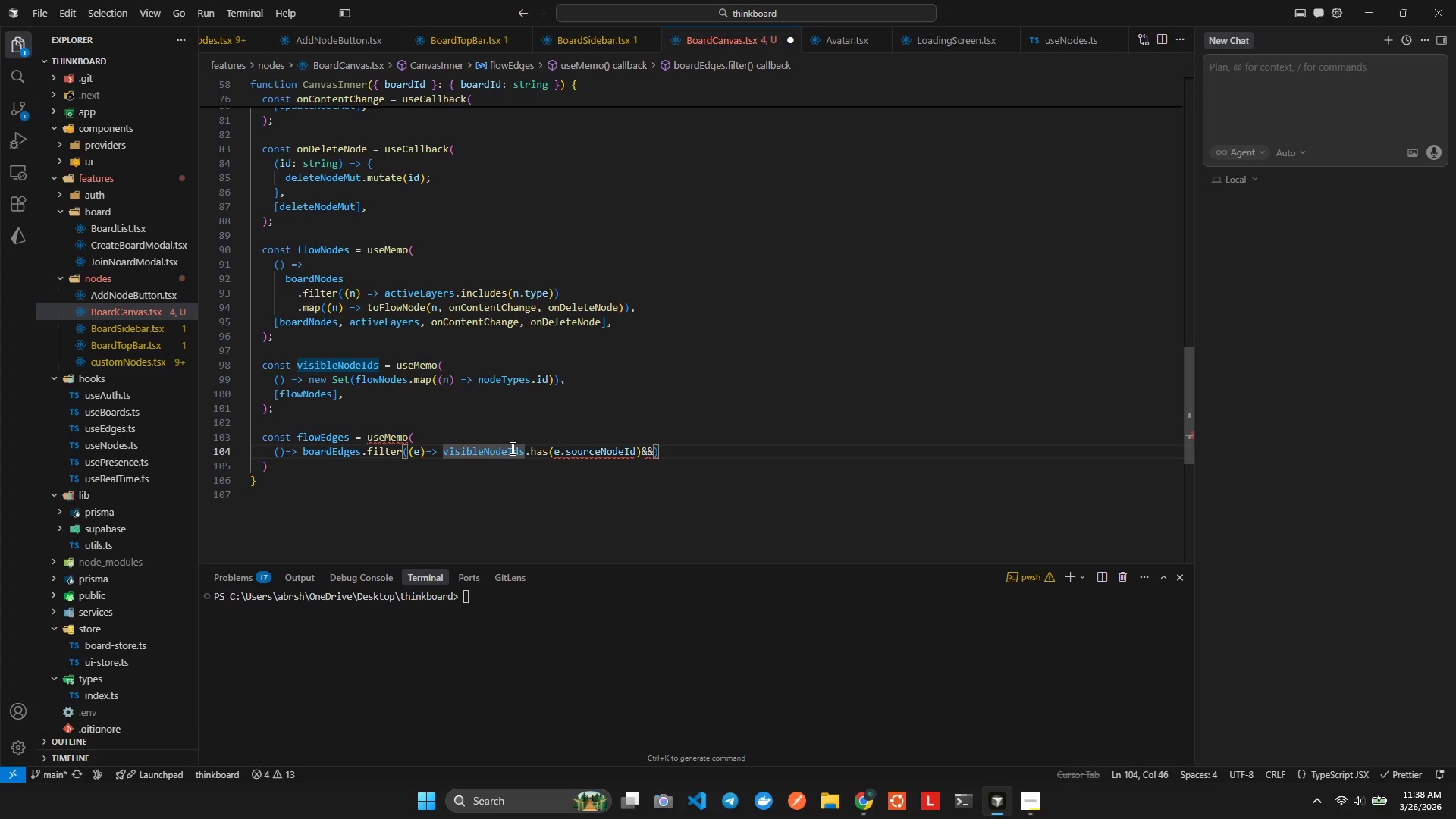 
wait(8.58)
 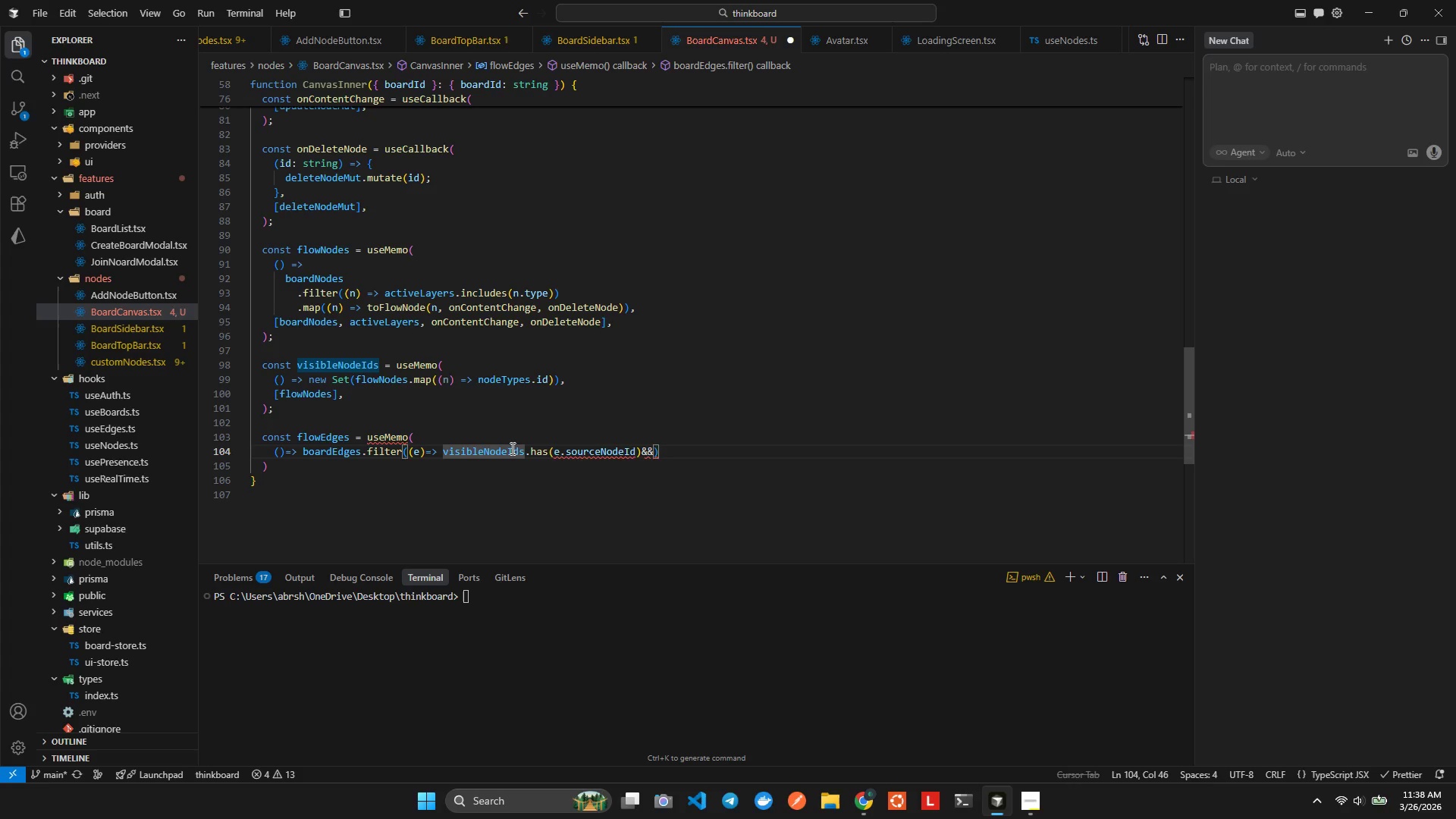 
left_click([656, 457])
 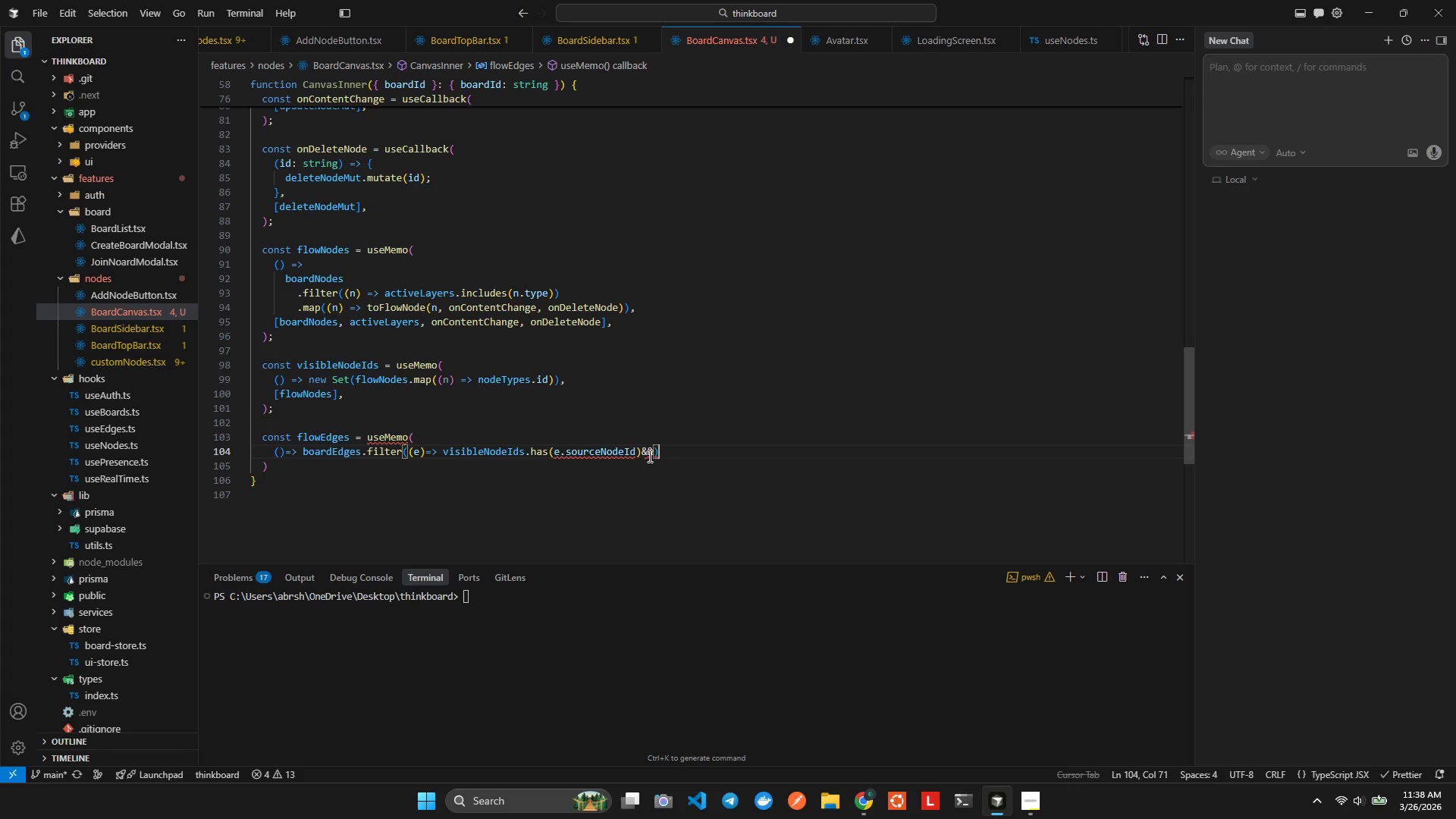 
left_click([623, 447])
 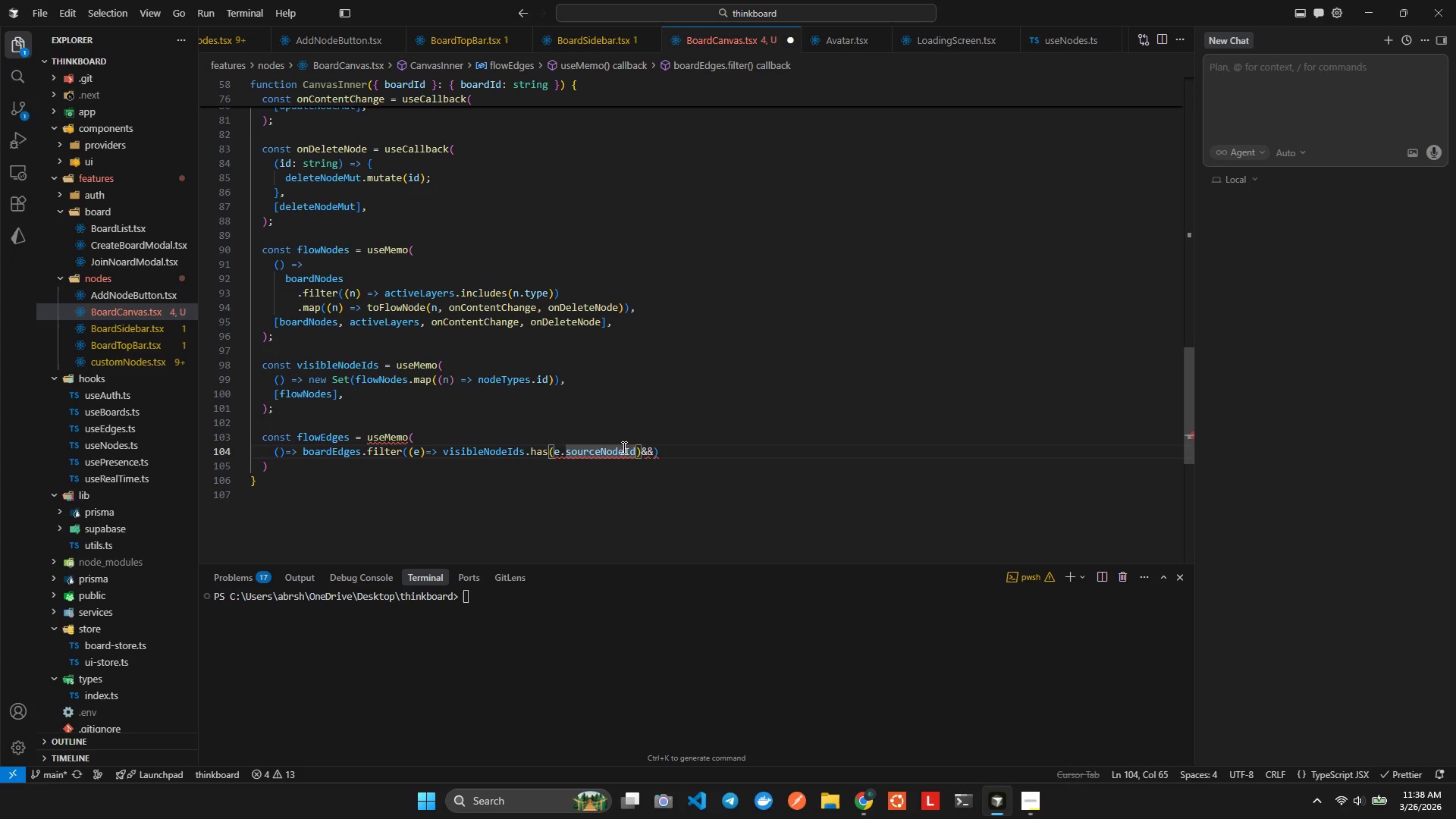 
wait(11.53)
 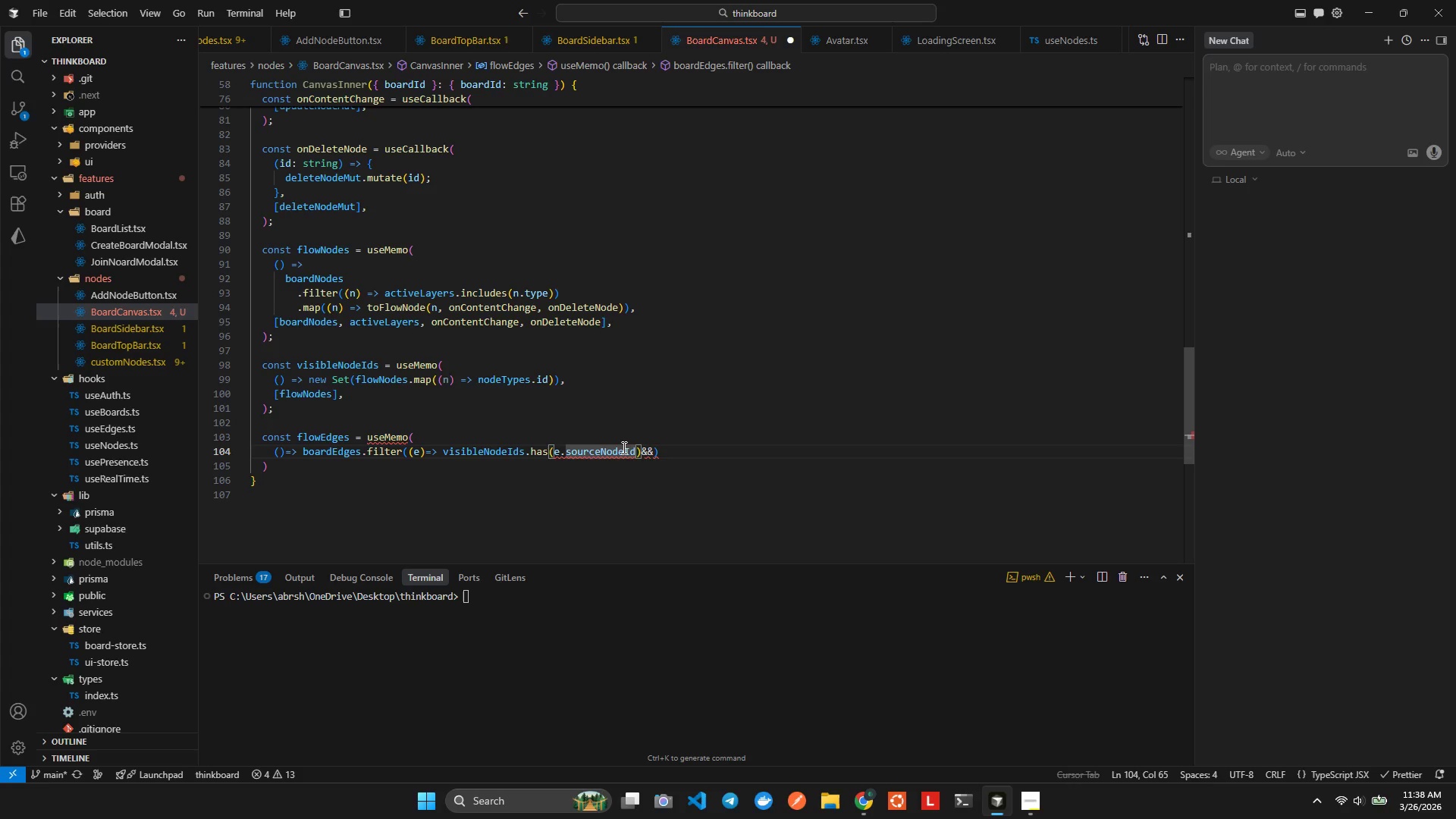 
left_click([523, 378])
 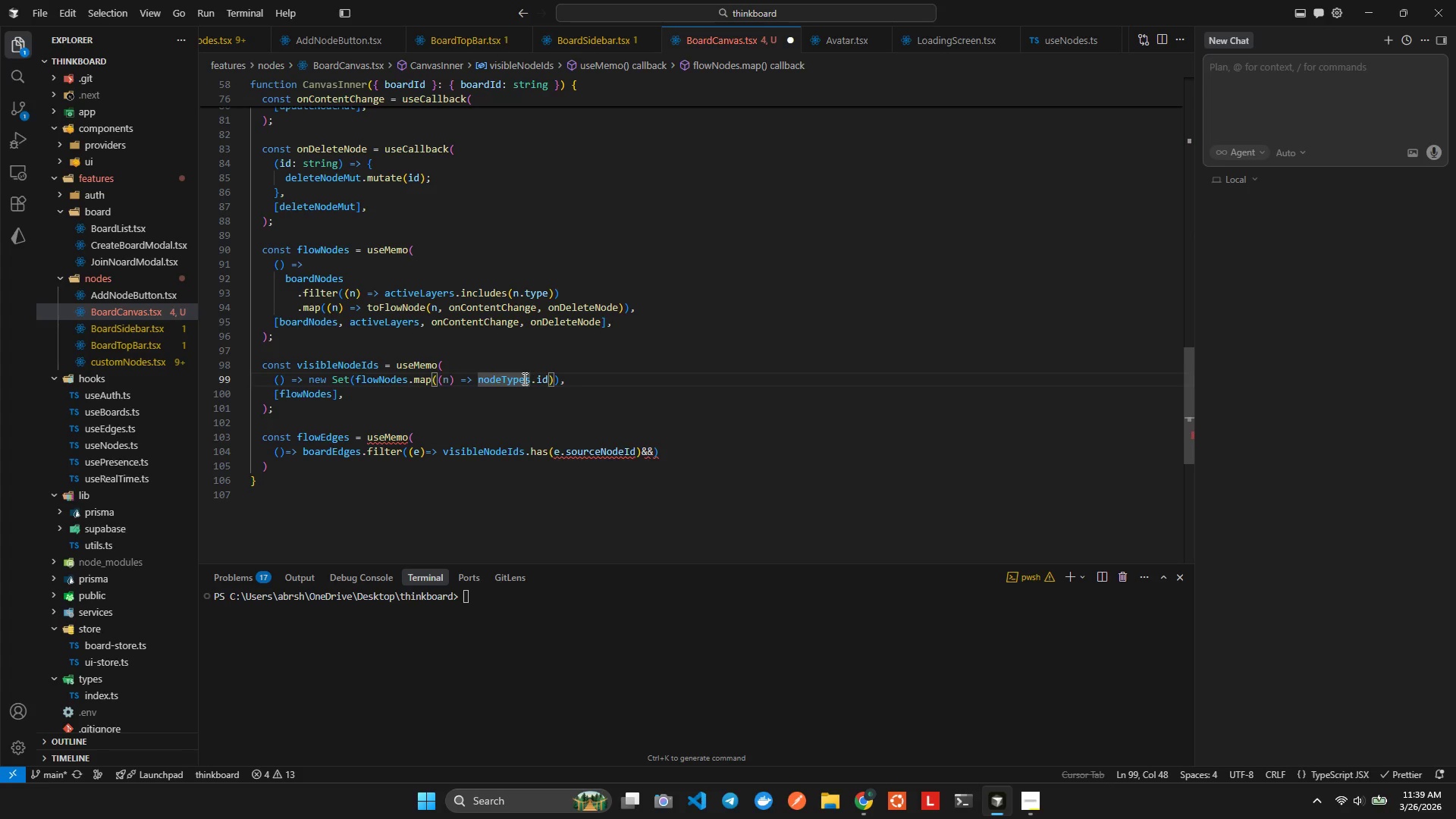 
key(ArrowRight)
 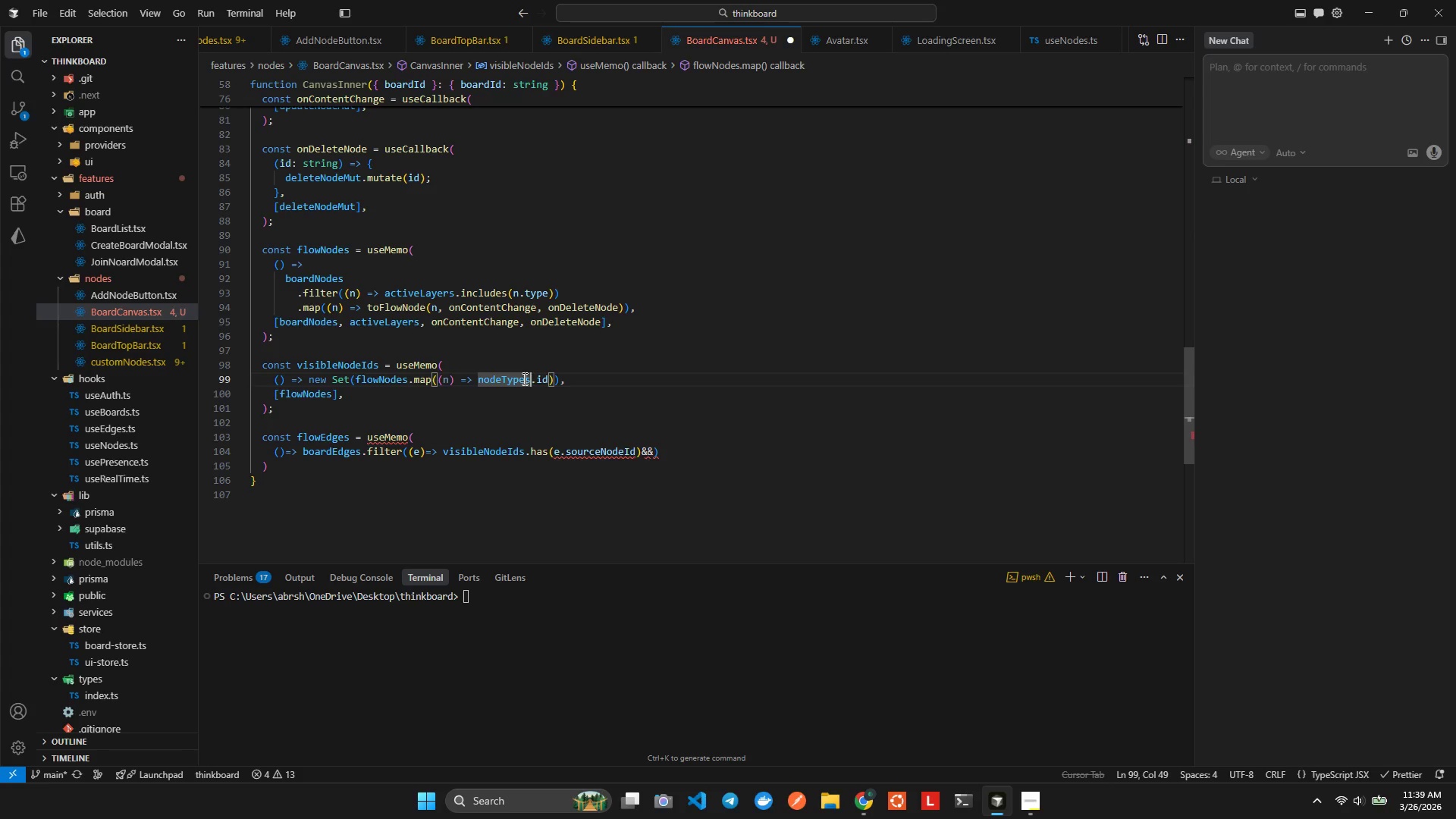 
key(Backspace)
 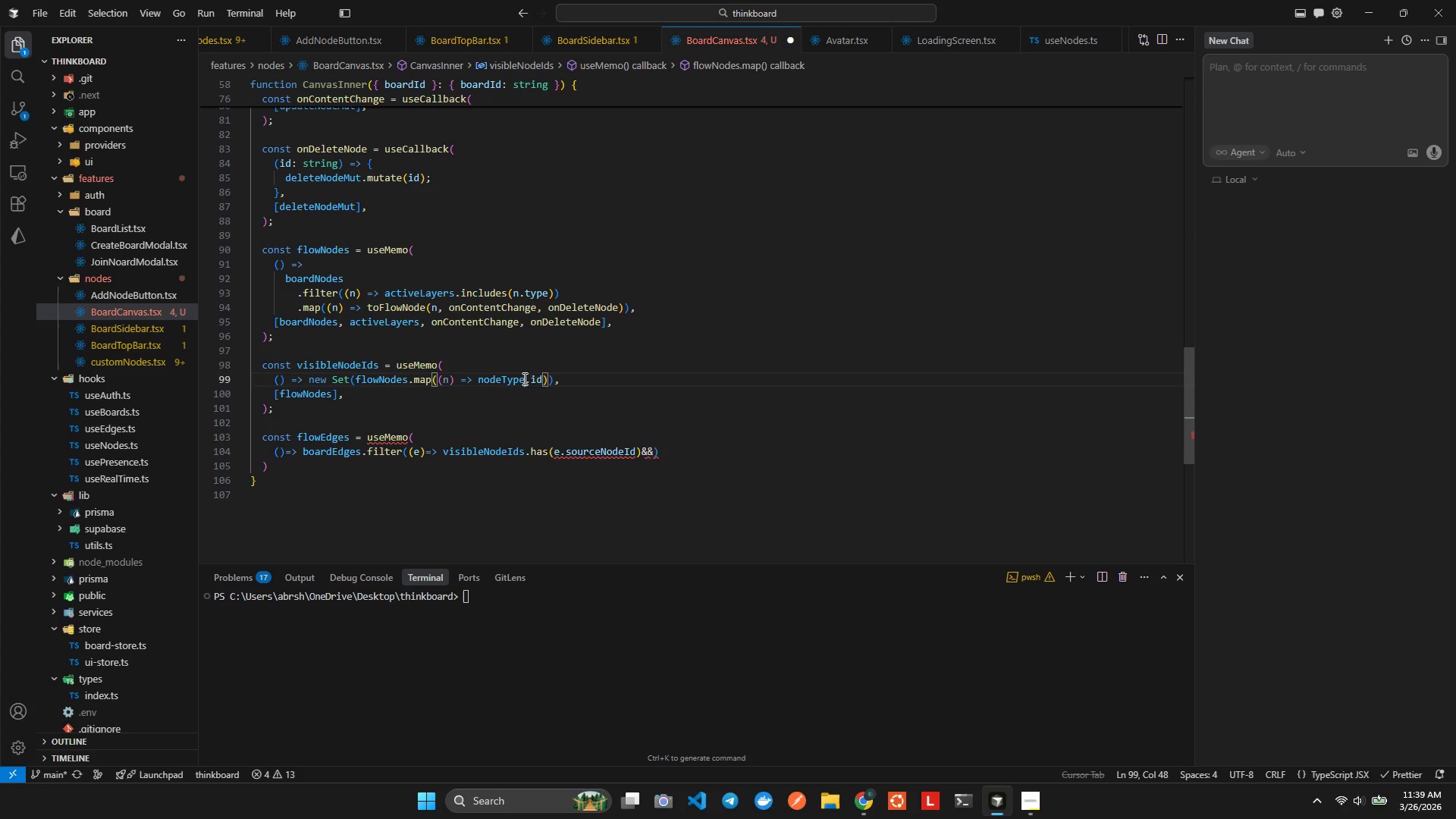 
key(Backspace)
 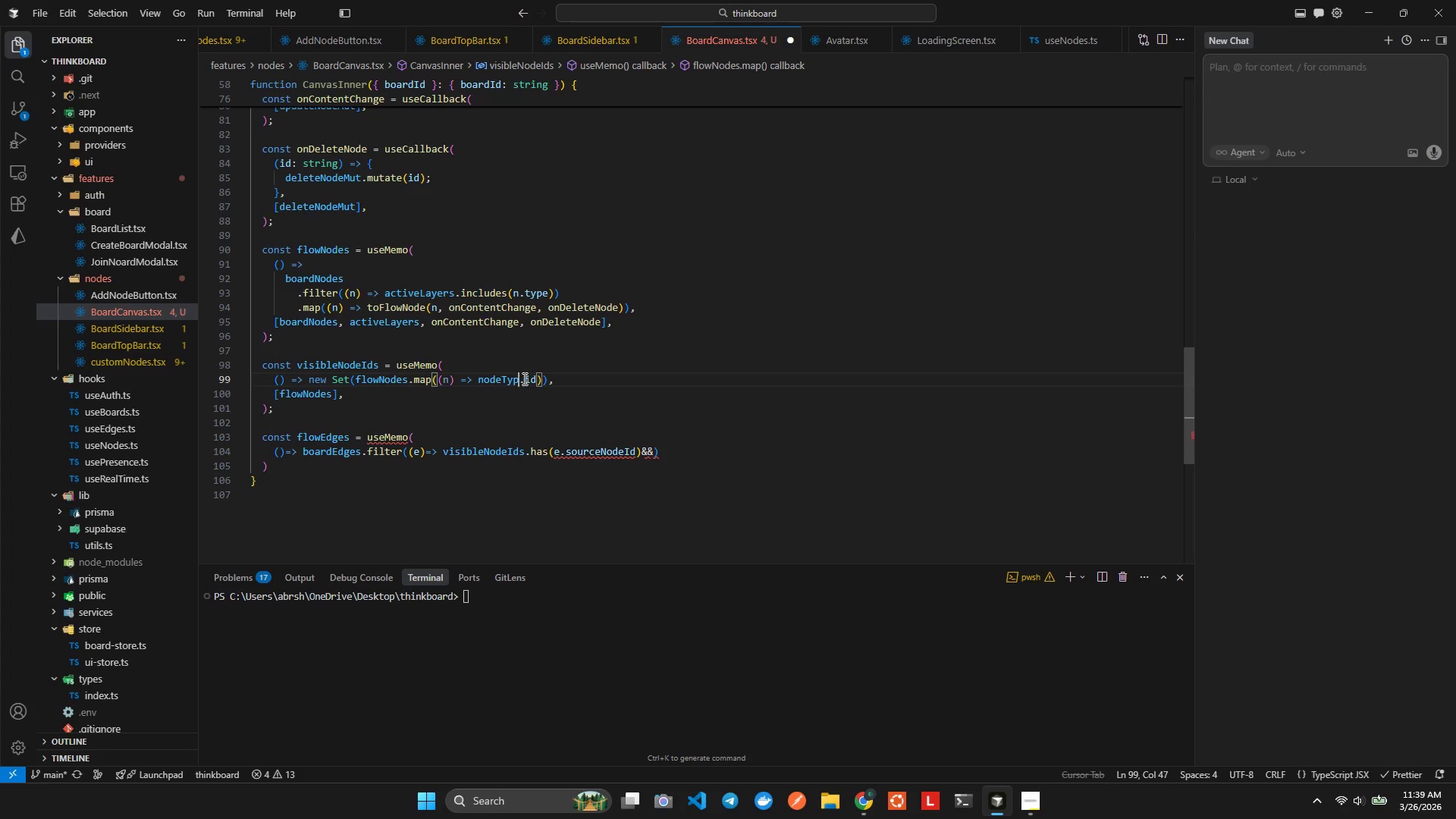 
key(Backspace)
 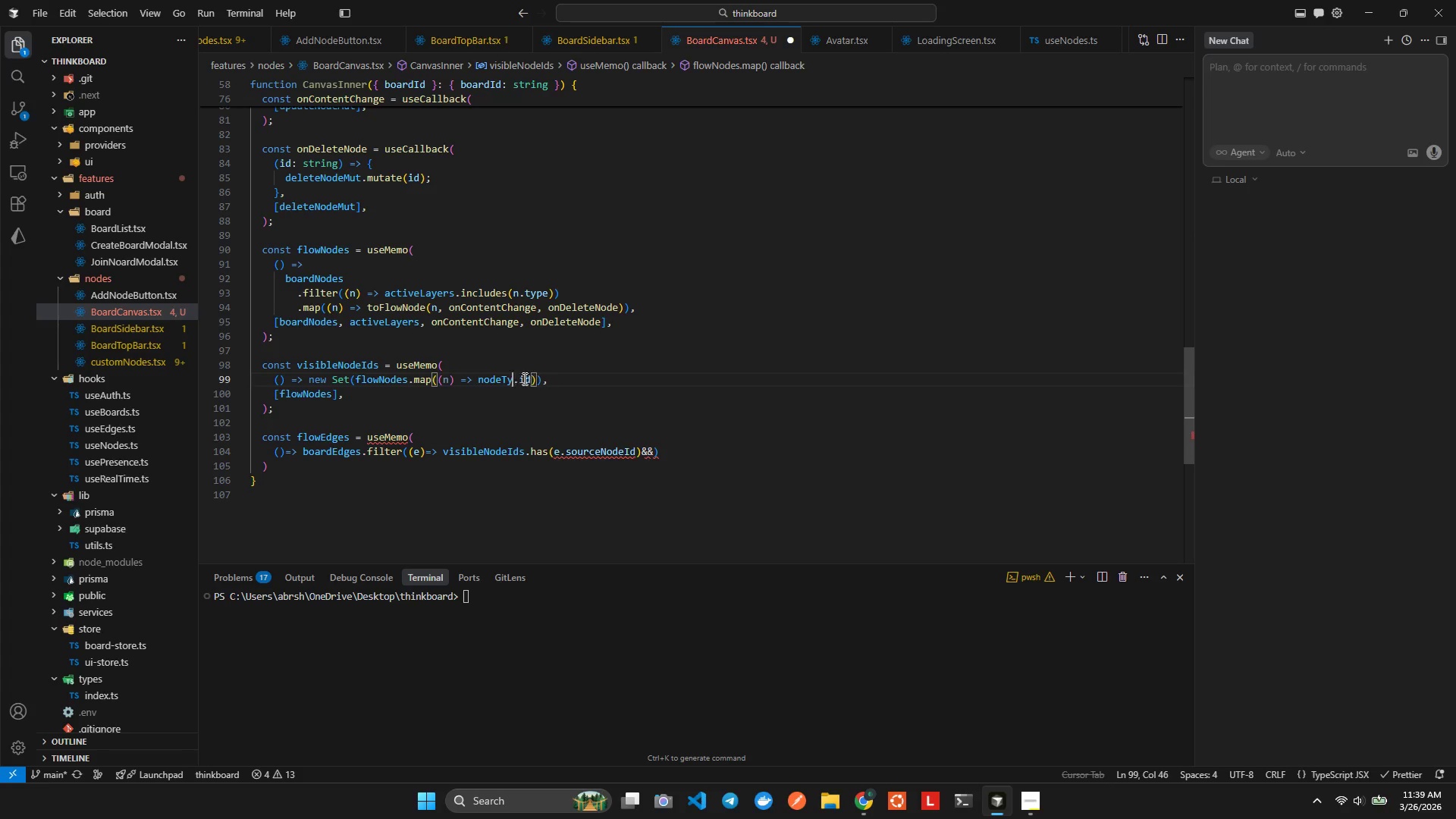 
key(Backspace)
 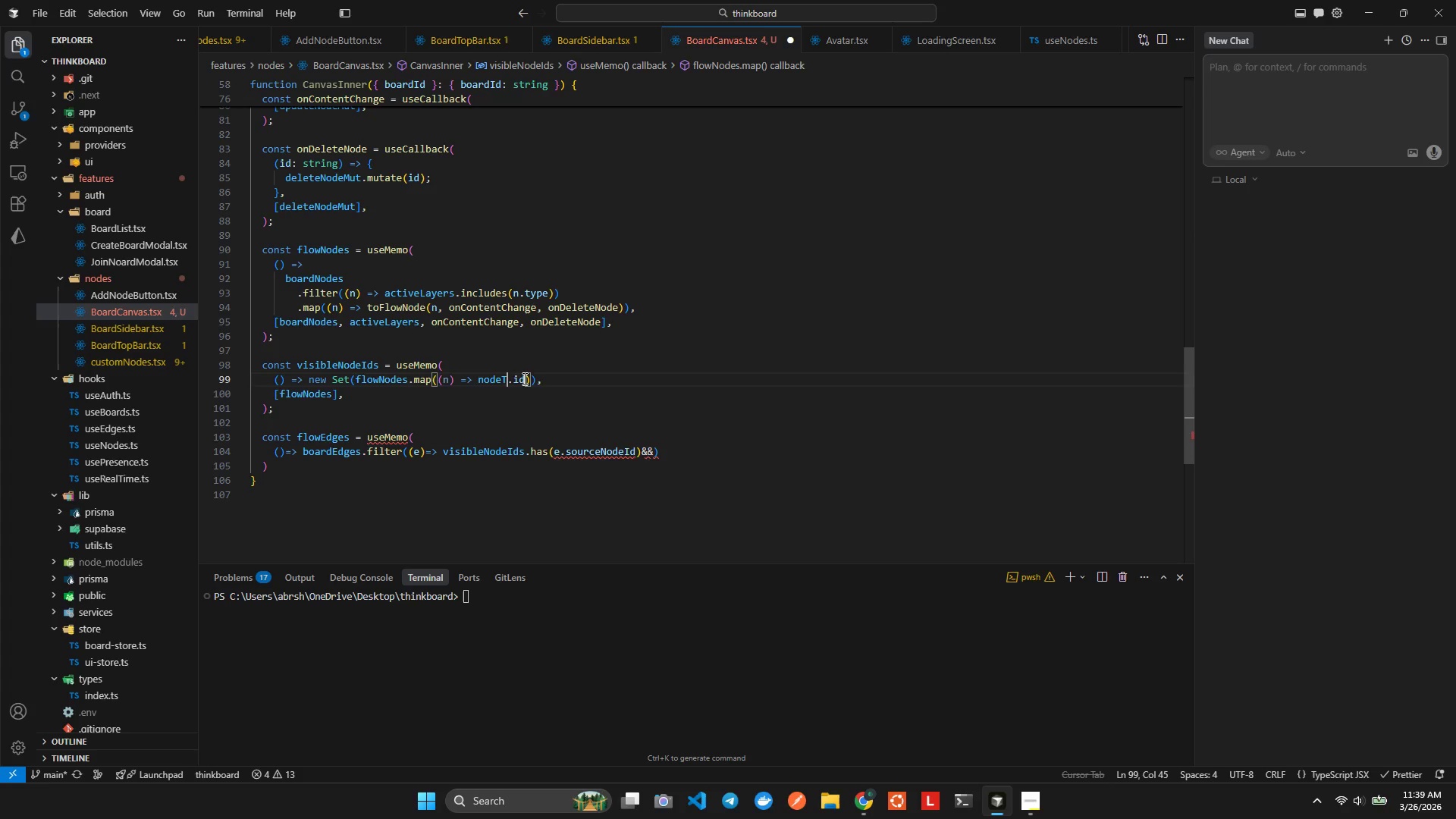 
key(Backspace)
 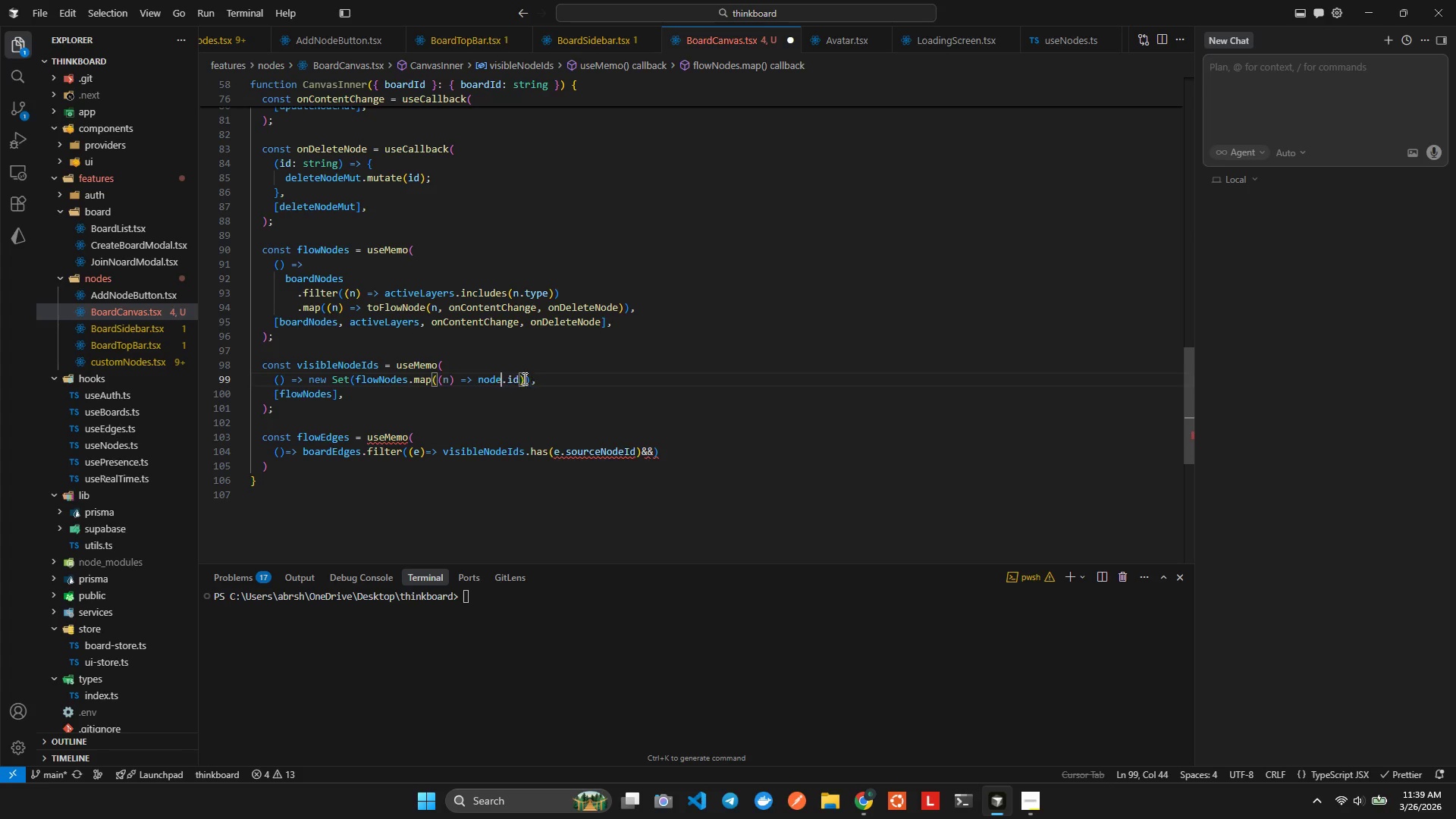 
key(Backspace)
 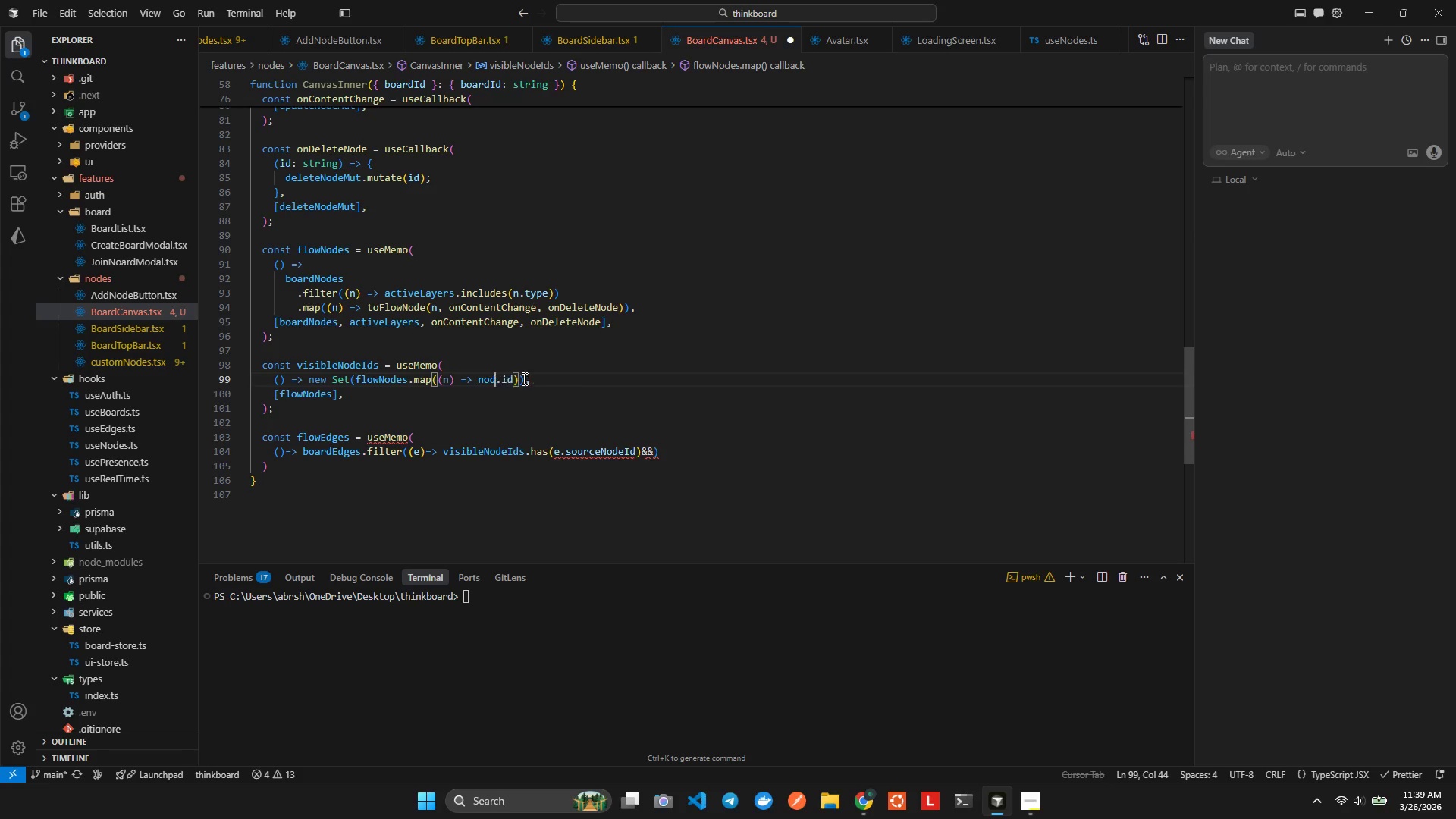 
key(Backspace)
 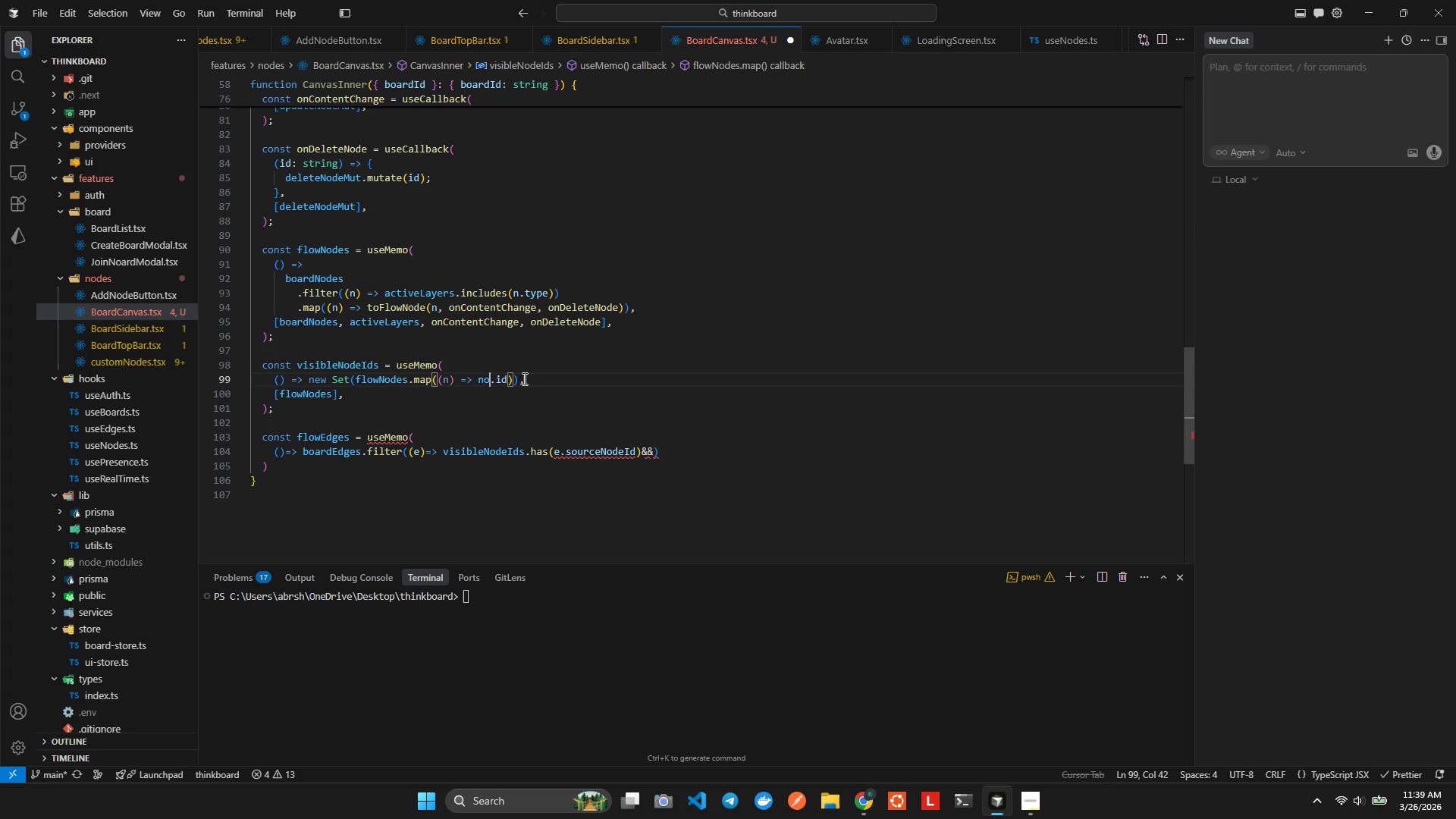 
key(Backspace)
 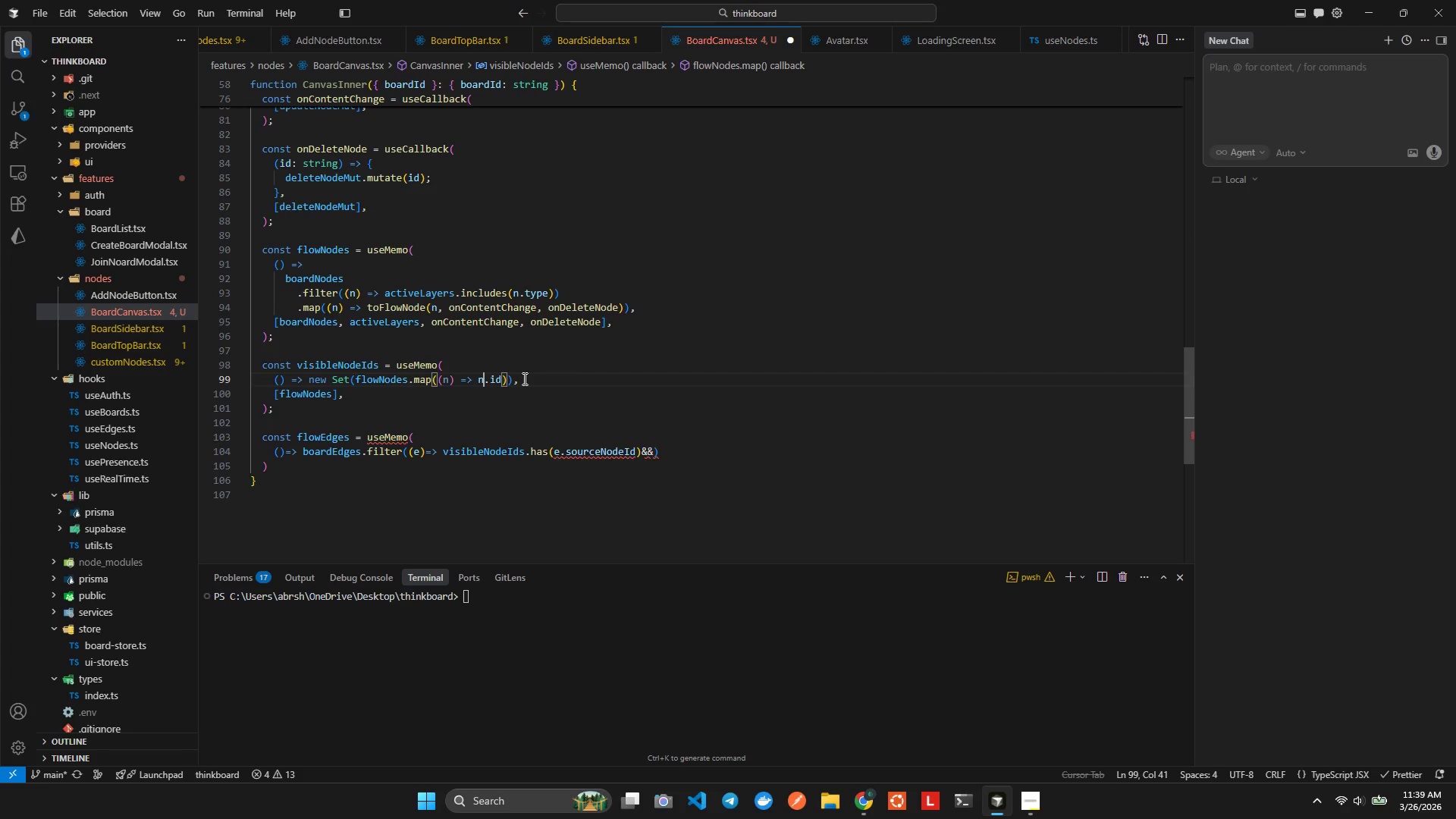 
key(N)
 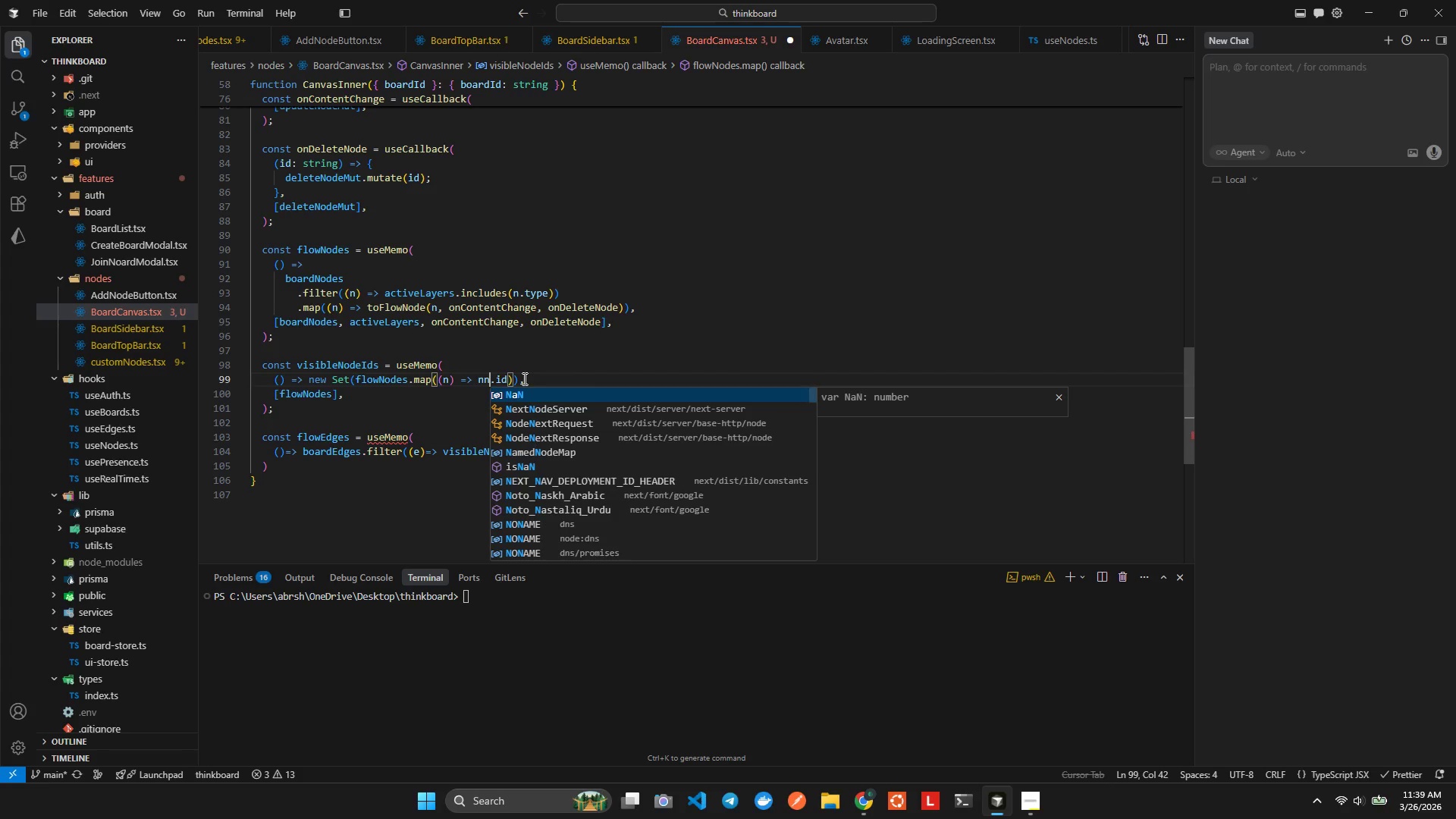 
key(Backspace)
 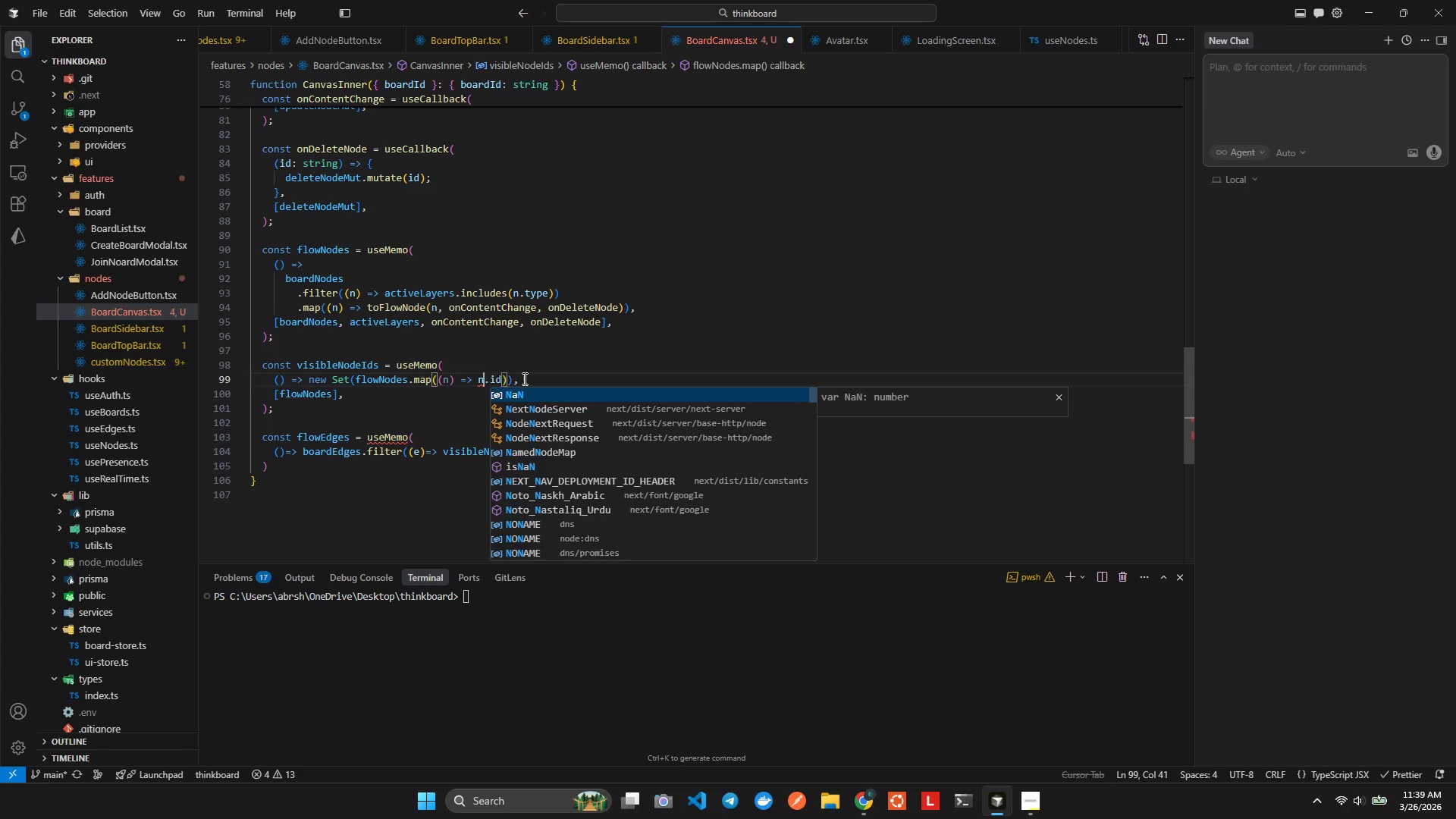 
key(Backspace)
 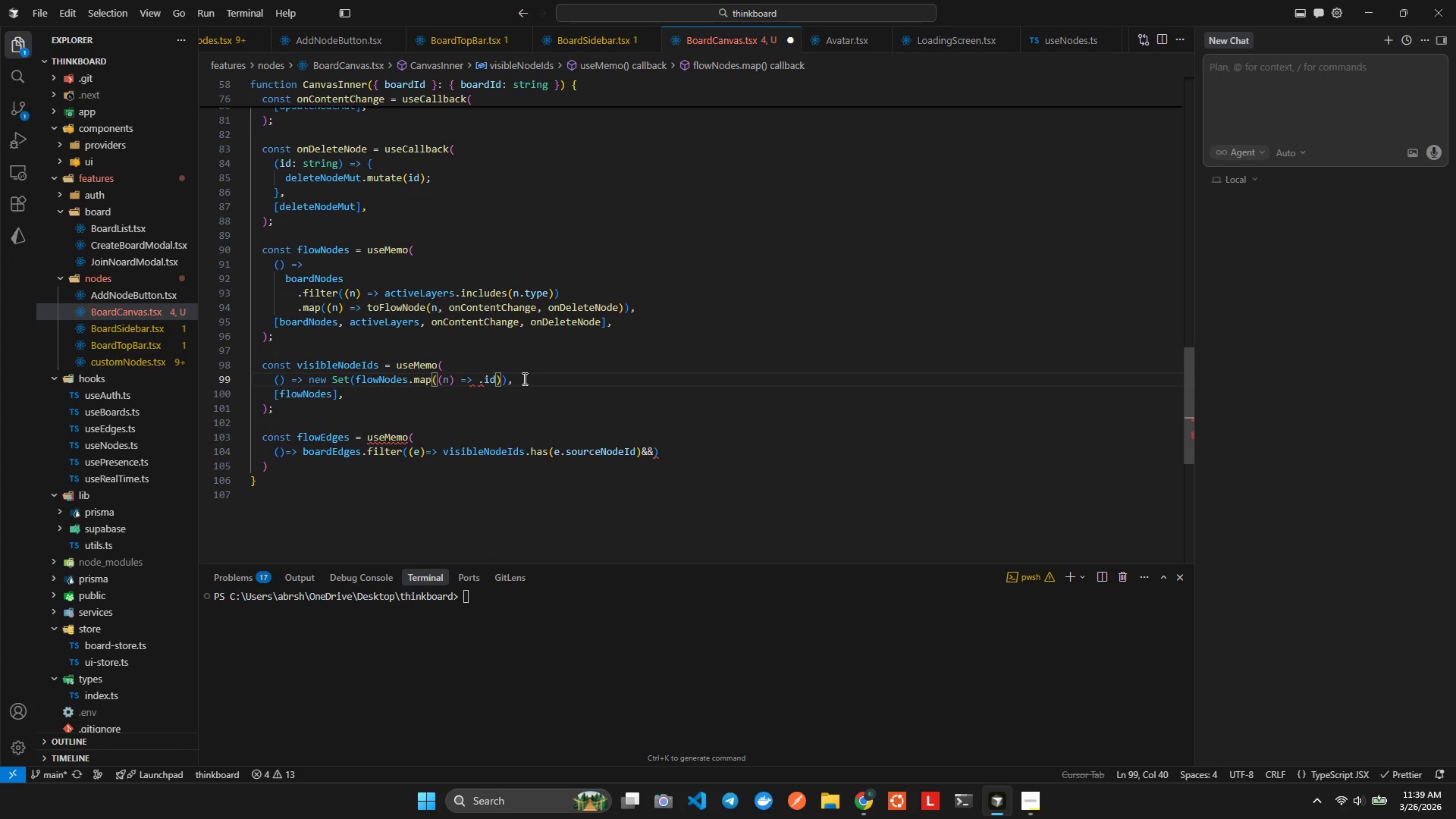 
key(N)
 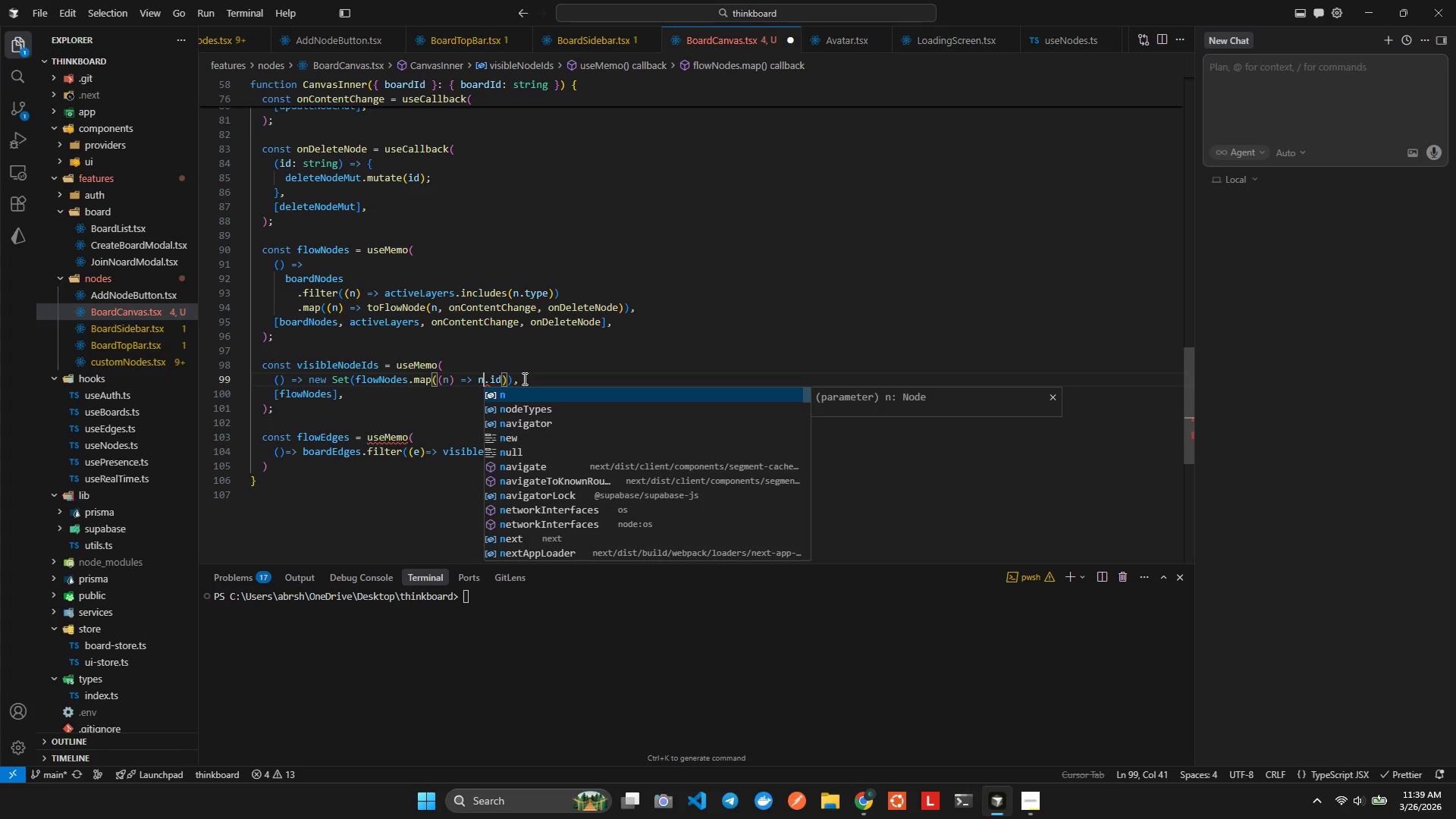 
key(ArrowRight)
 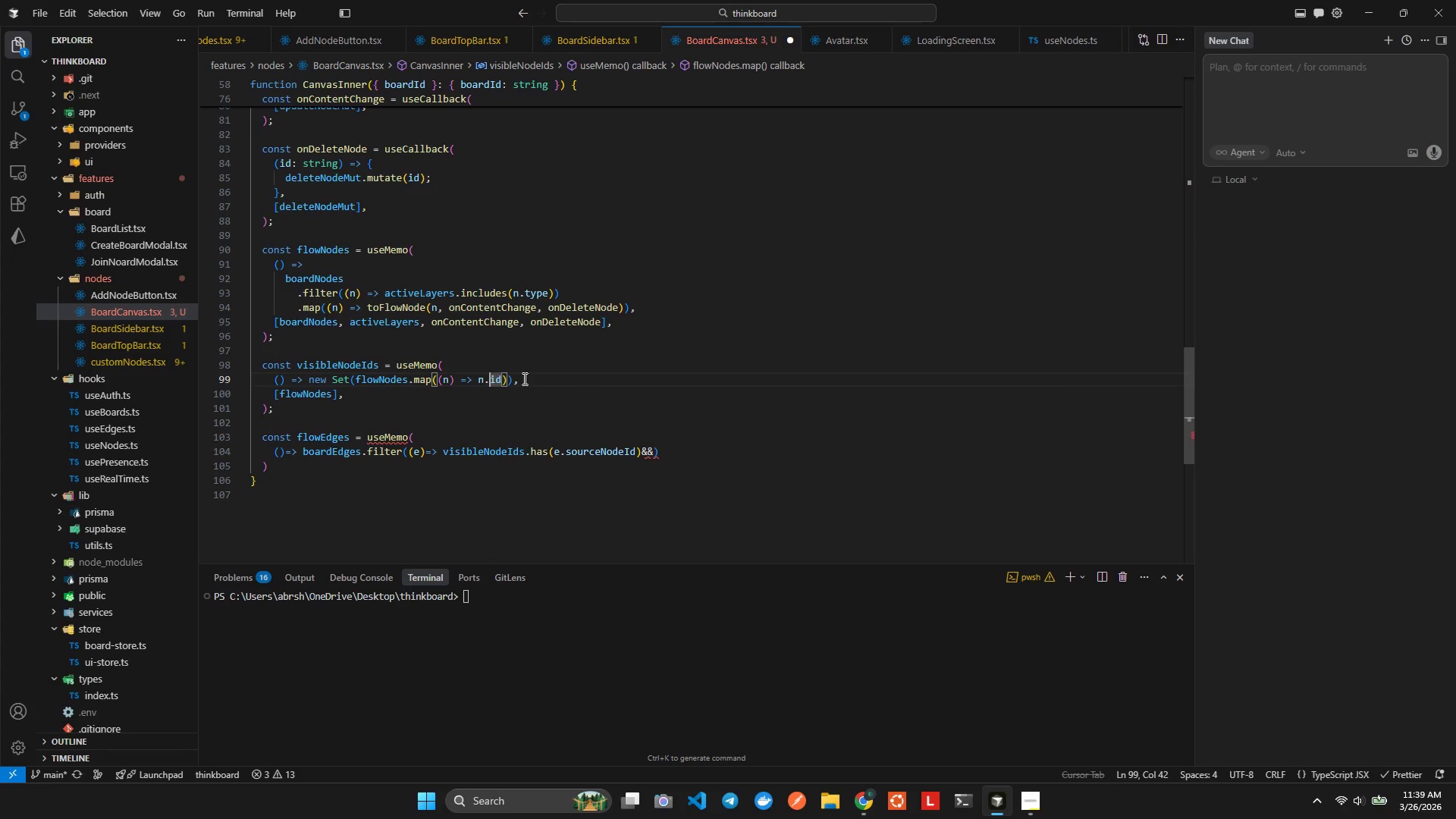 
key(ArrowRight)
 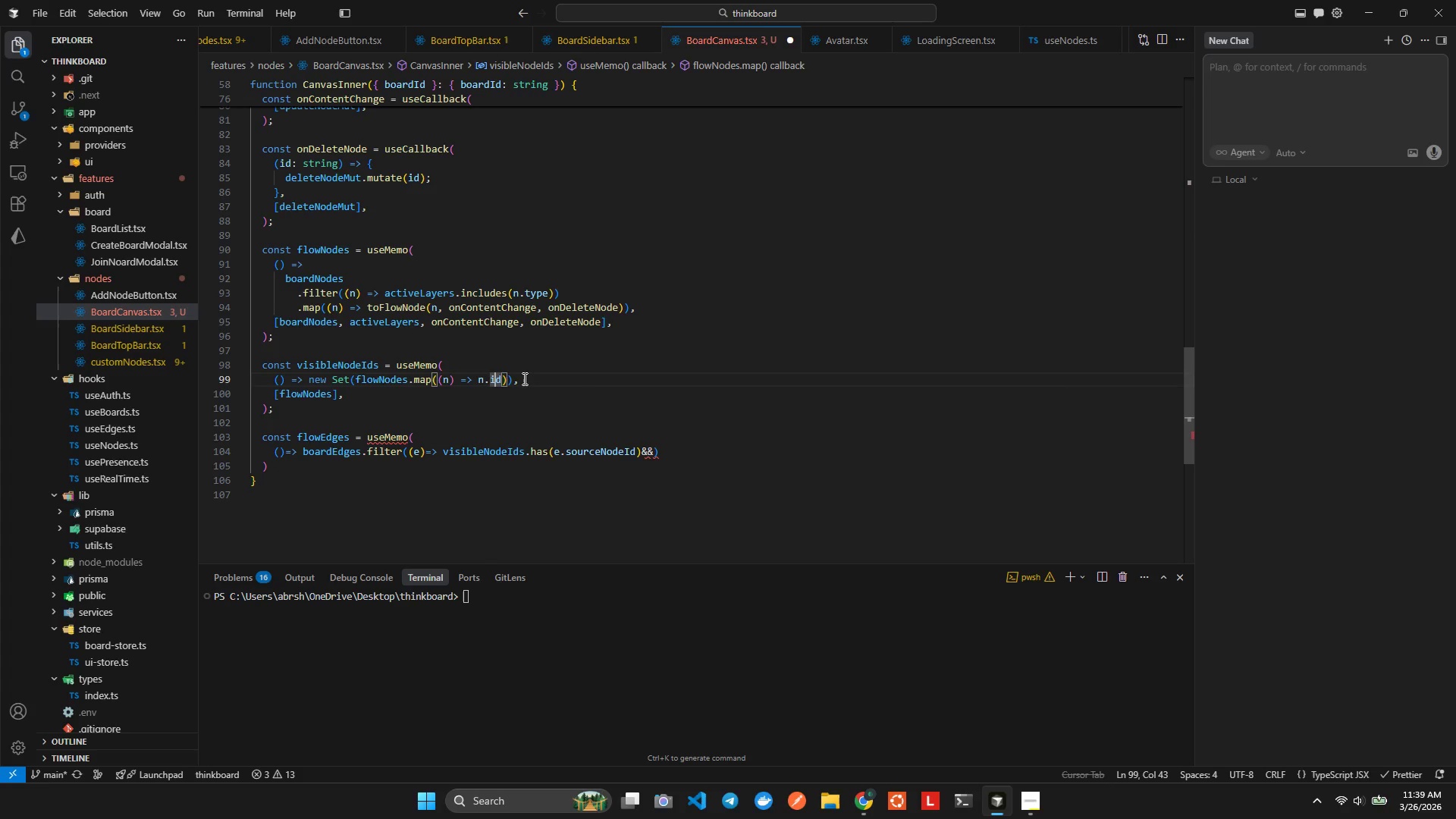 
key(ArrowRight)
 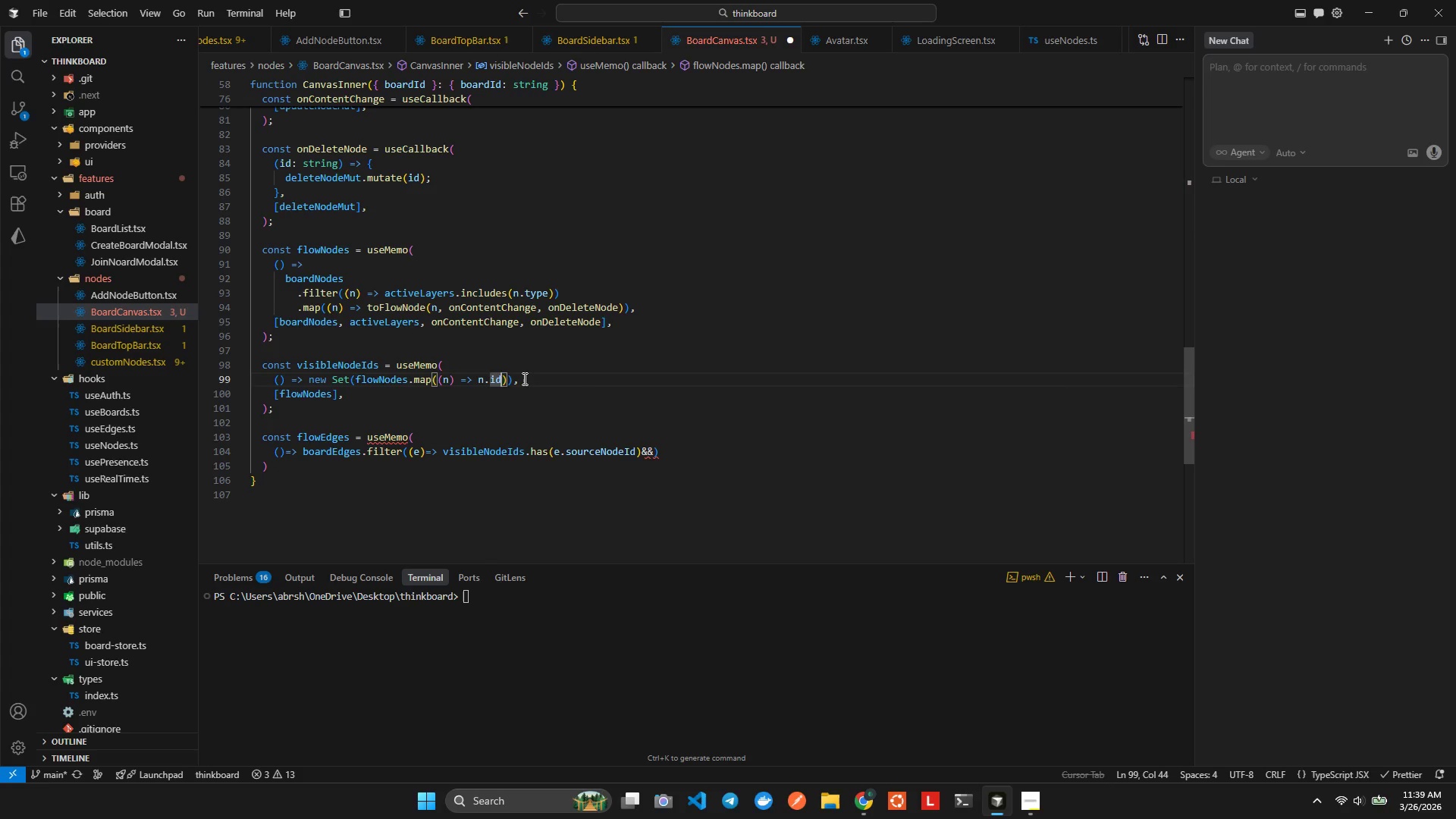 
key(ArrowRight)
 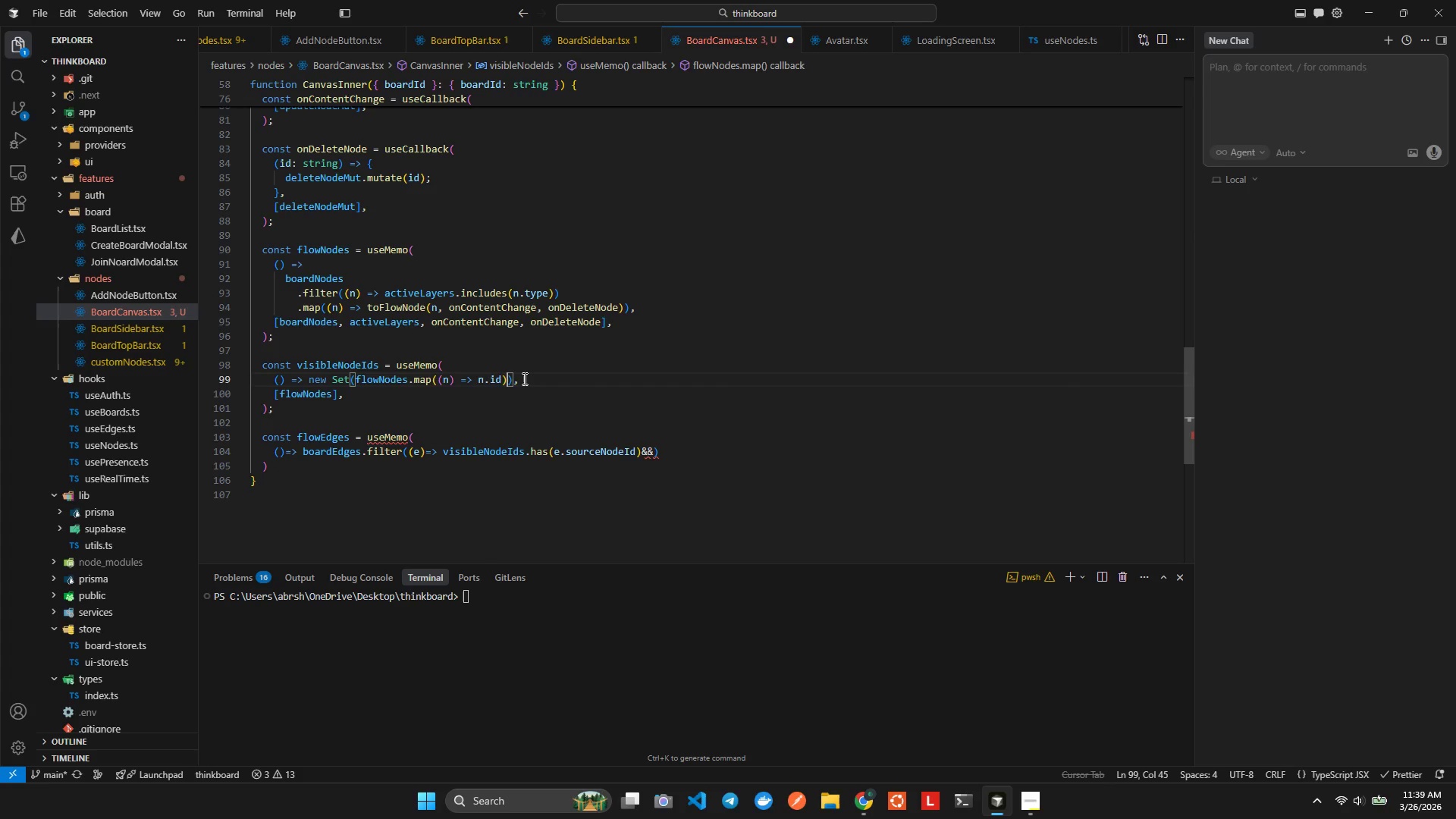 
key(ArrowDown)
 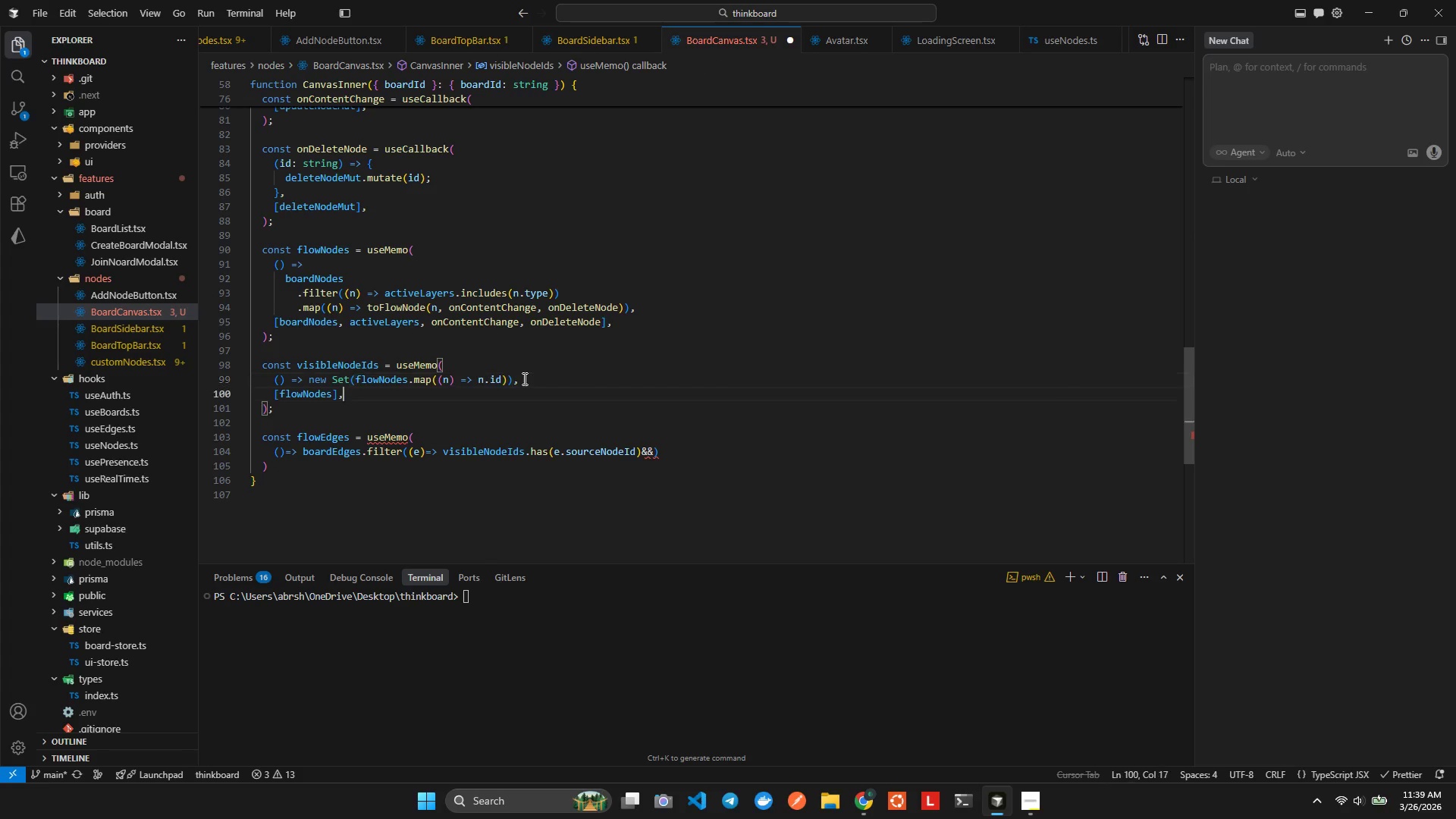 
key(Alt+Shift+ShiftLeft)
 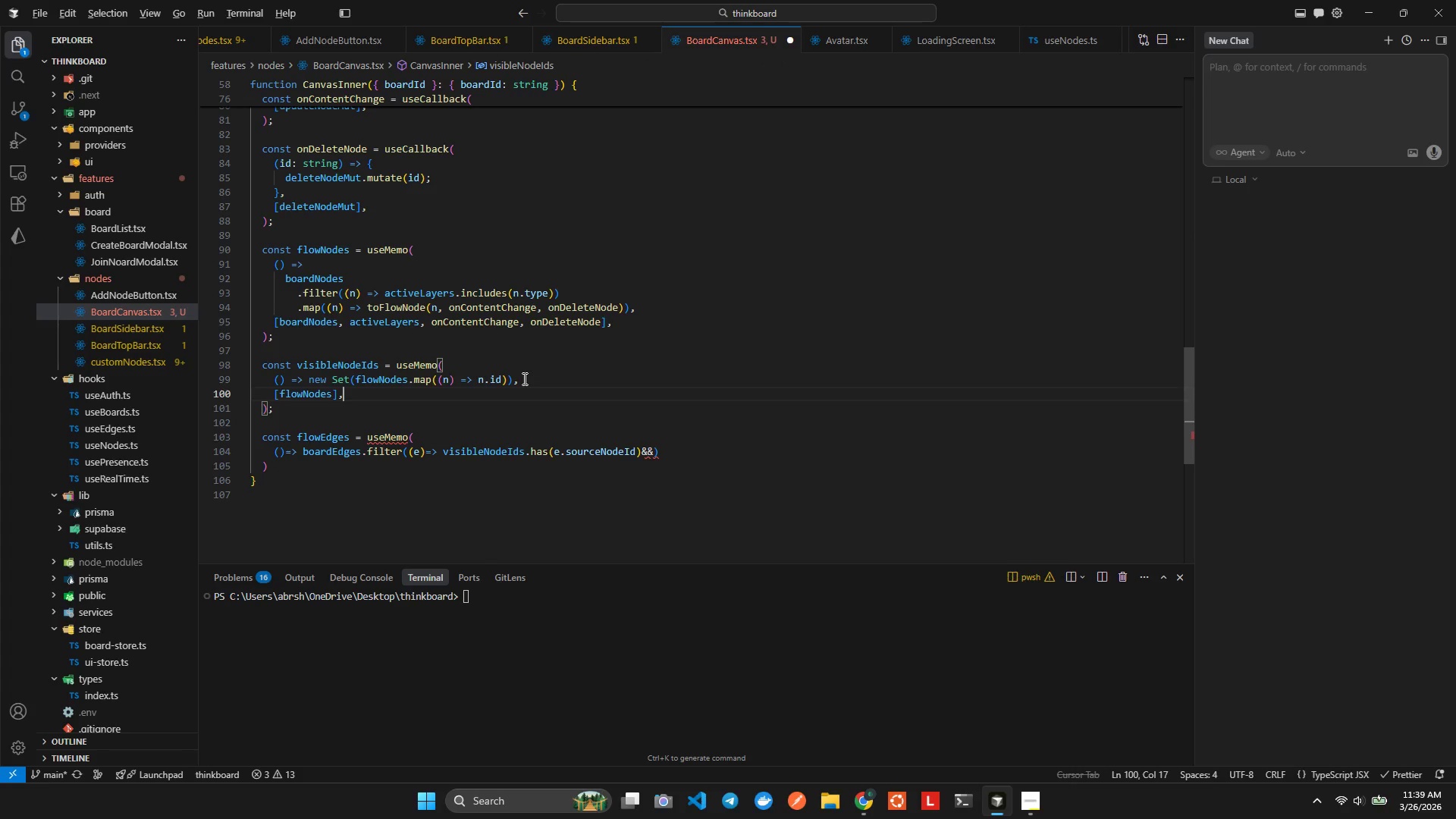 
key(Alt+Shift+F)
 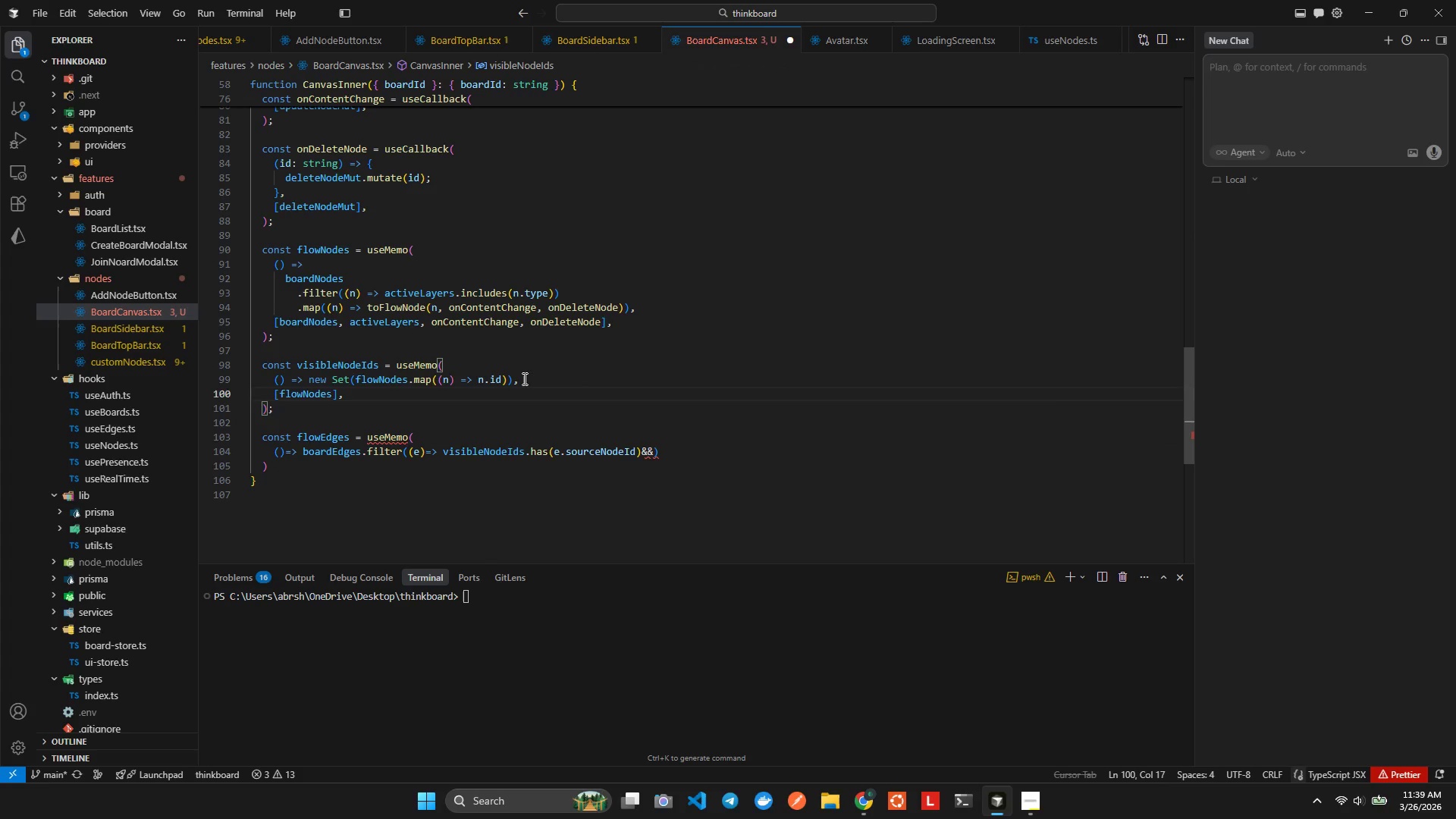 
key(ArrowDown)
 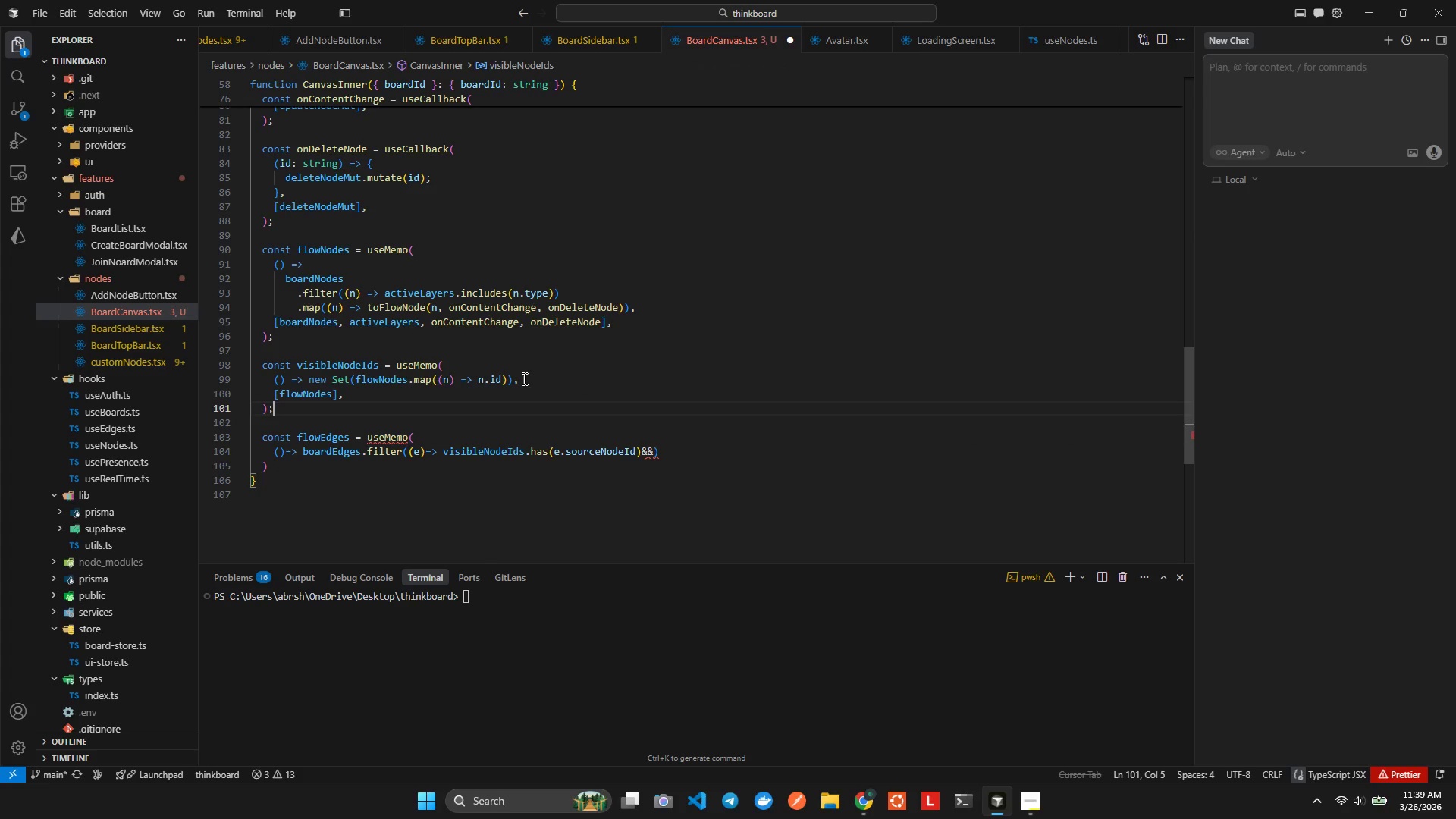 
key(ArrowDown)
 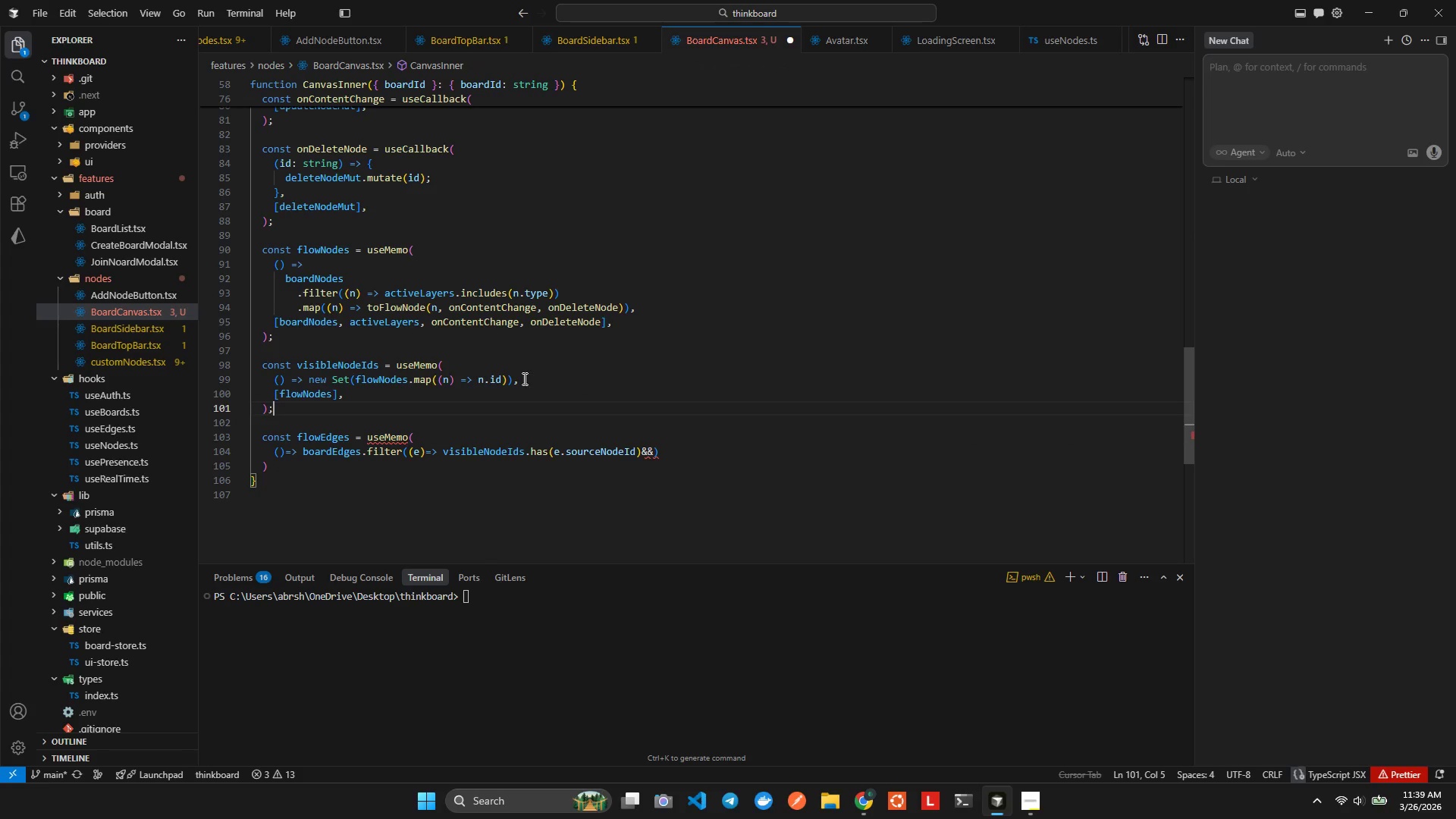 
key(ArrowDown)
 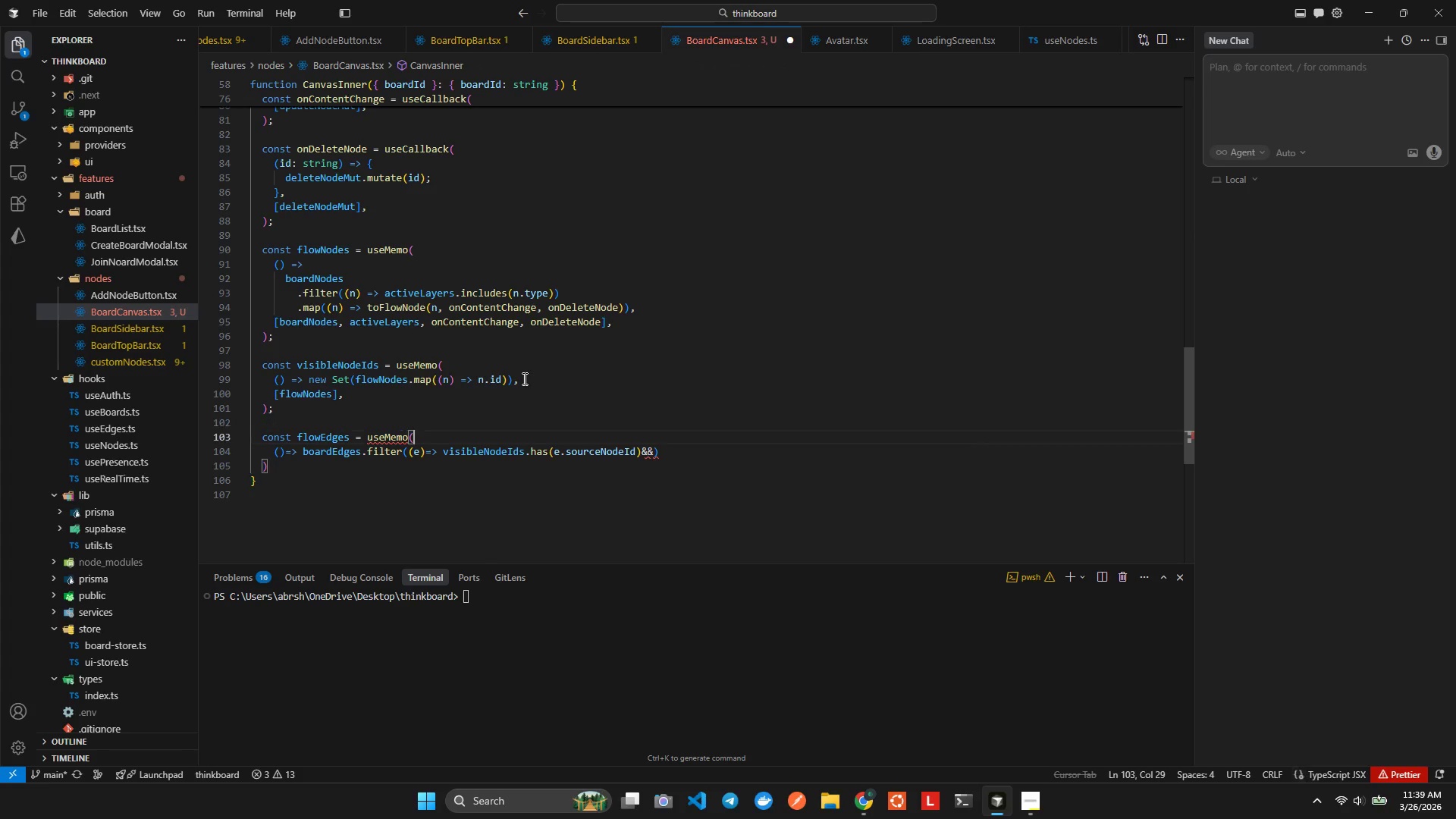 
key(ArrowDown)
 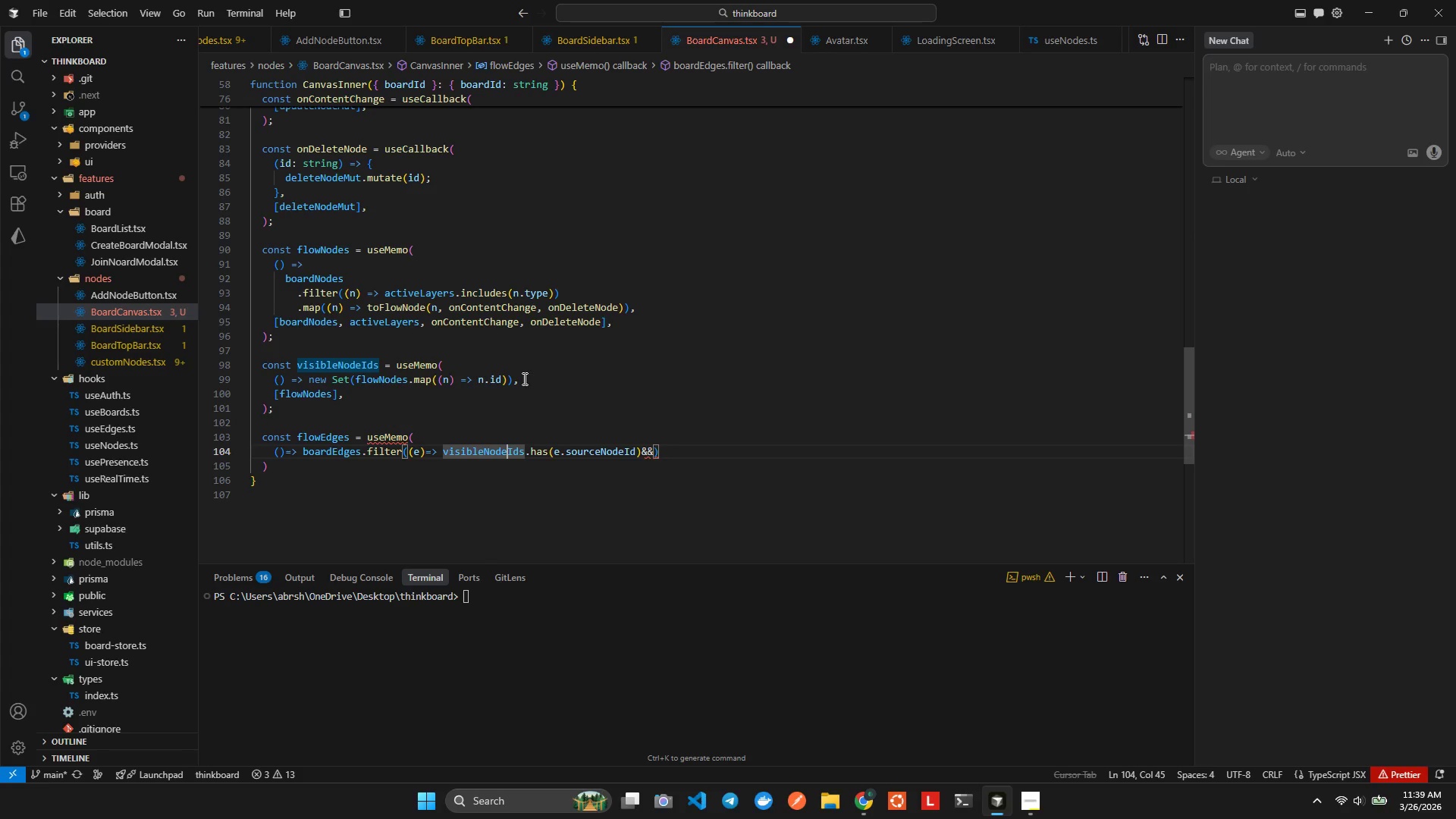 
key(ArrowDown)
 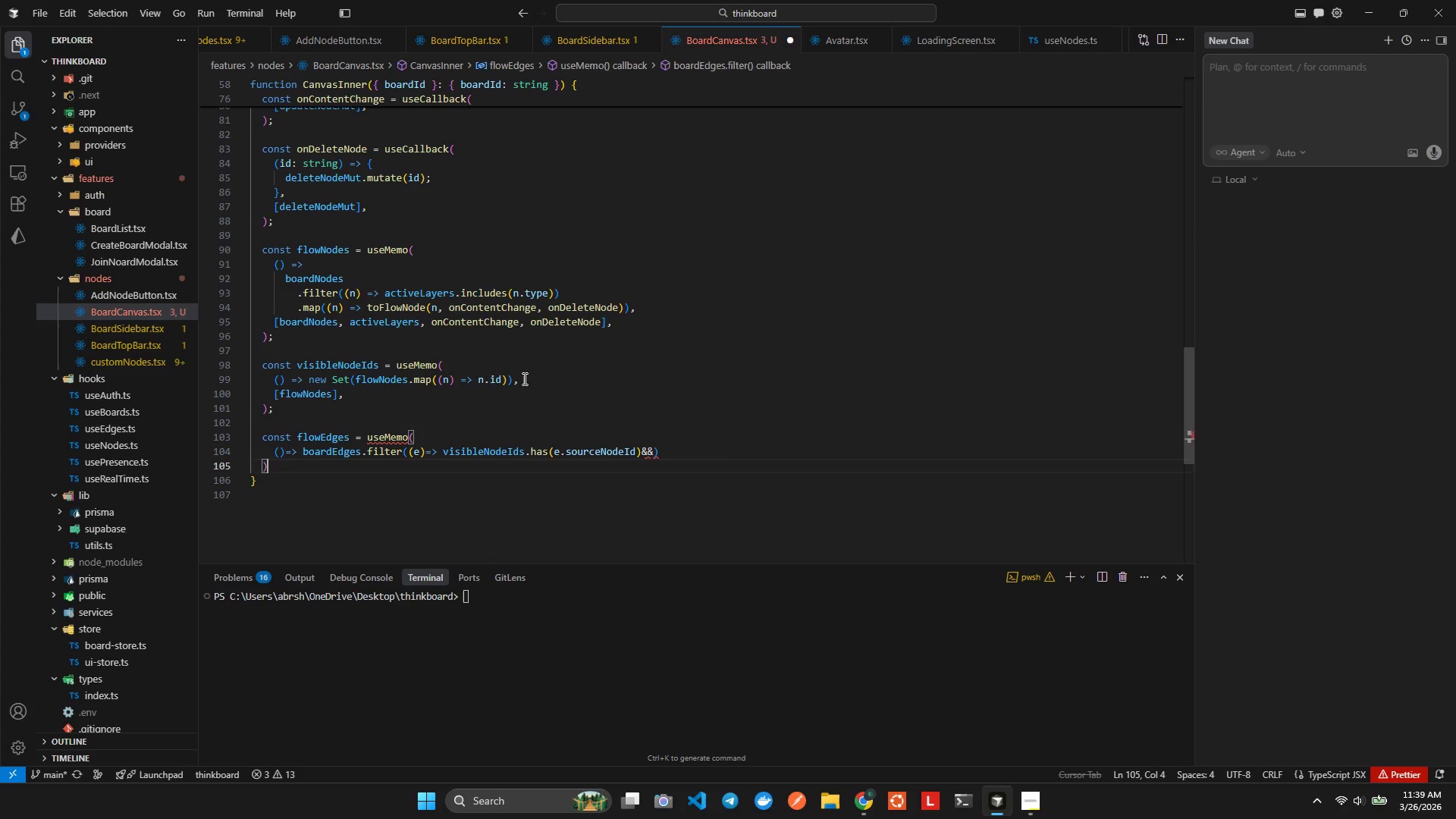 
key(ArrowLeft)
 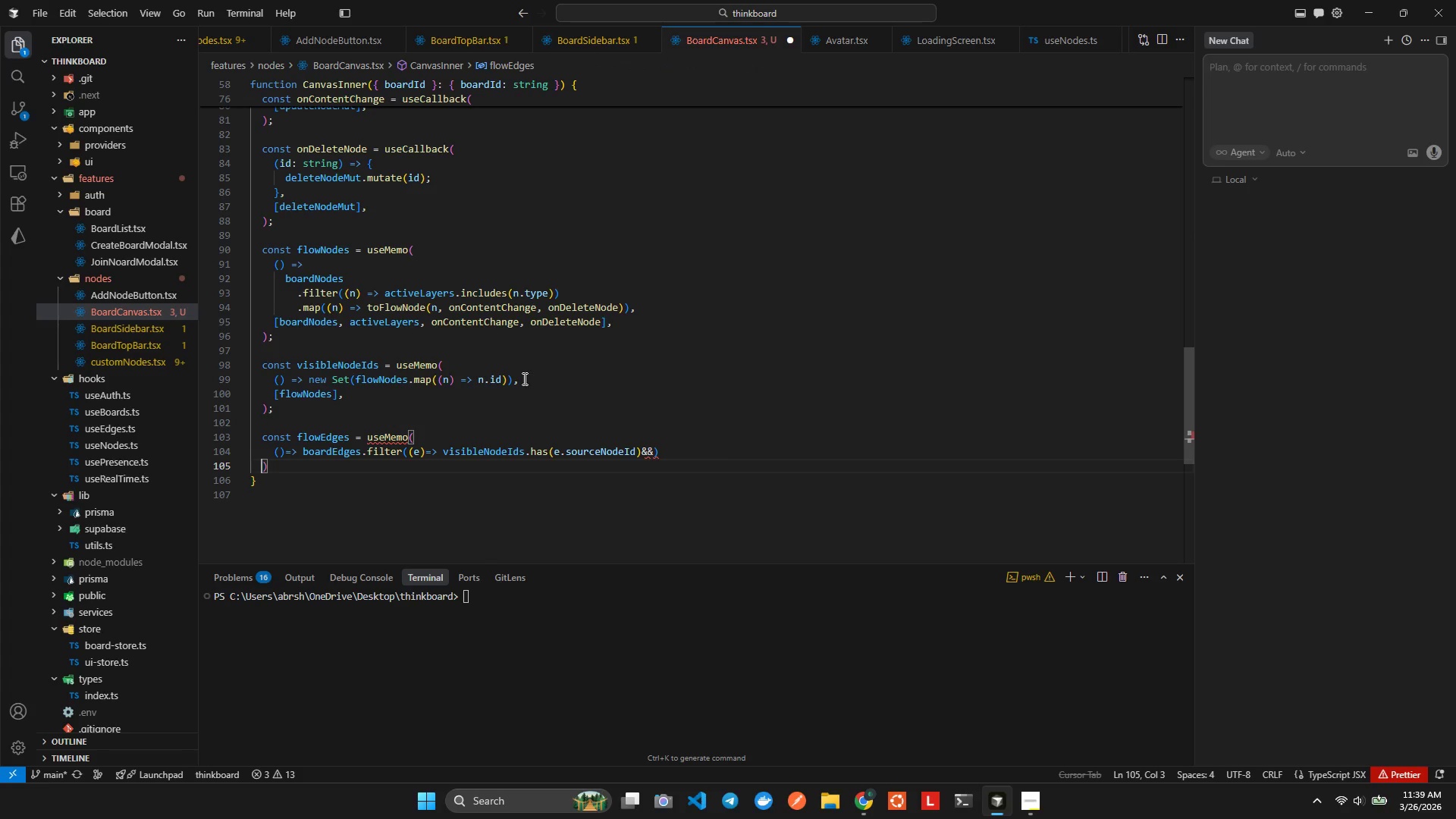 
key(ArrowLeft)
 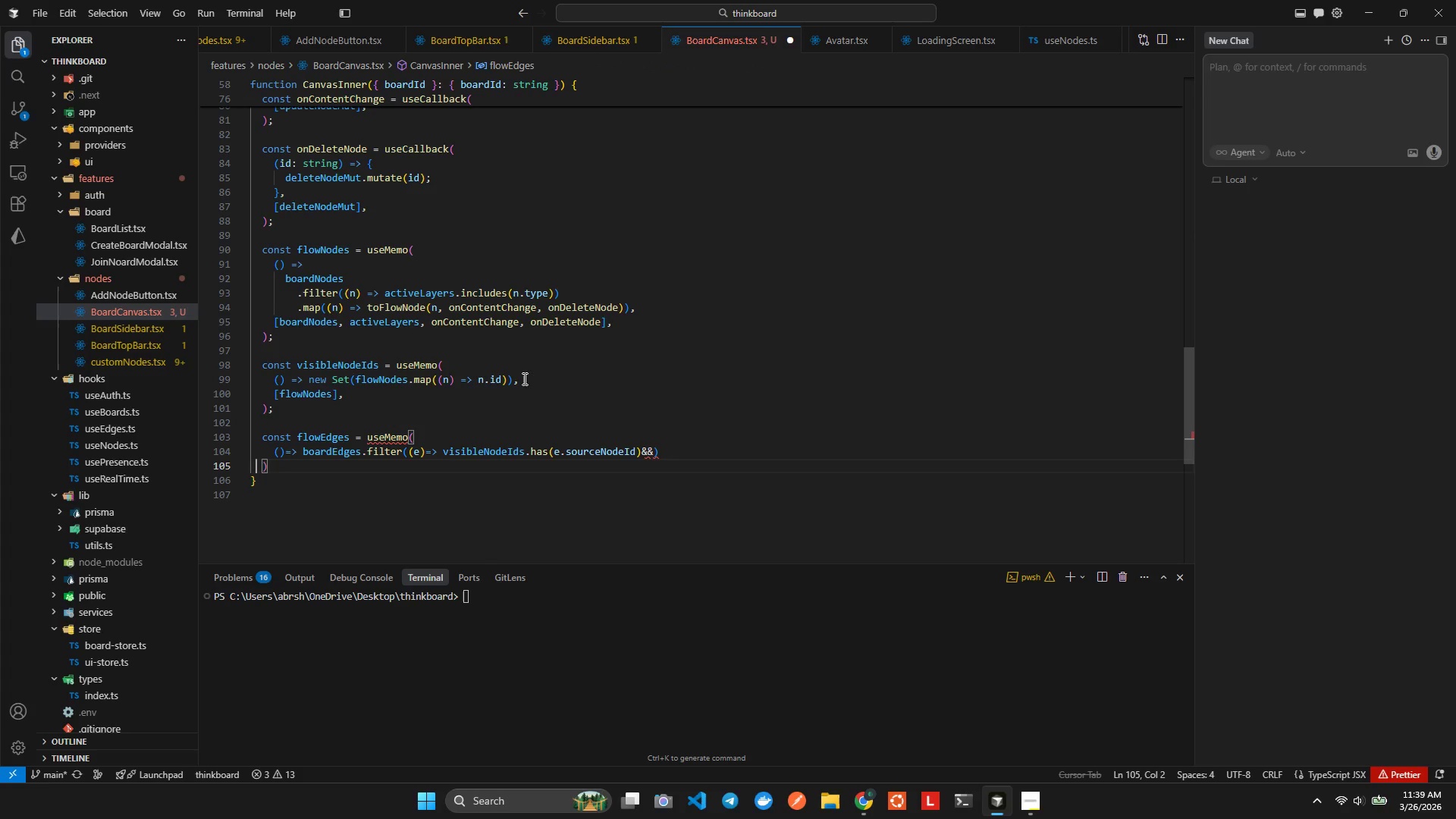 
key(ArrowLeft)
 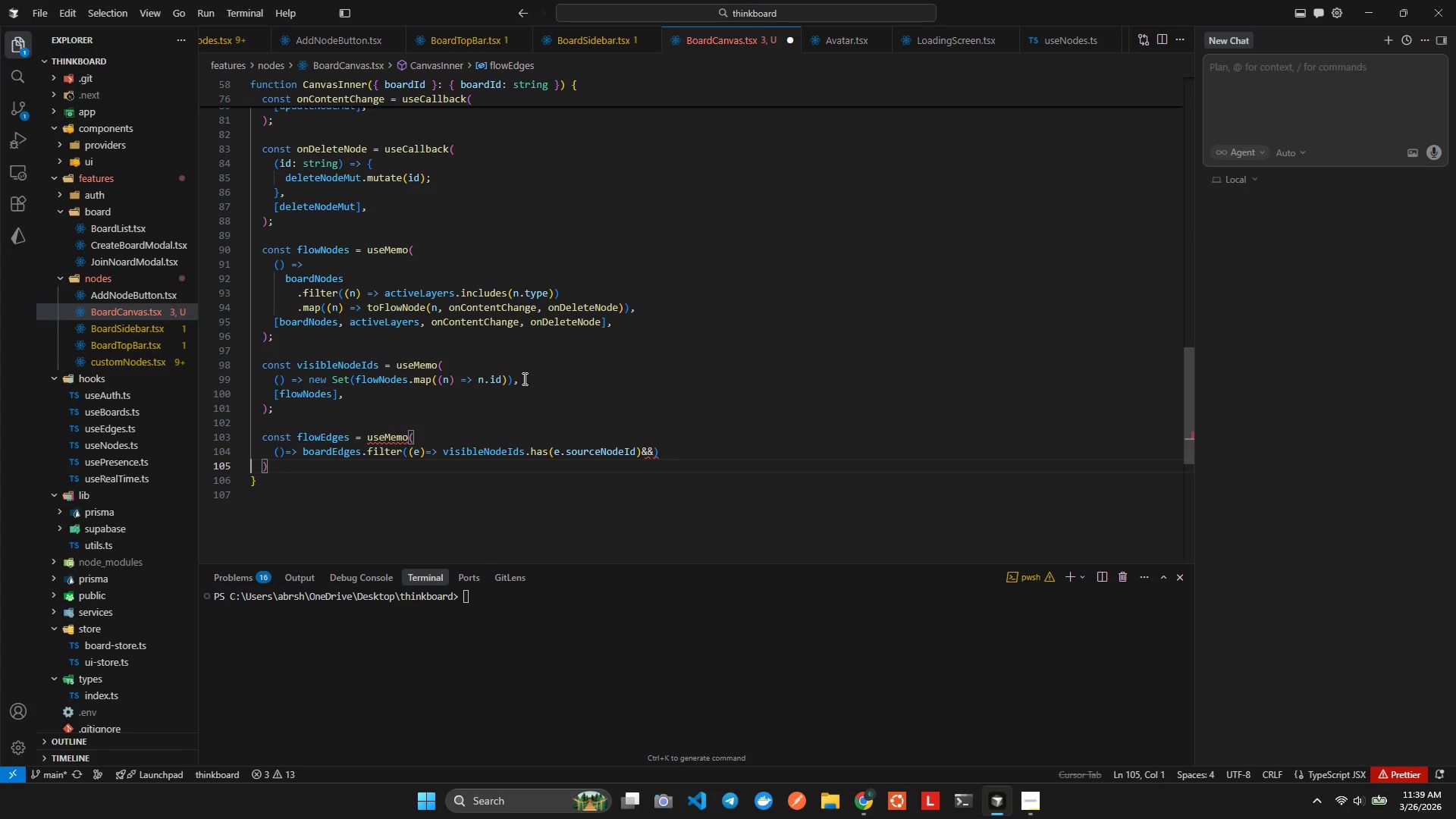 
key(ArrowLeft)
 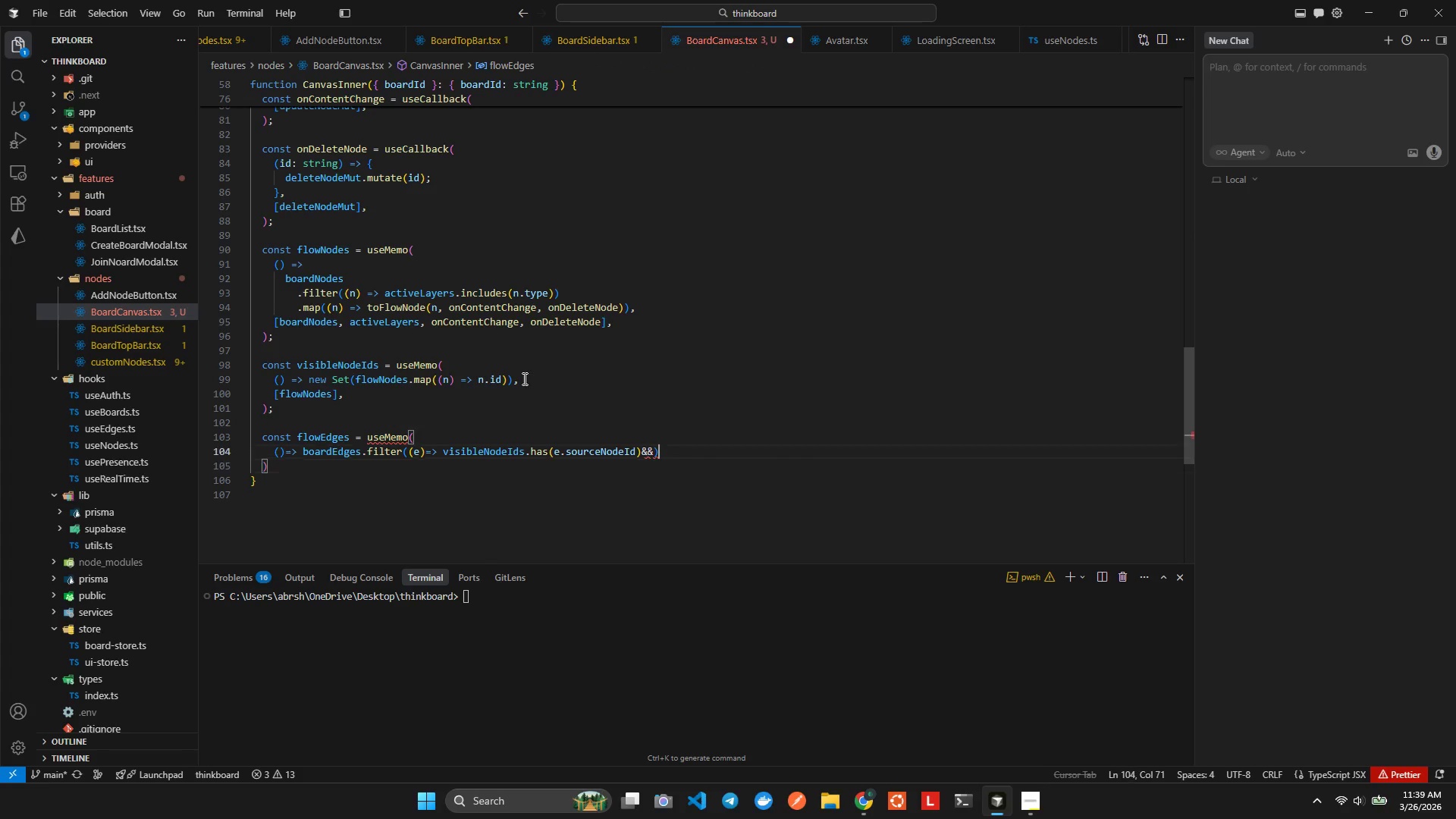 
key(ArrowLeft)
 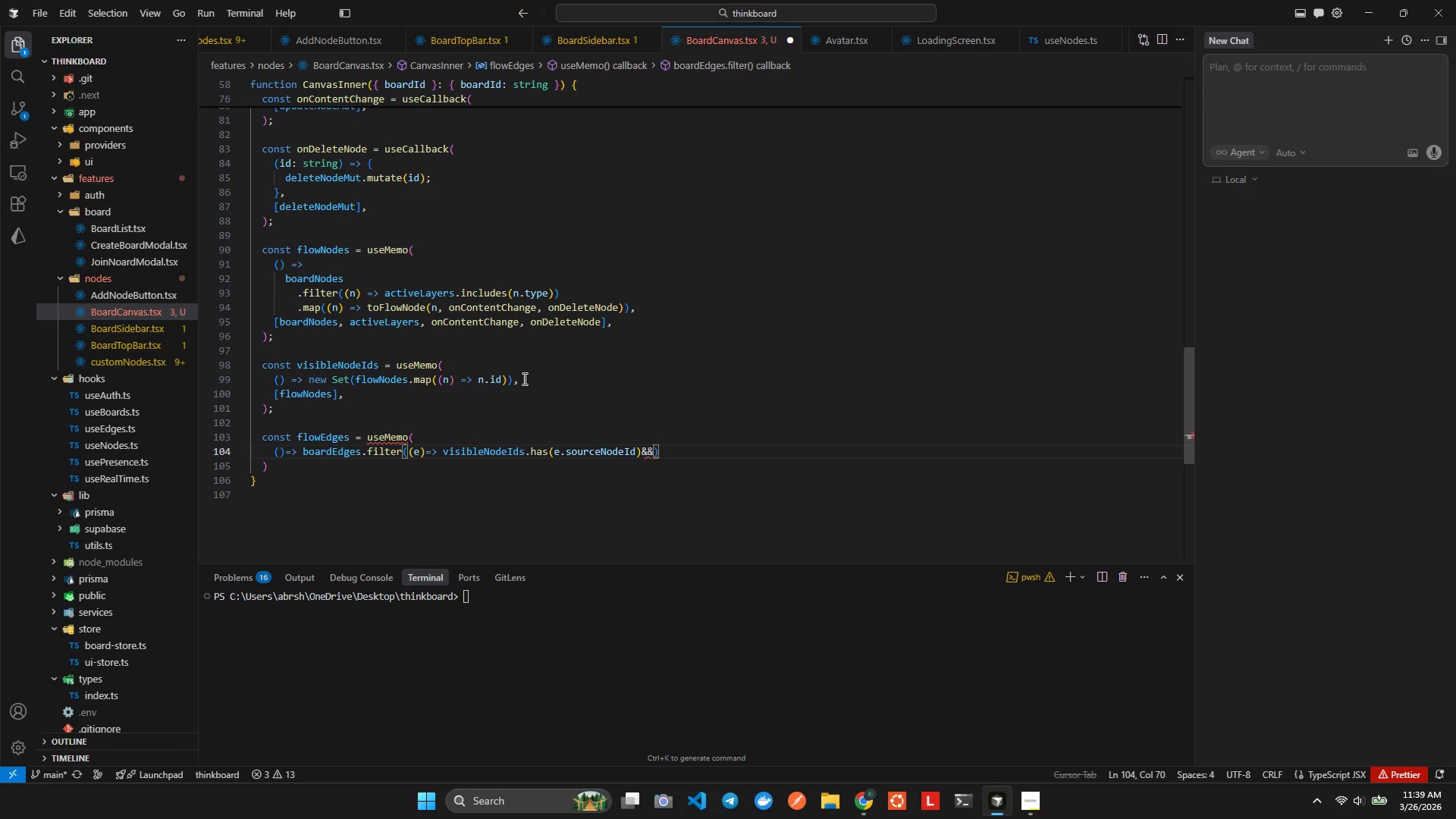 
type( vi)
 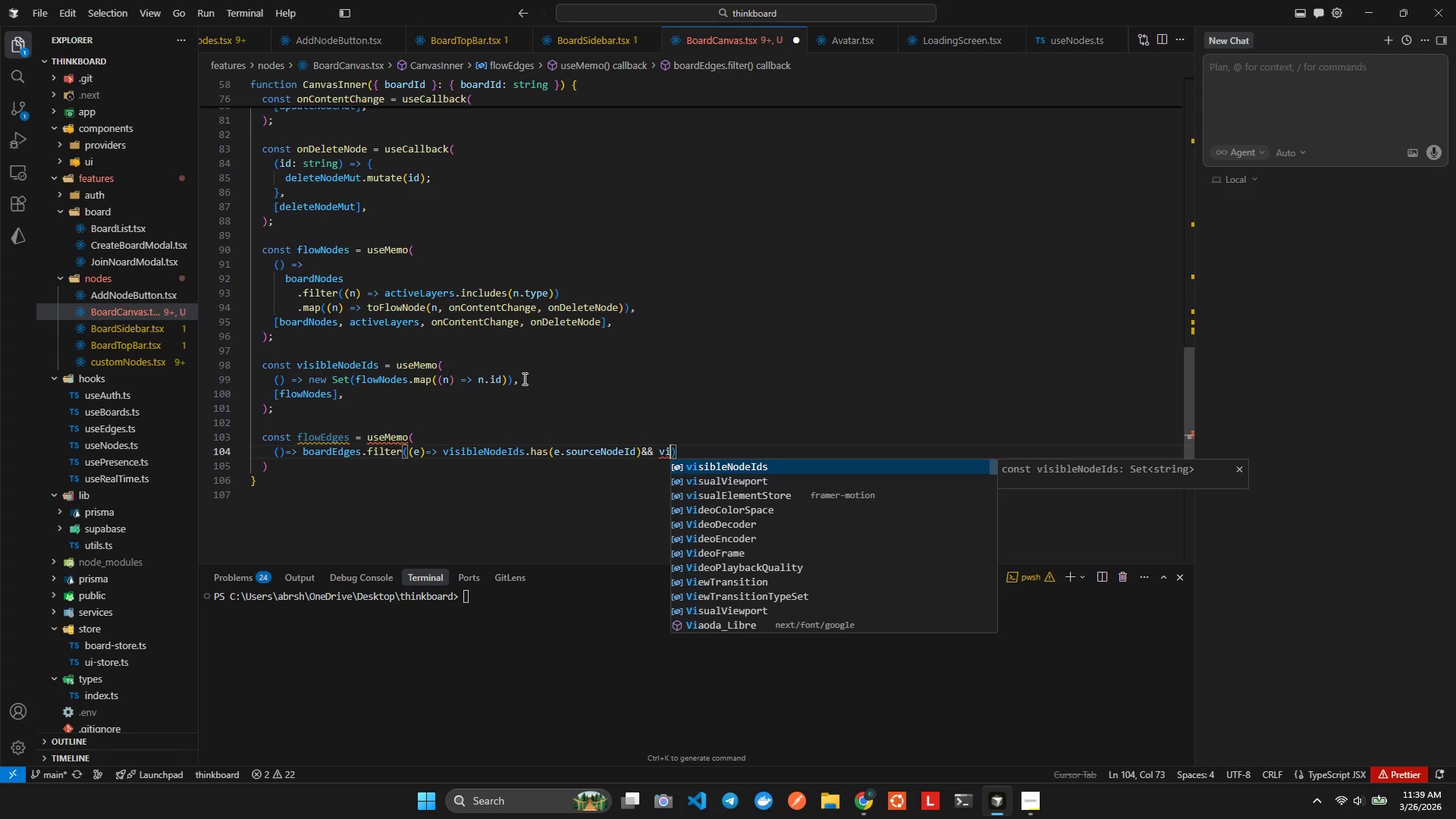 
key(Enter)
 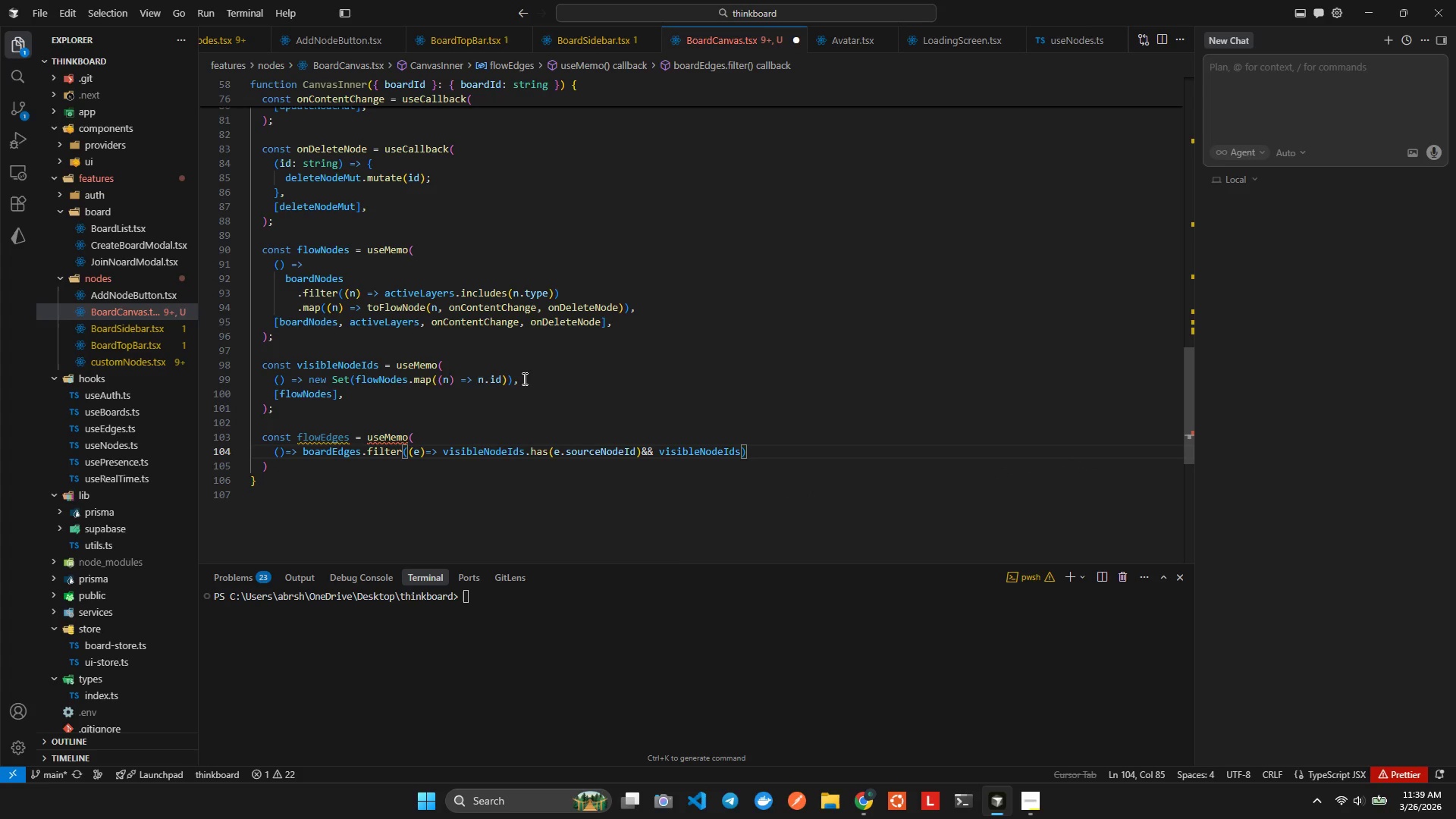 
type(.has)
 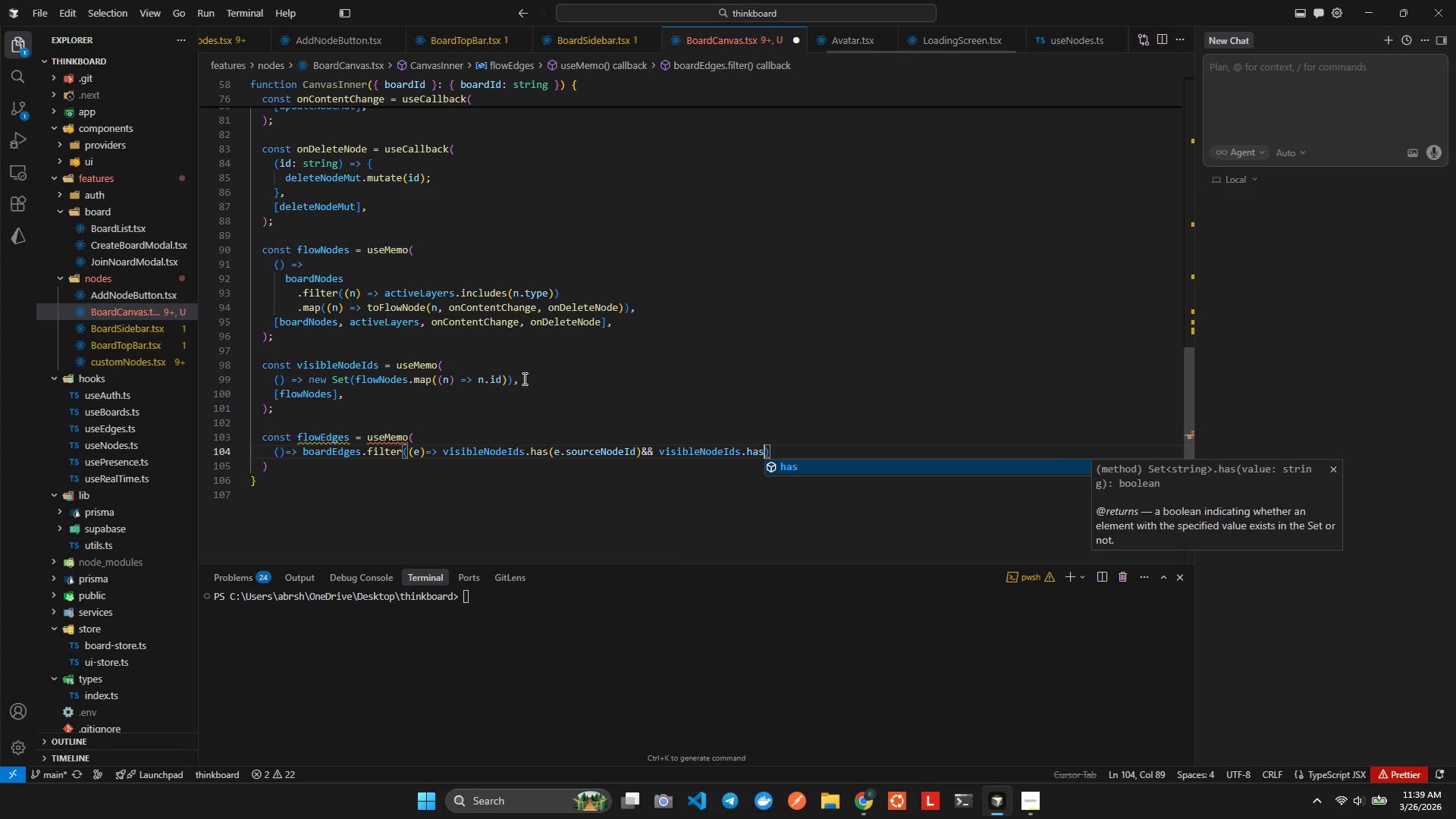 
key(Enter)
 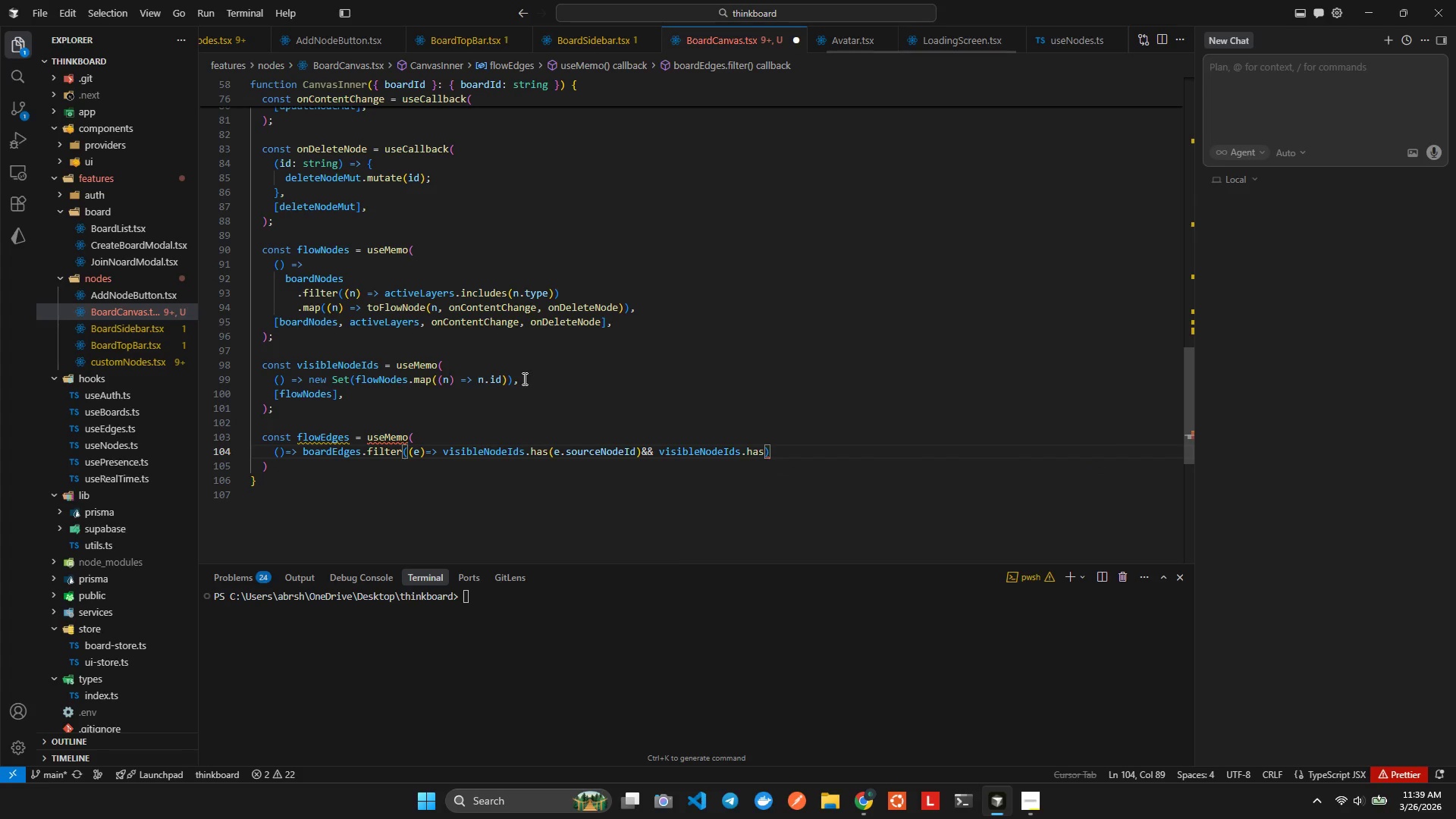 
type((e.ta)
 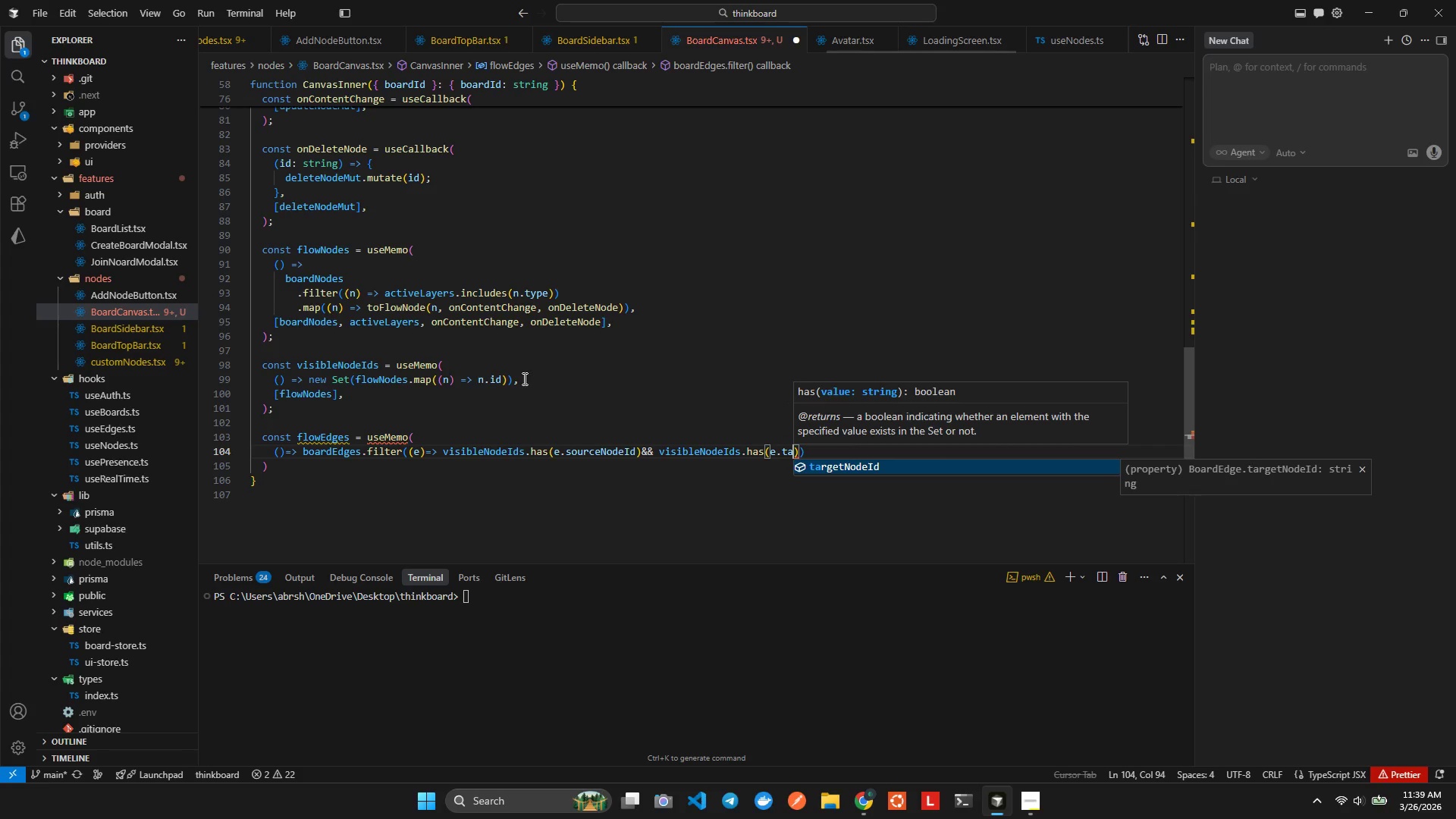 
key(Enter)
 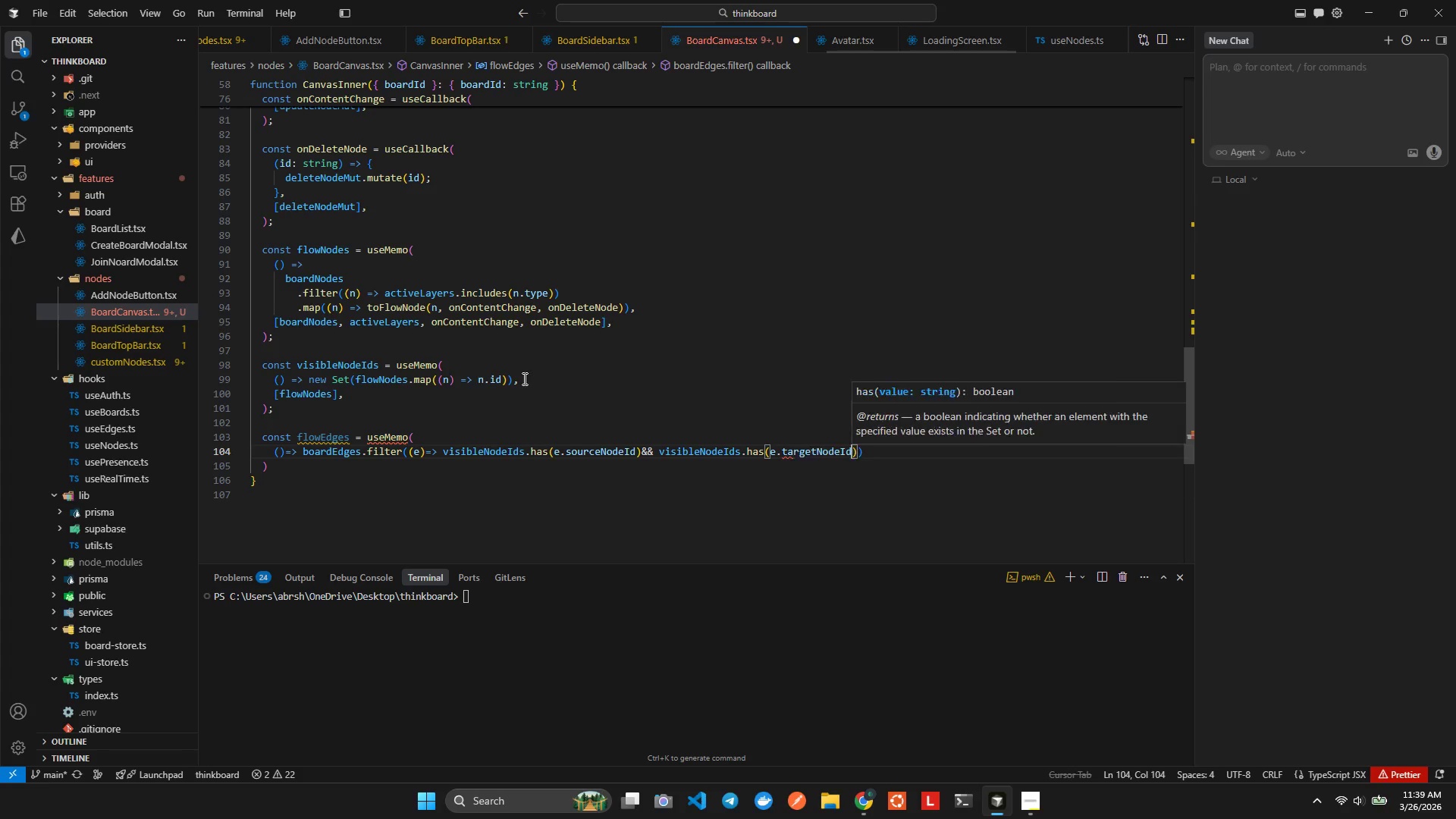 
key(Alt+AltLeft)
 